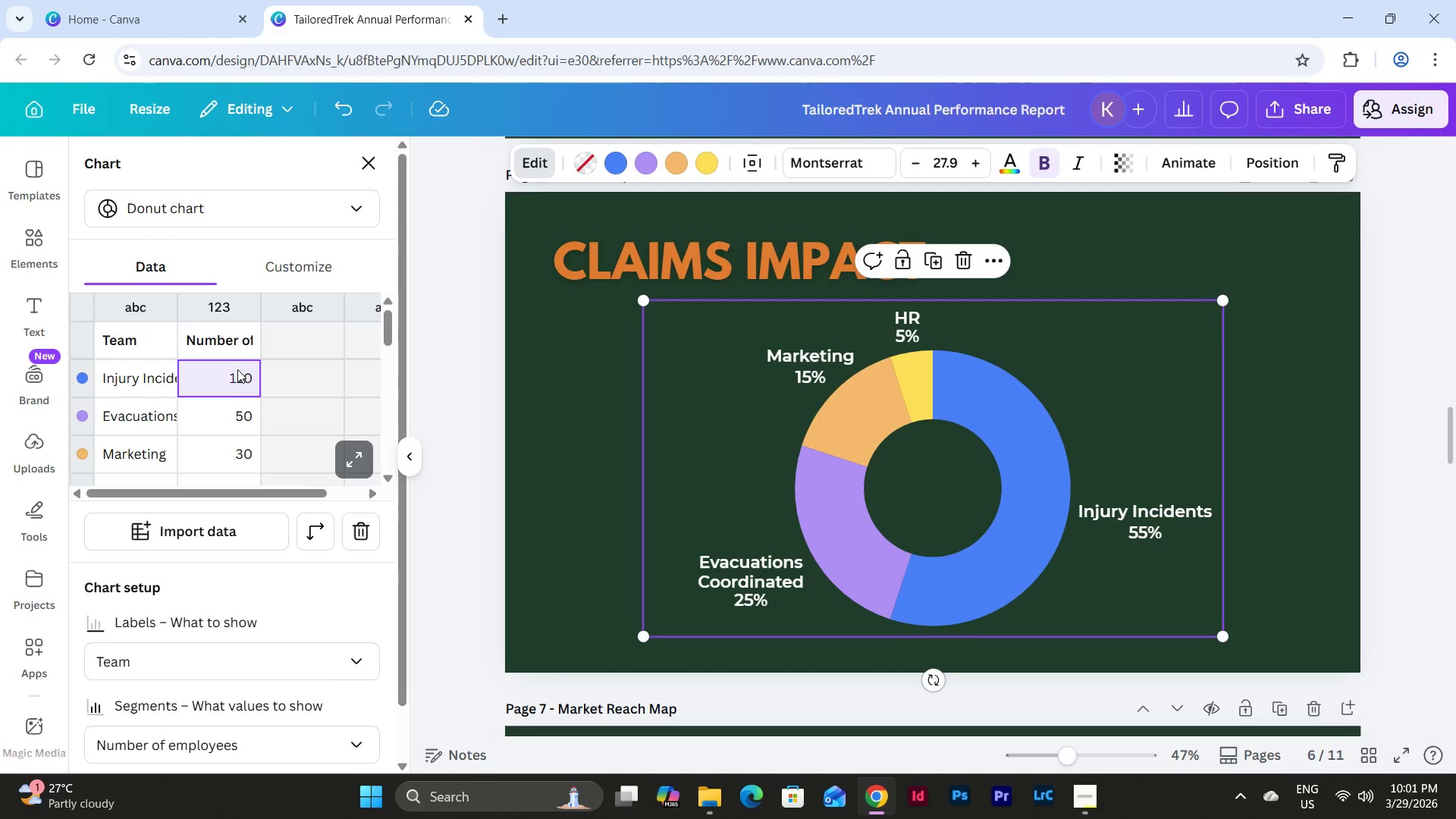 
double_click([240, 381])
 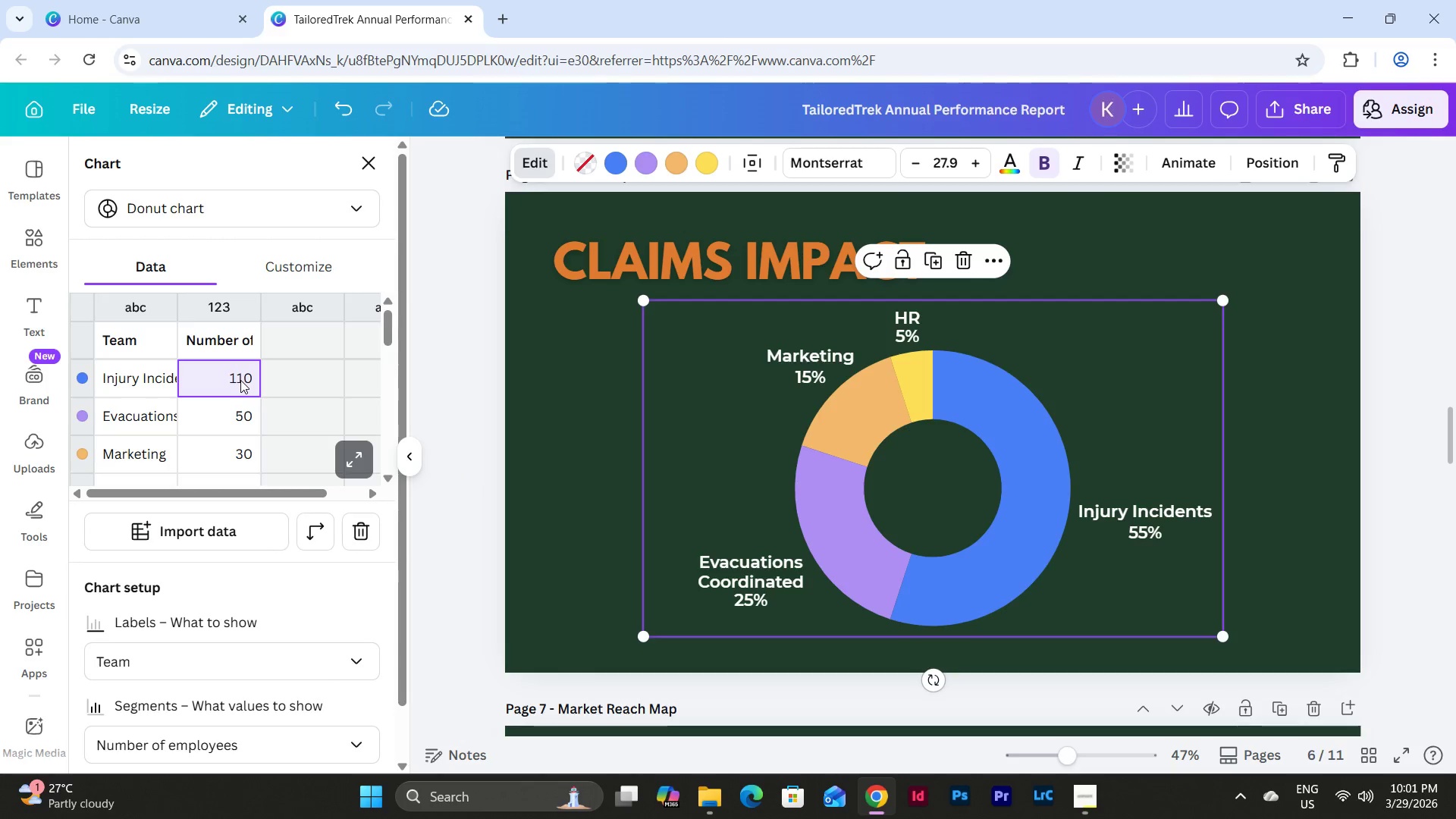 
triple_click([240, 380])
 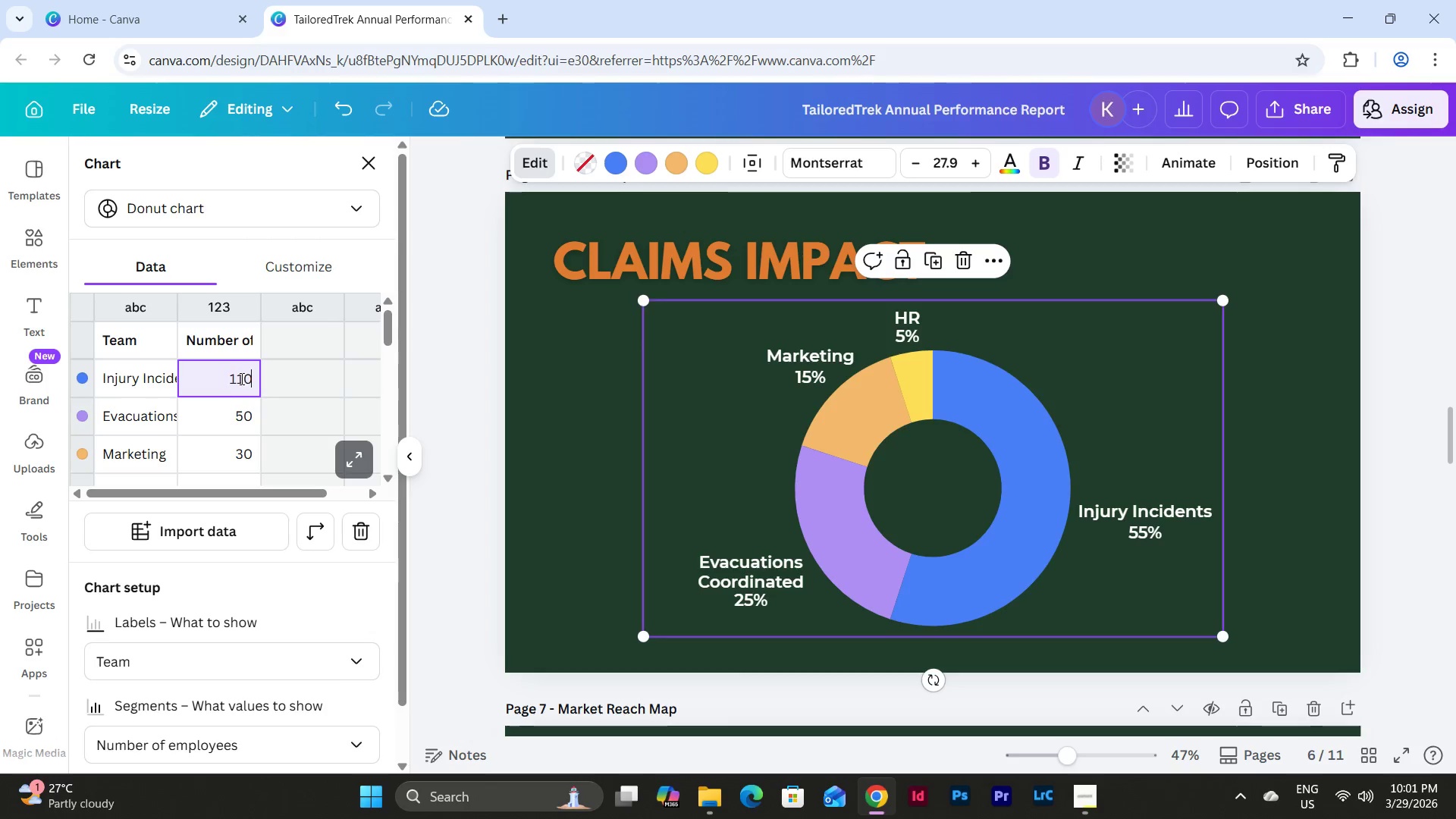 
triple_click([240, 378])
 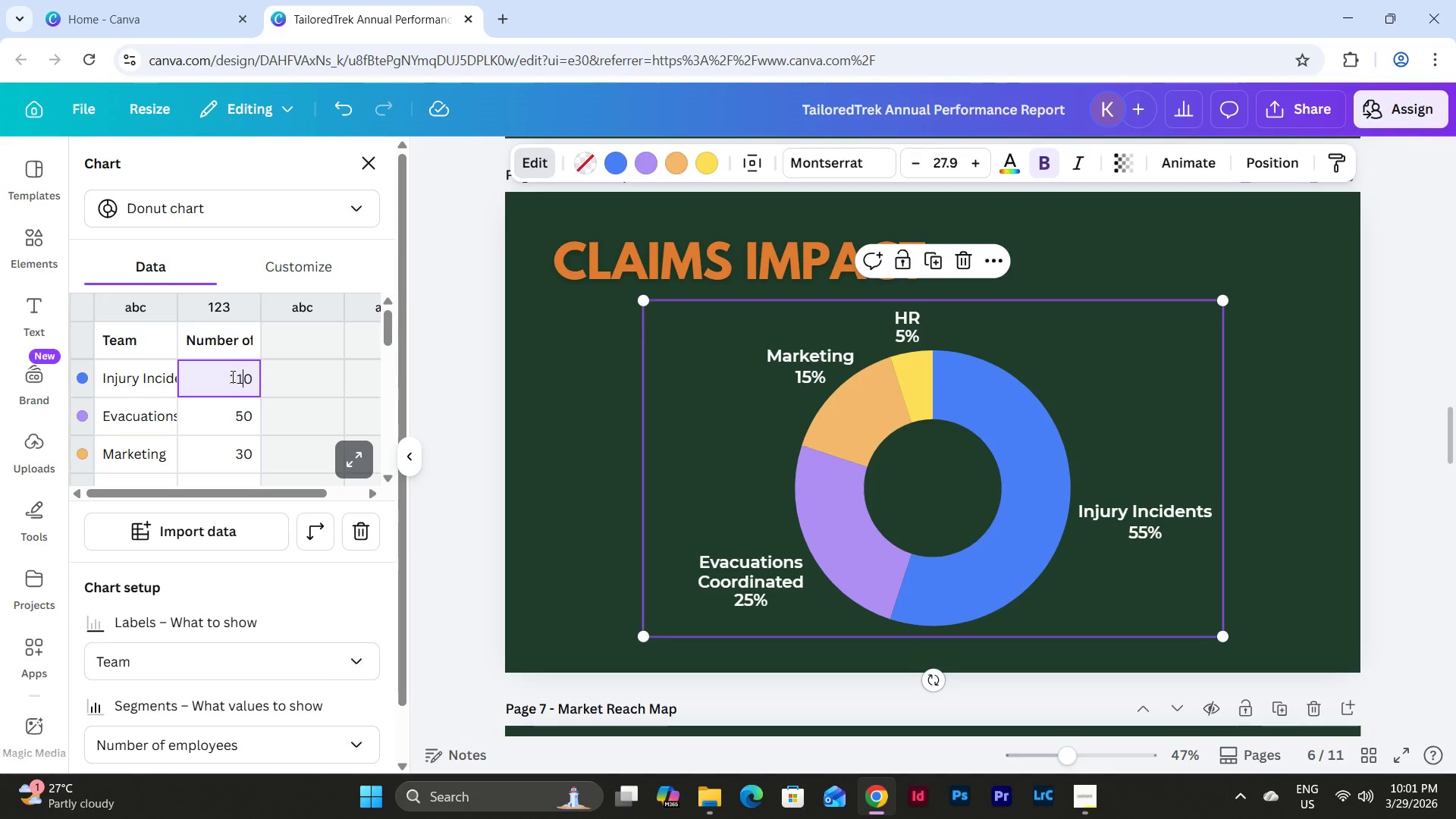 
left_click_drag(start_coordinate=[231, 376], to_coordinate=[253, 379])
 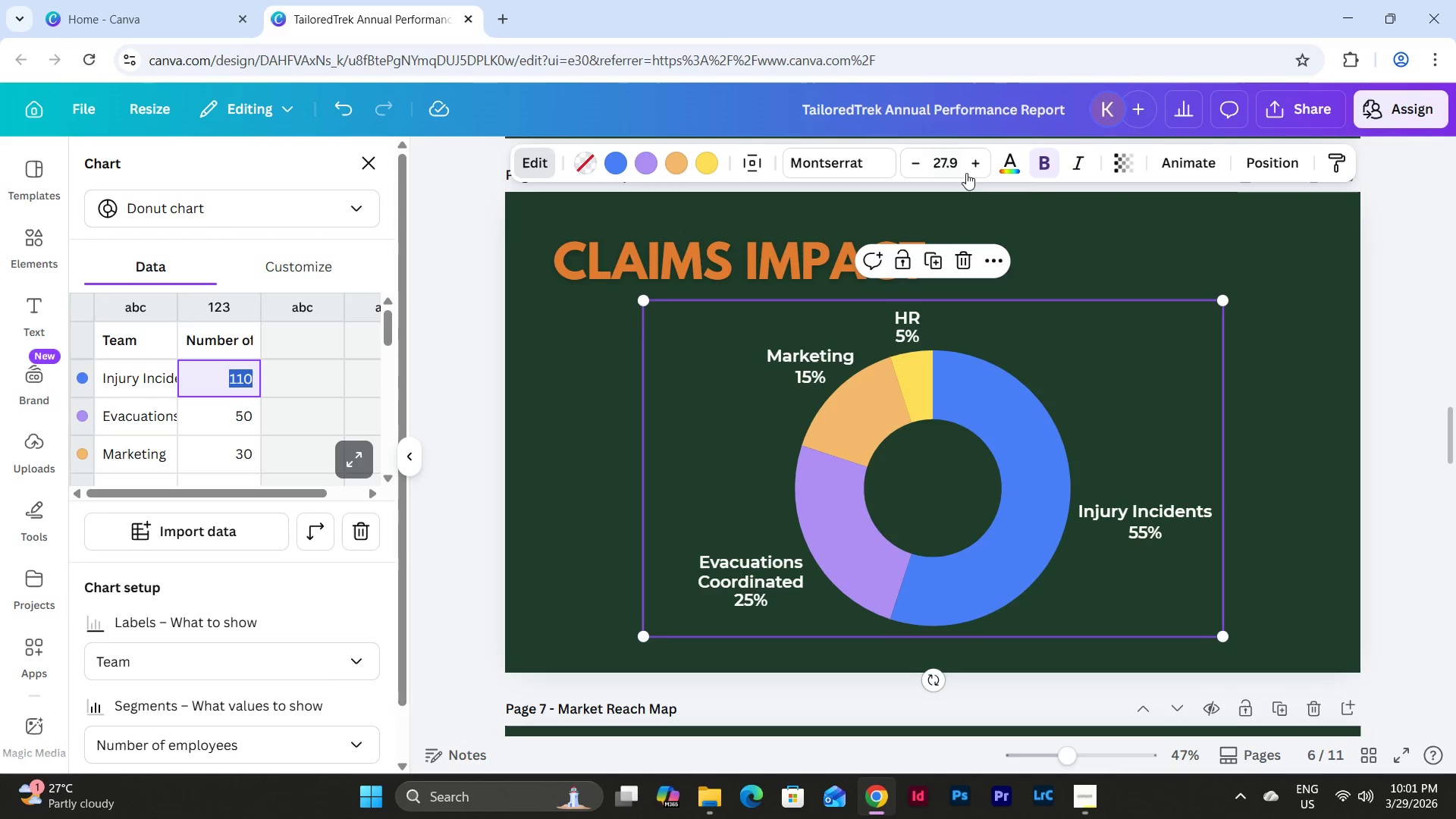 
left_click([977, 164])
 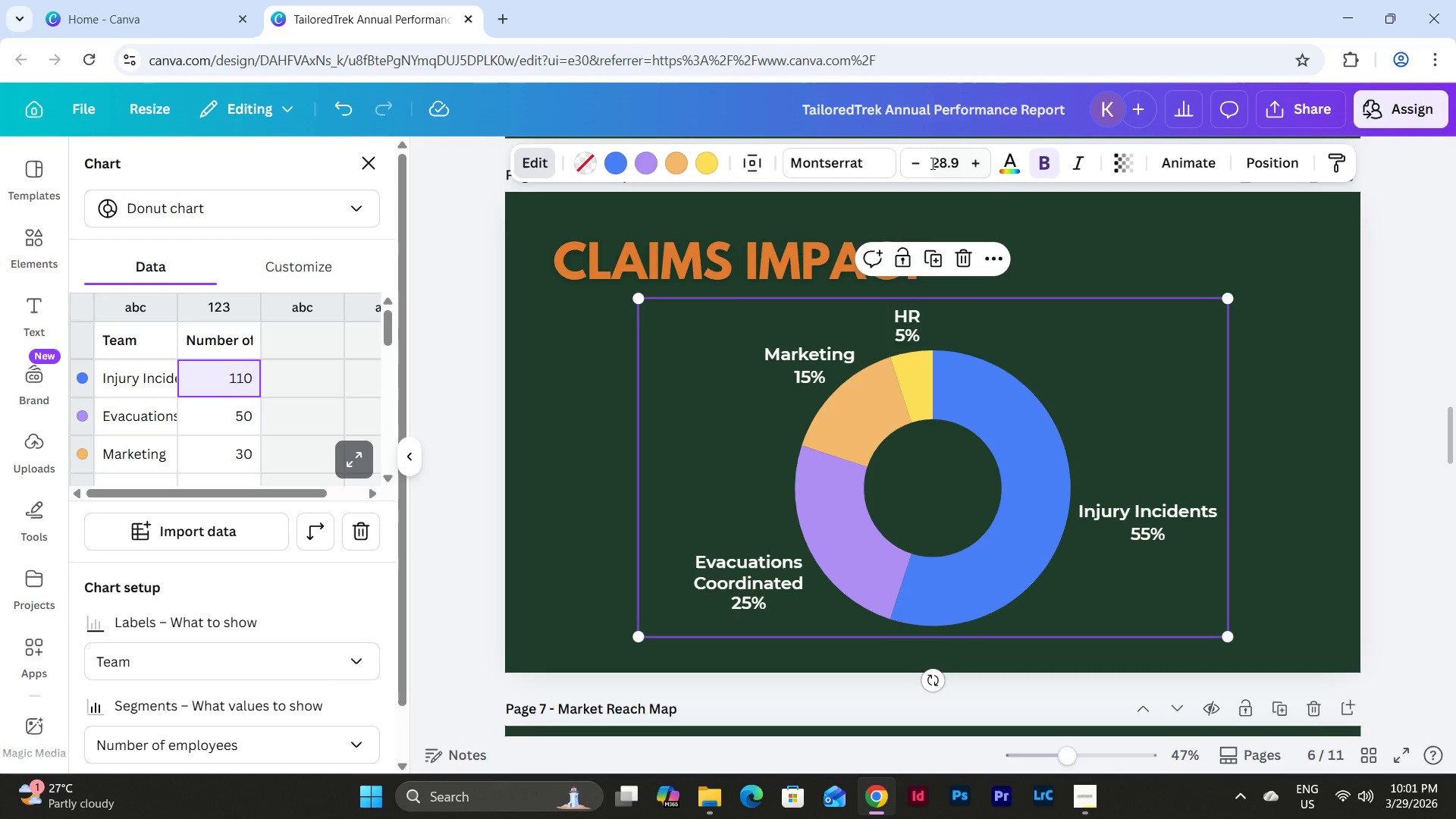 
left_click([916, 163])
 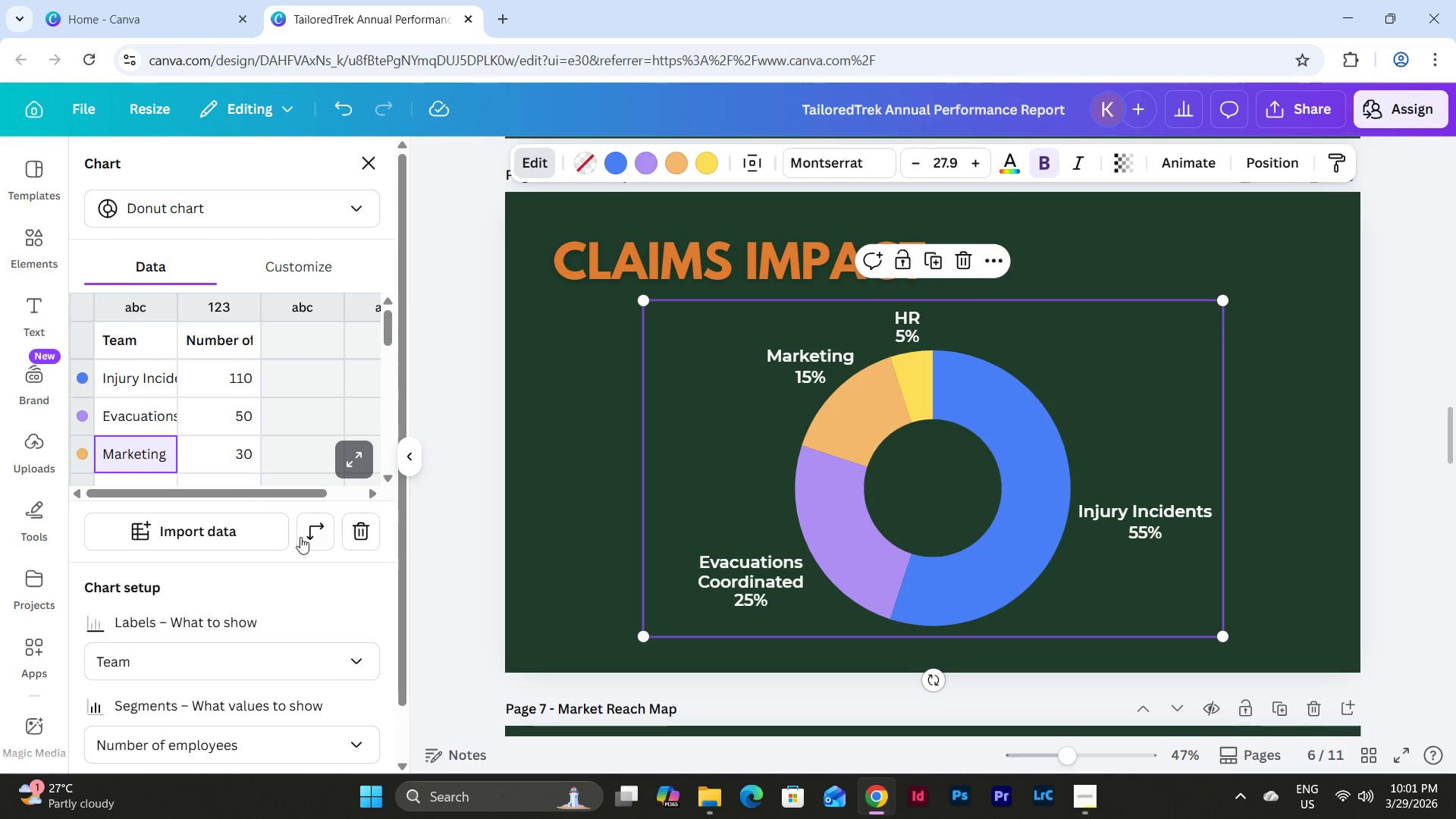 
scroll: coordinate [224, 418], scroll_direction: down, amount: 1.0
 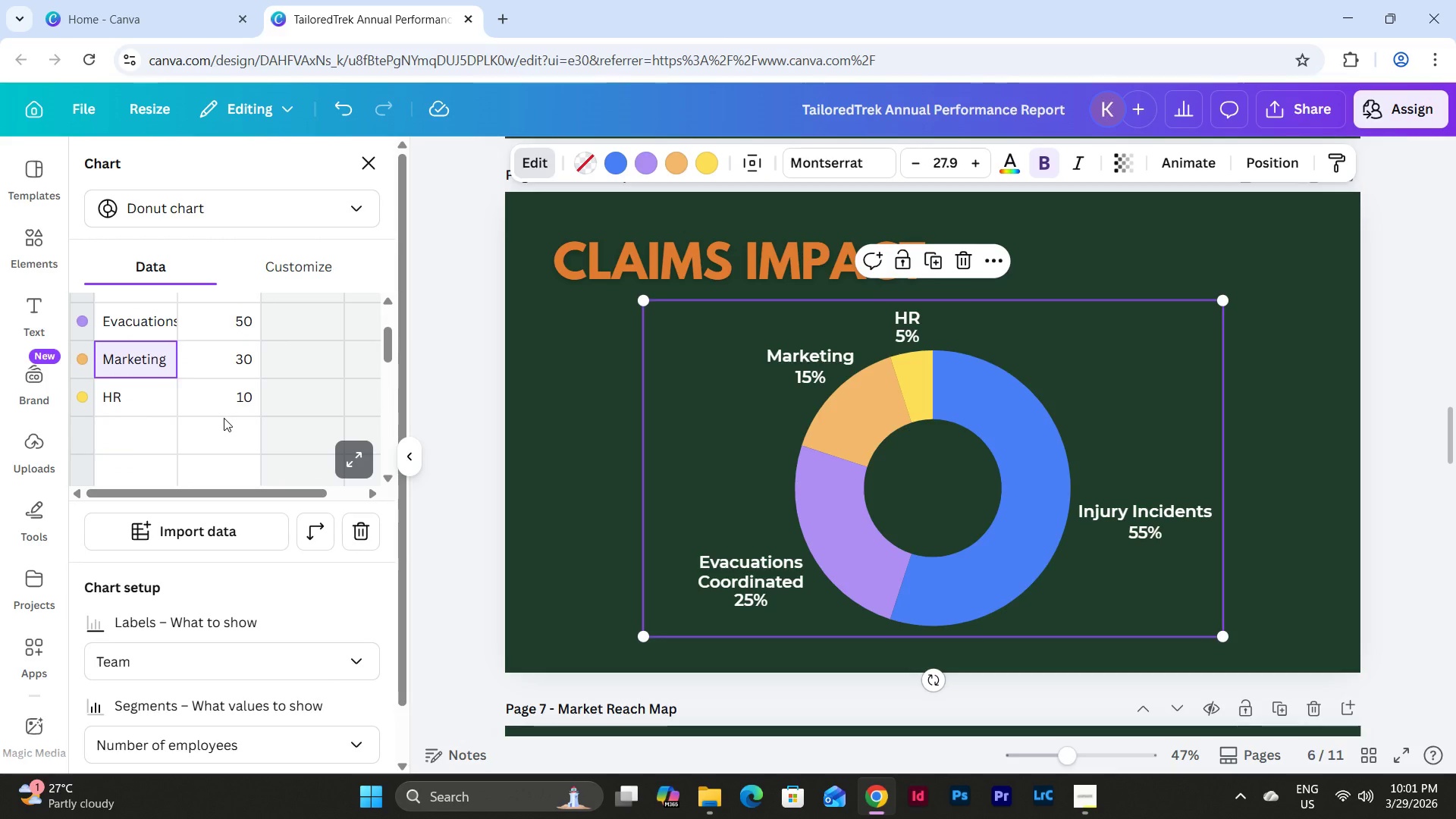 
scroll: coordinate [639, 404], scroll_direction: up, amount: 10.0
 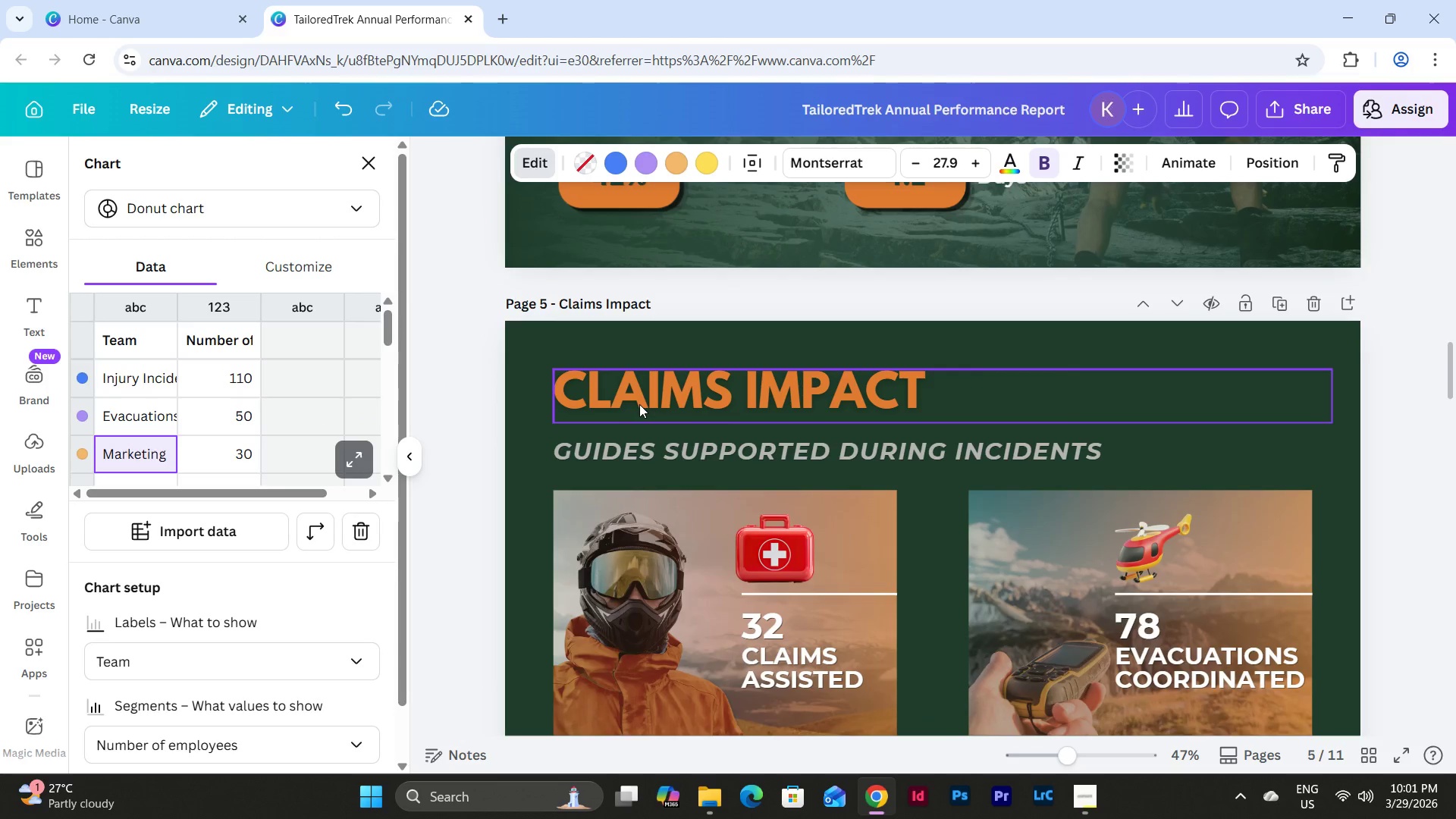 
scroll: coordinate [639, 404], scroll_direction: down, amount: 1.0
 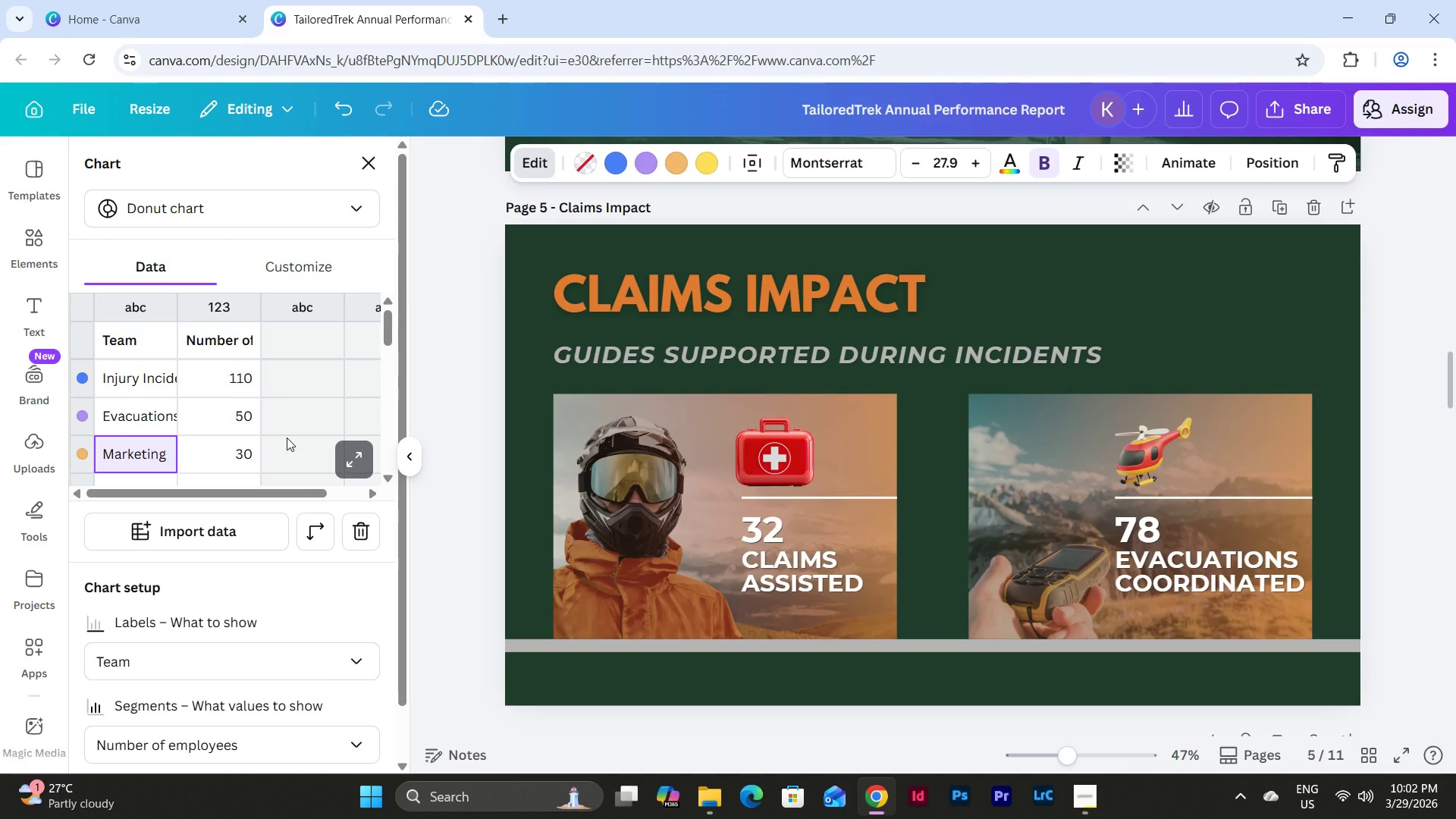 
wait(66.71)
 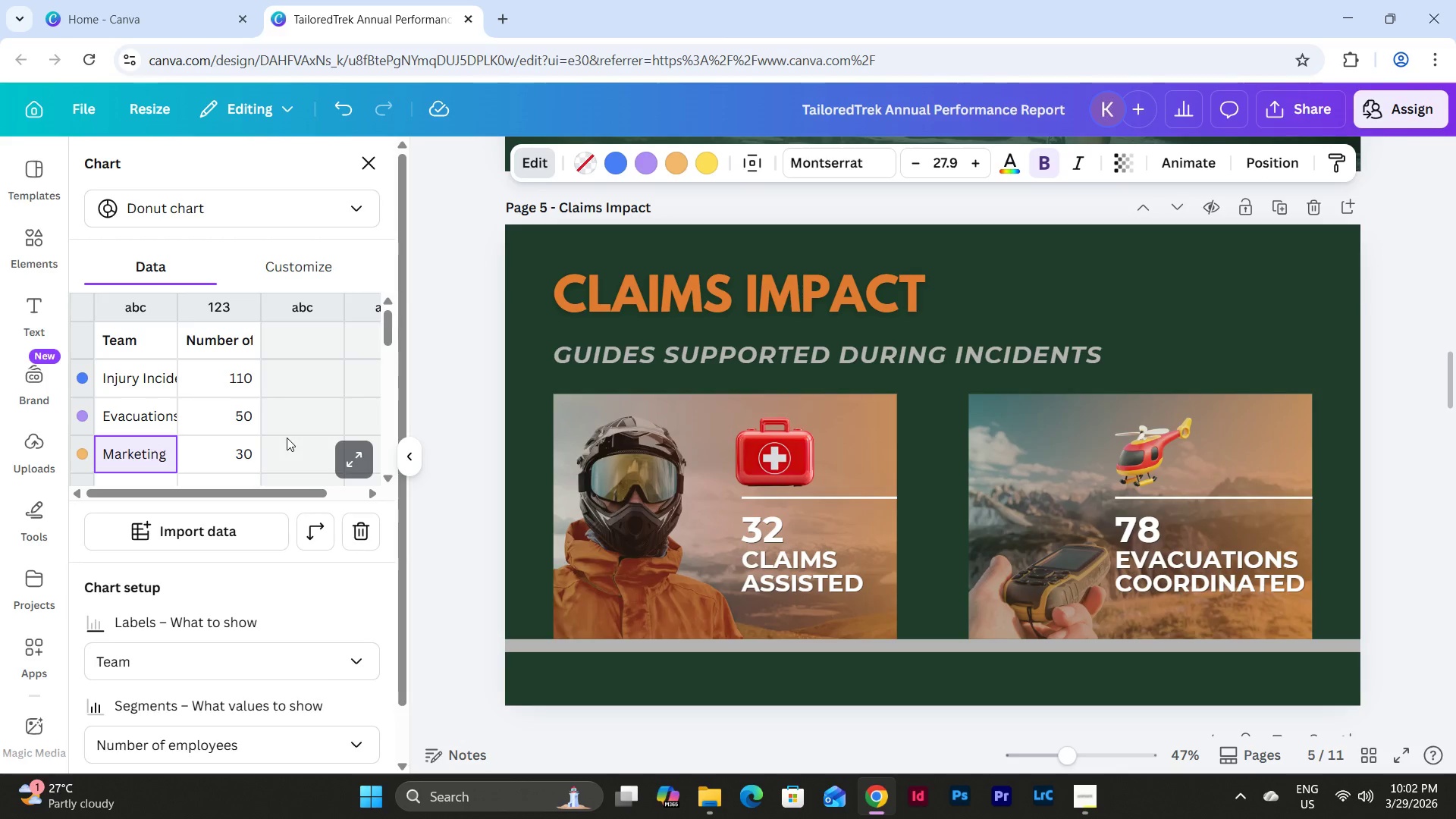 
scroll: coordinate [251, 418], scroll_direction: down, amount: 4.0
 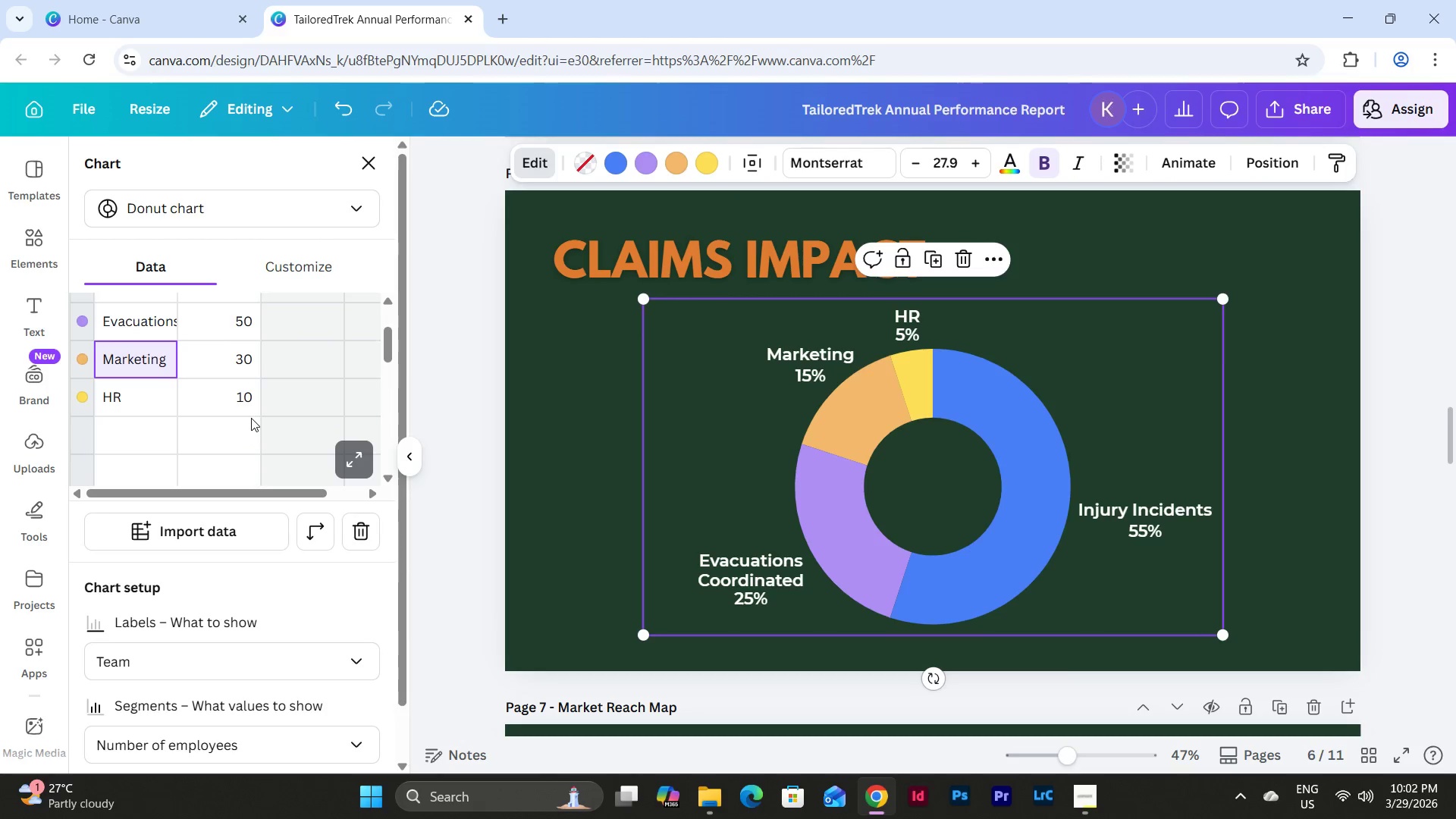 
scroll: coordinate [251, 418], scroll_direction: up, amount: 1.0
 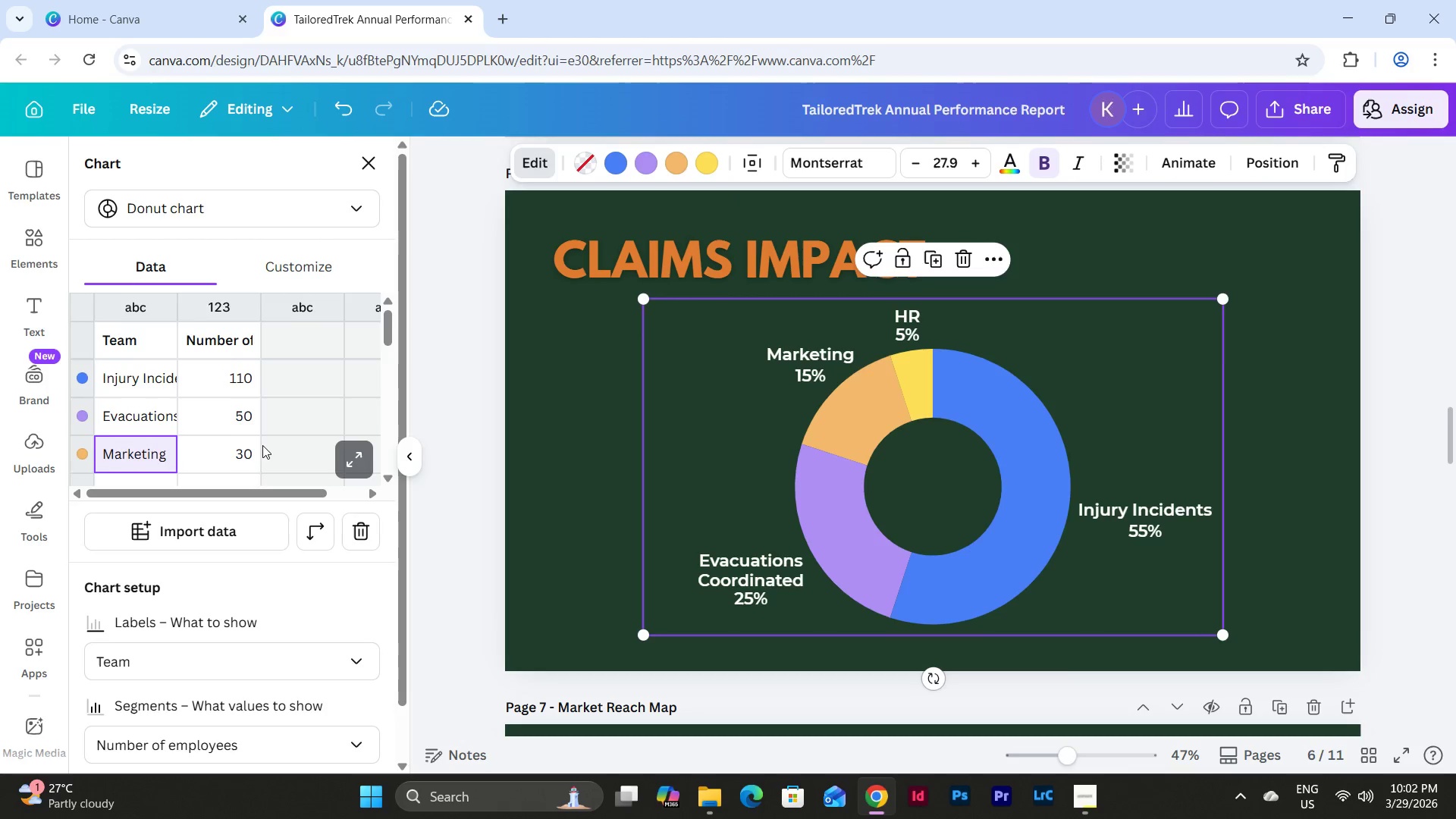 
scroll: coordinate [262, 445], scroll_direction: down, amount: 1.0
 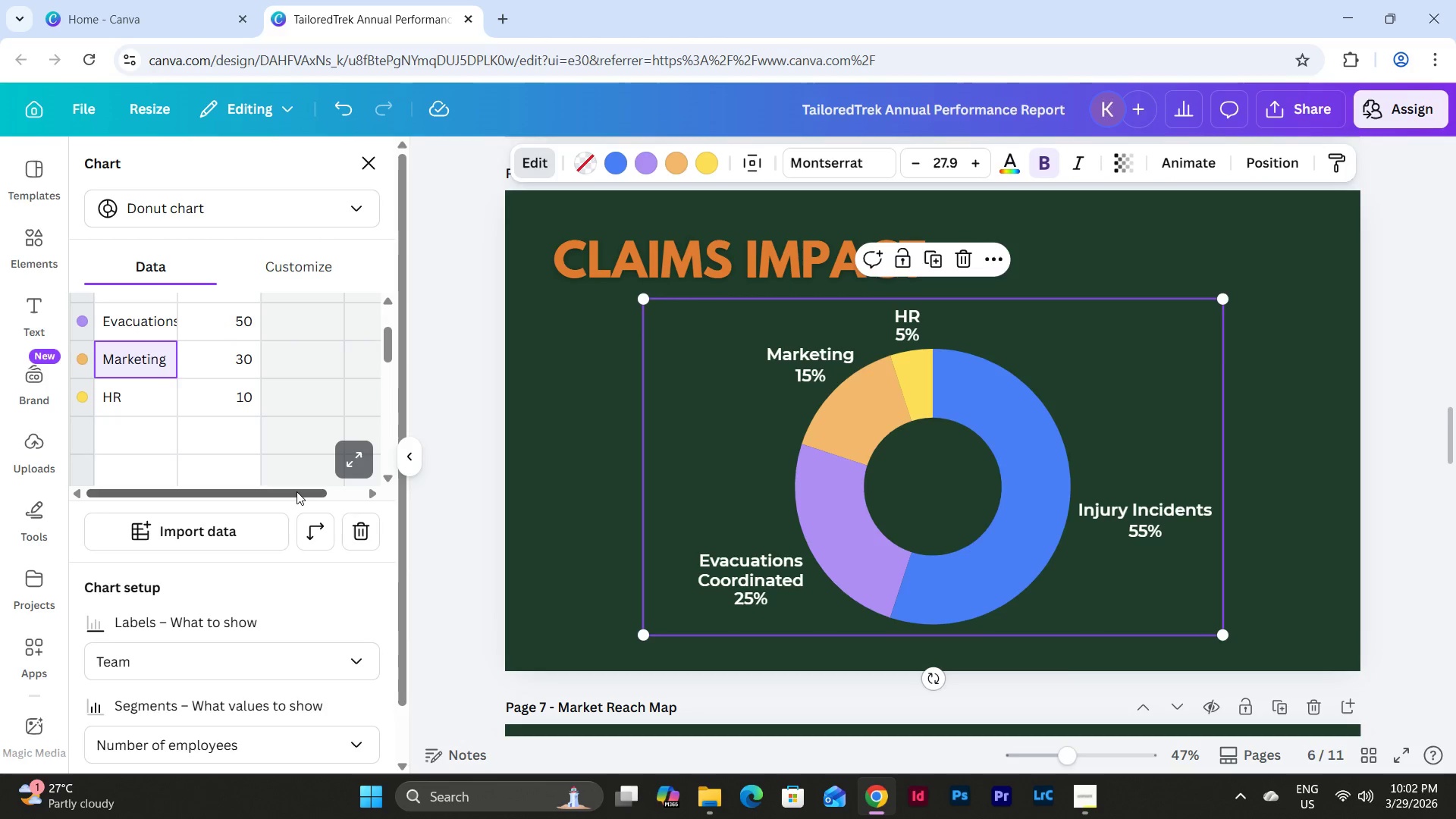 
left_click_drag(start_coordinate=[294, 492], to_coordinate=[248, 491])
 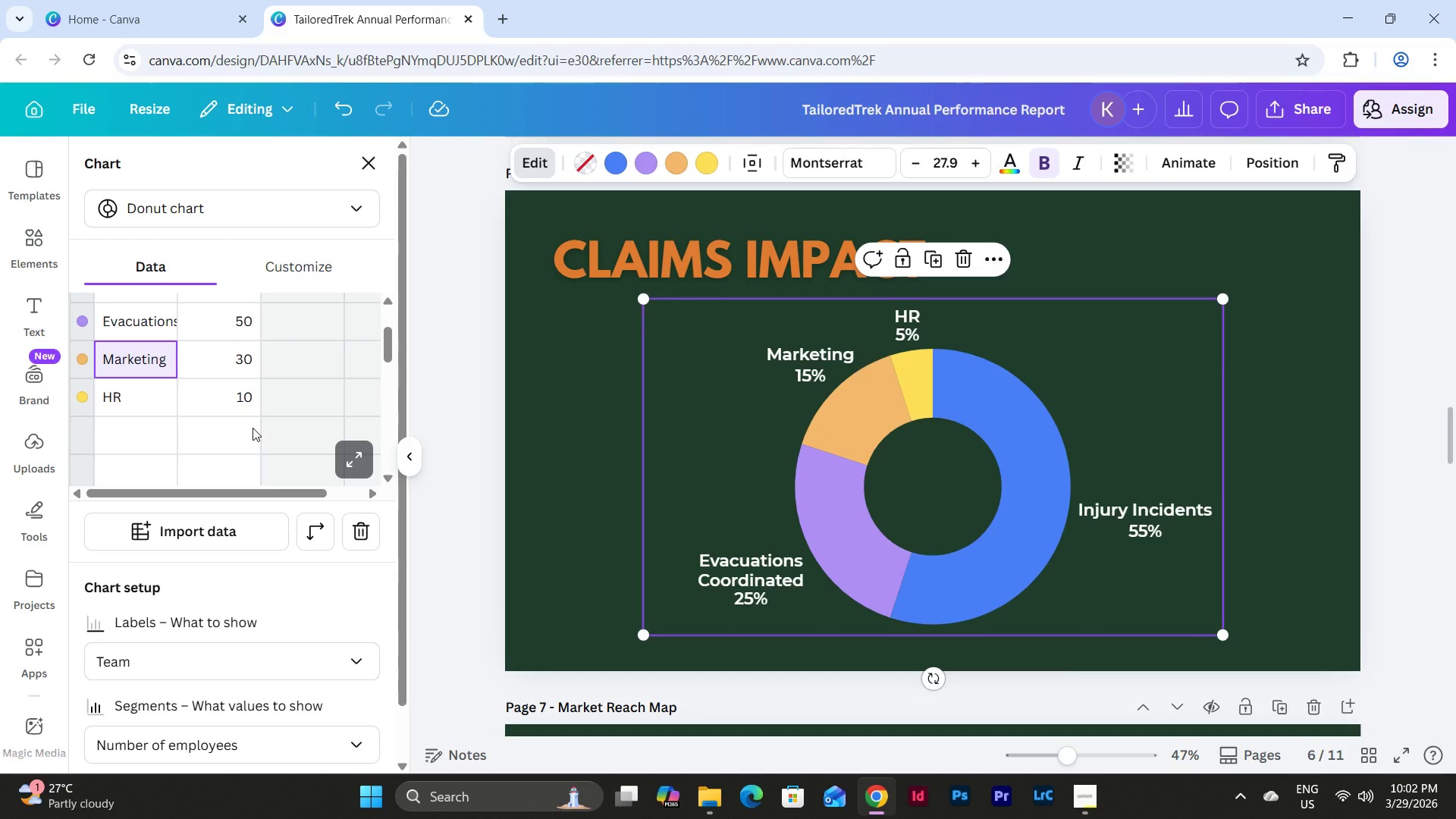 
scroll: coordinate [253, 428], scroll_direction: up, amount: 1.0
 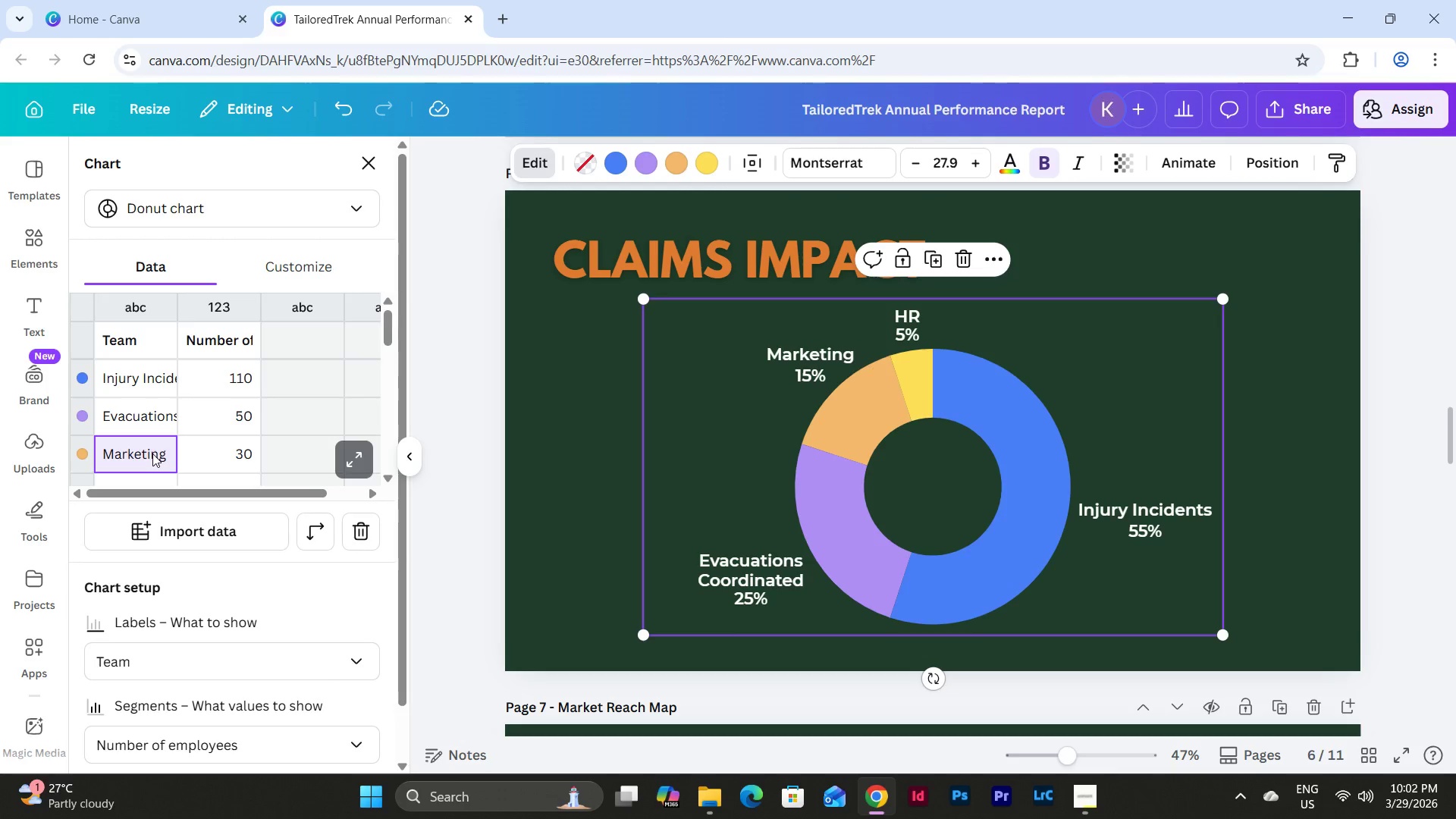 
wait(5.15)
 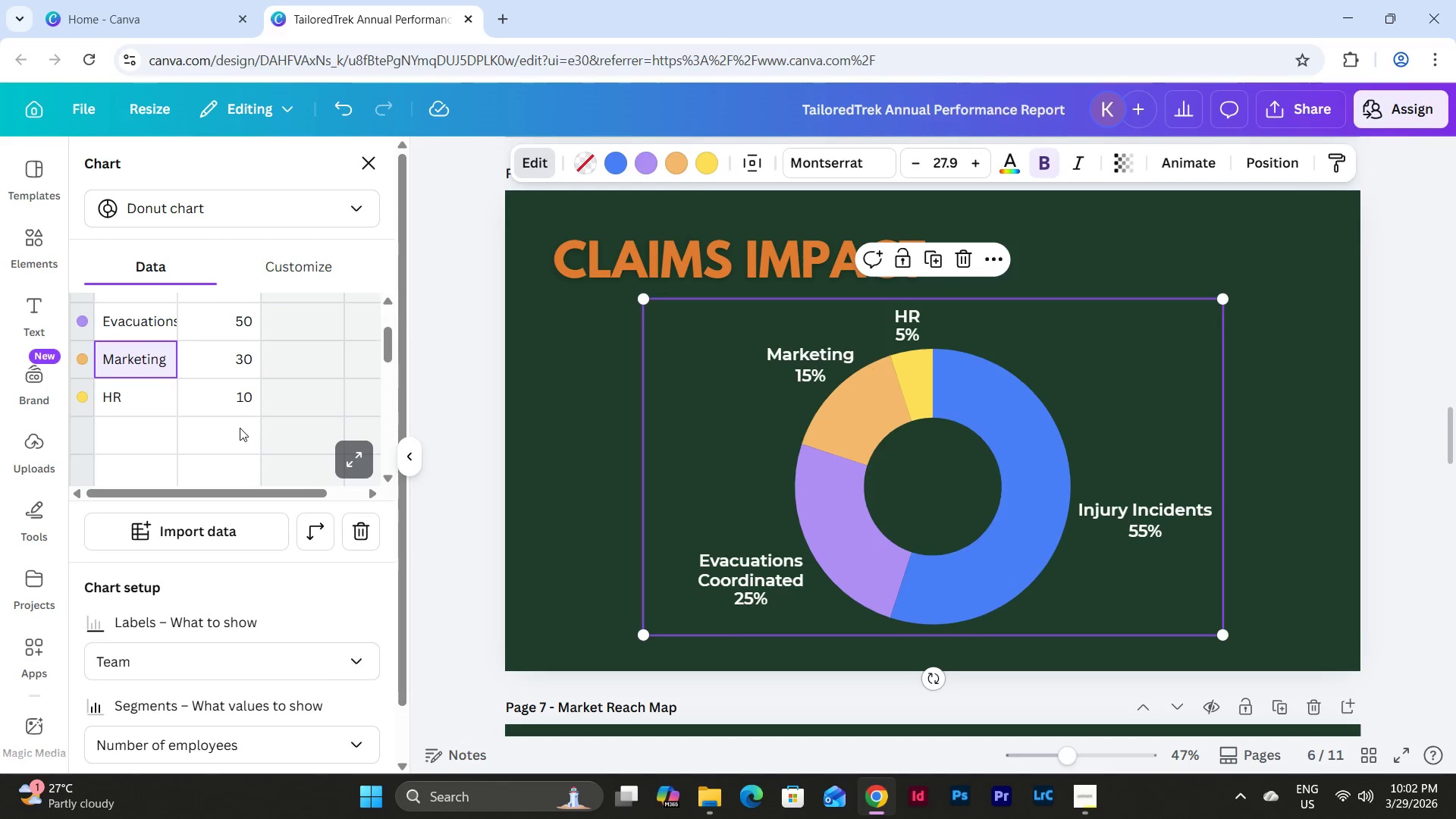 
left_click([244, 389])
 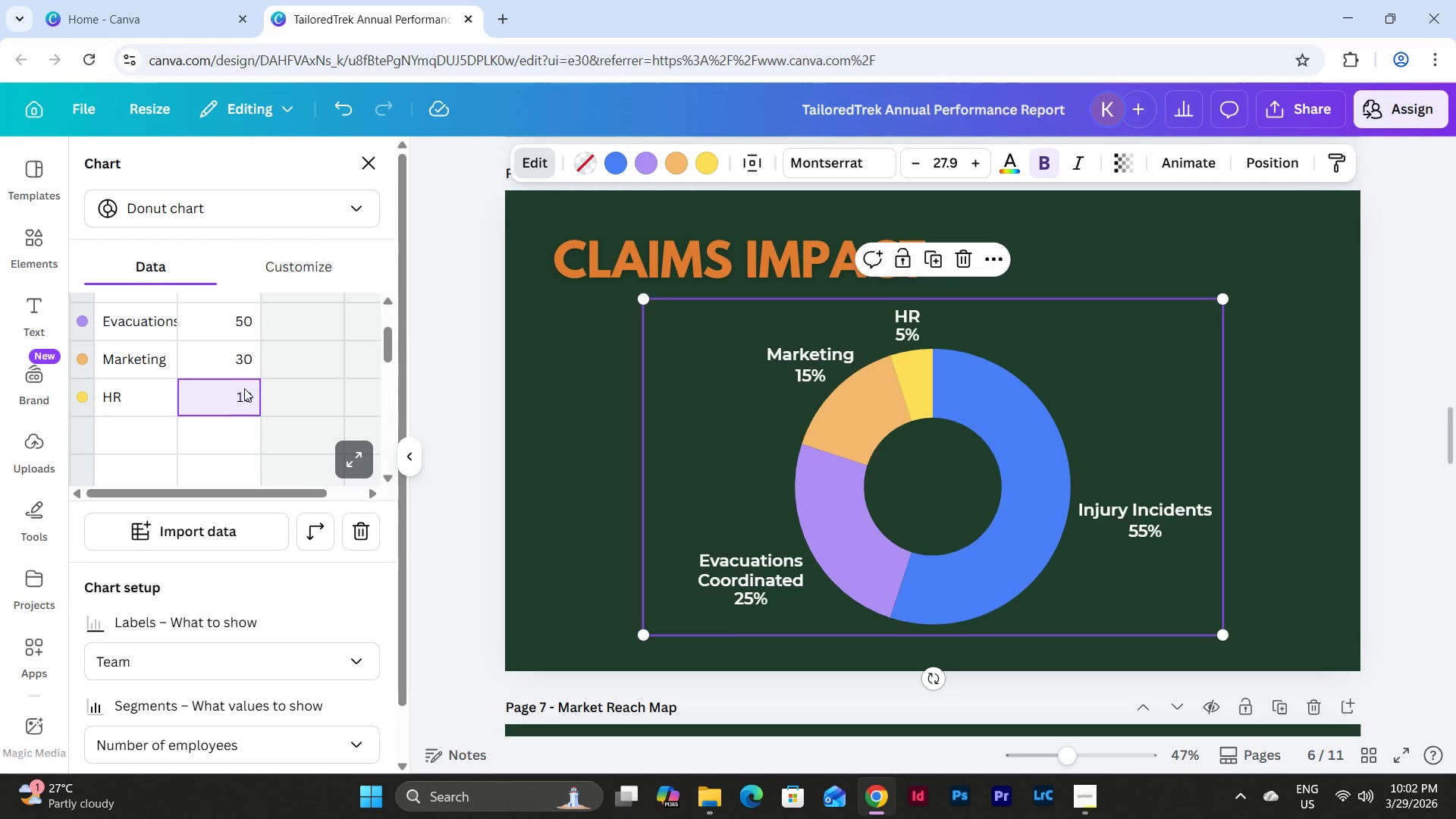 
scroll: coordinate [240, 428], scroll_direction: none, amount: 0.0
 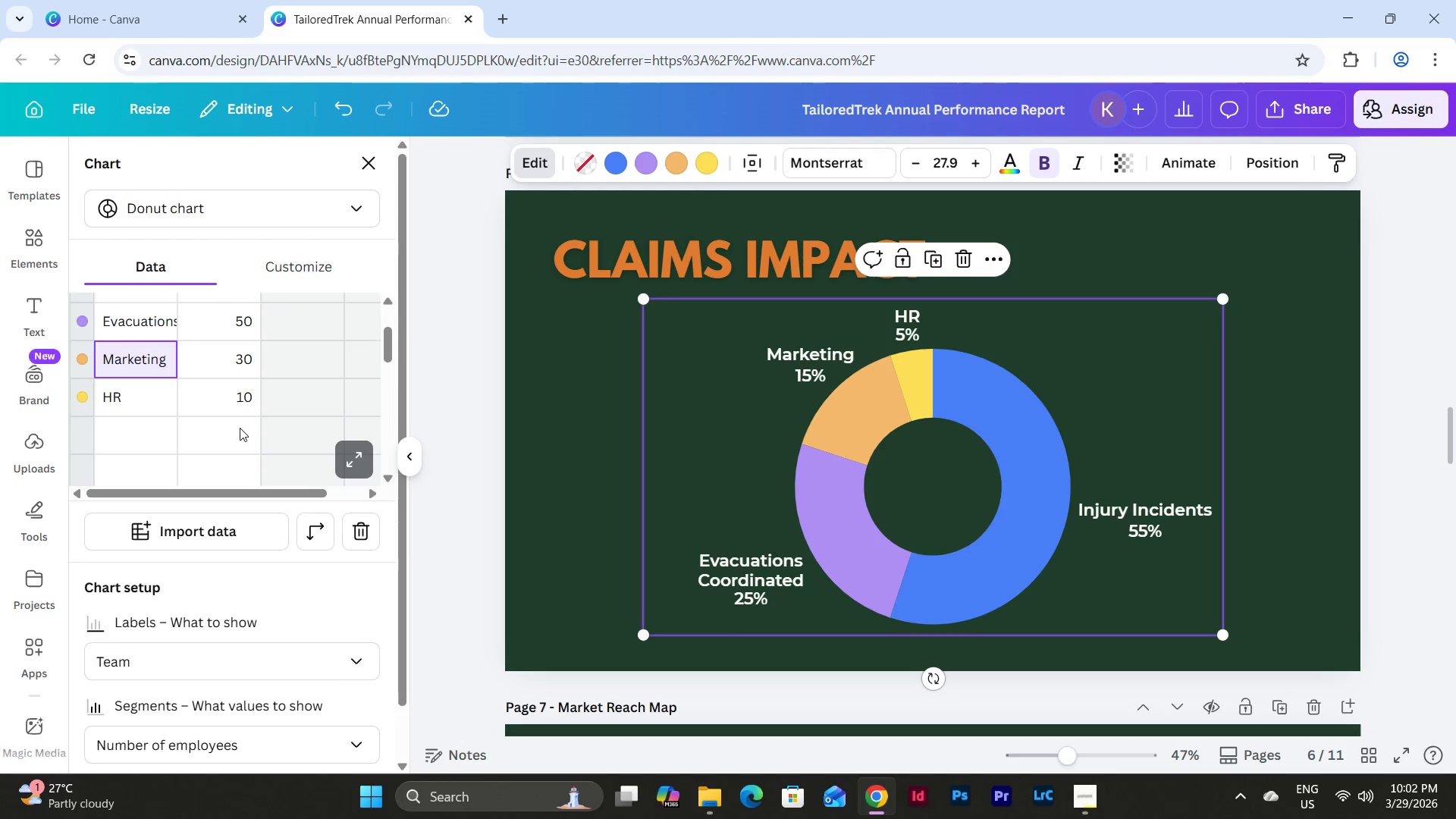 
key(Backspace)
 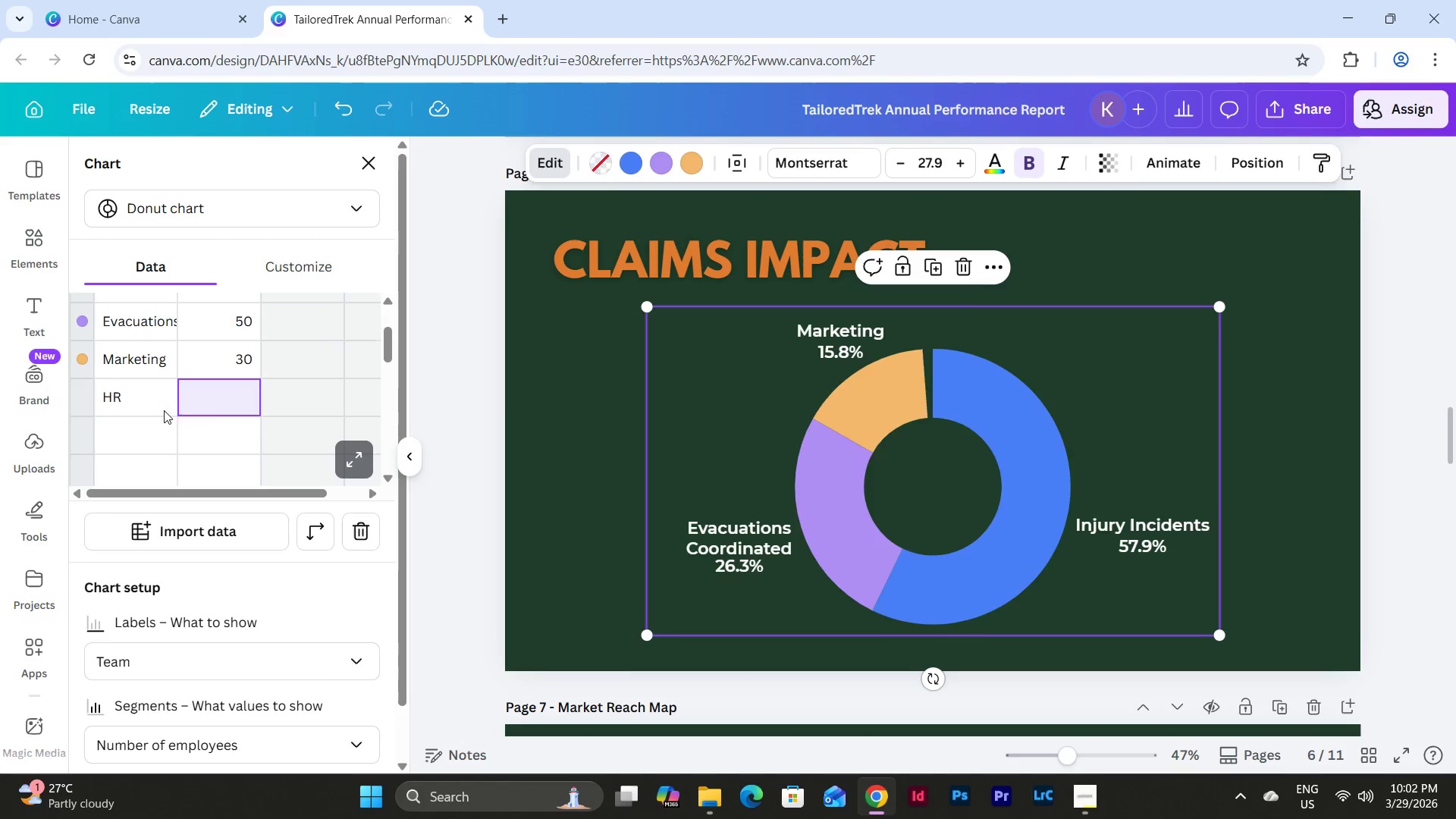 
left_click([164, 403])
 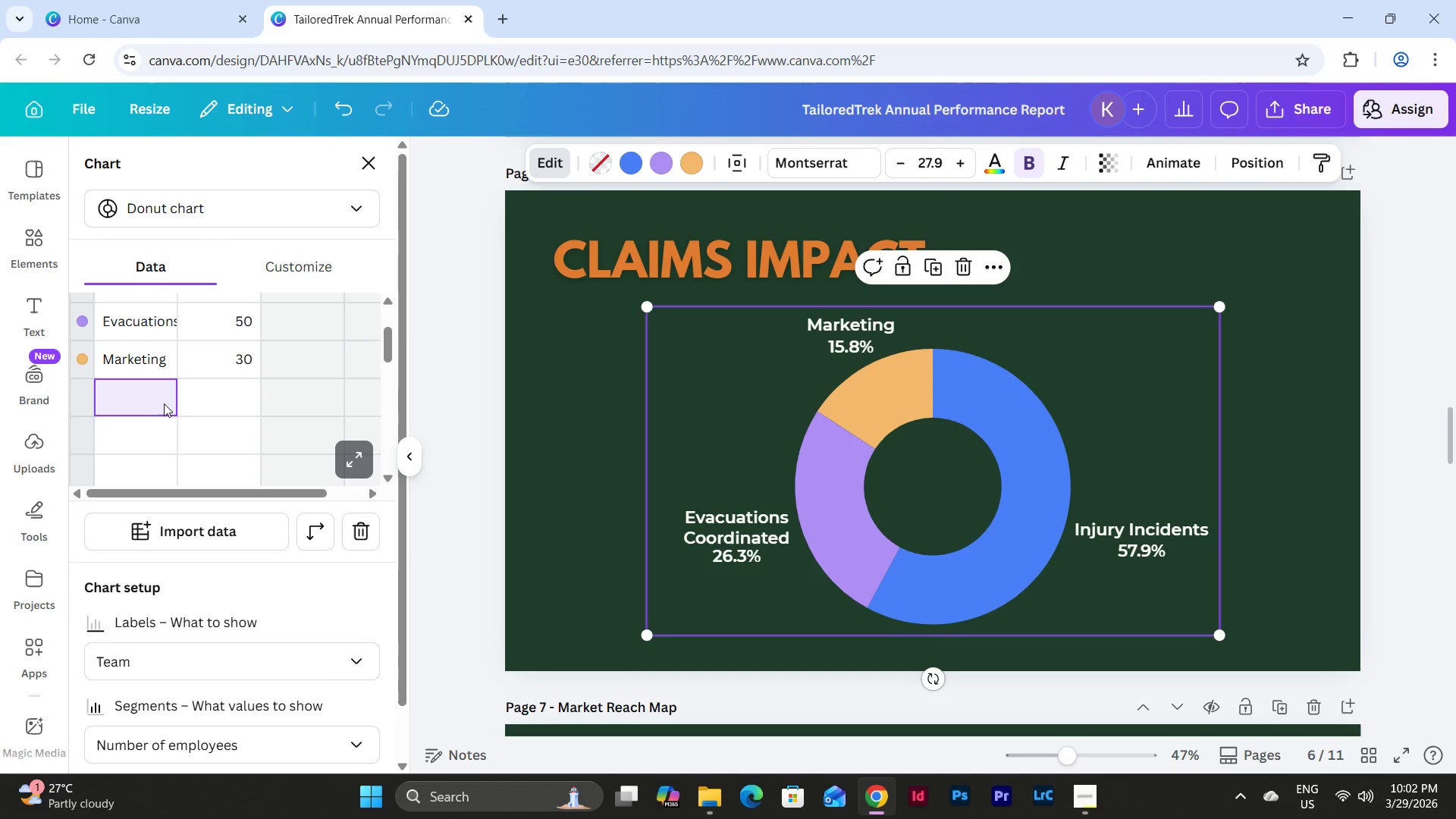 
key(Backspace)
 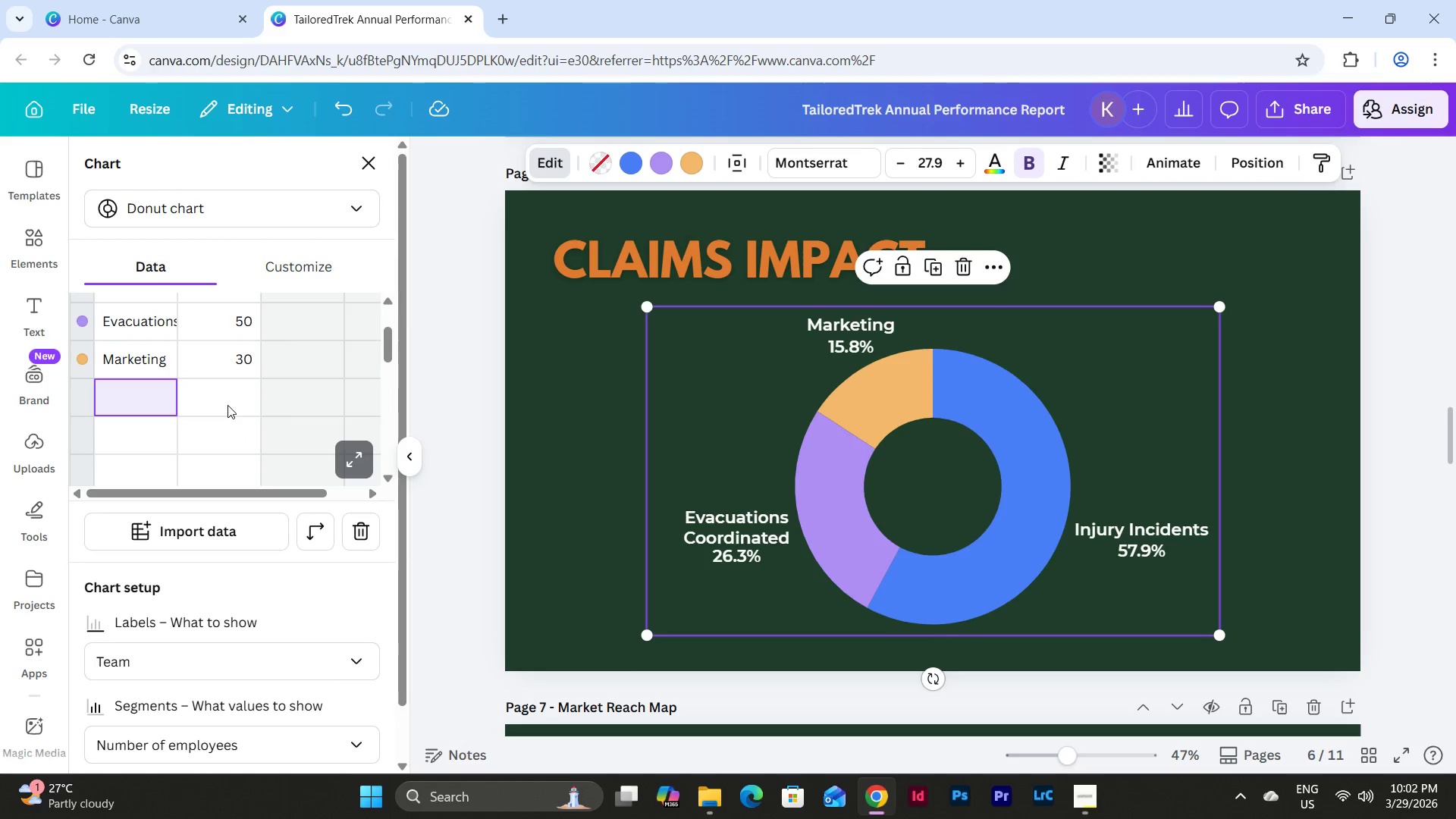 
scroll: coordinate [228, 405], scroll_direction: up, amount: 1.0
 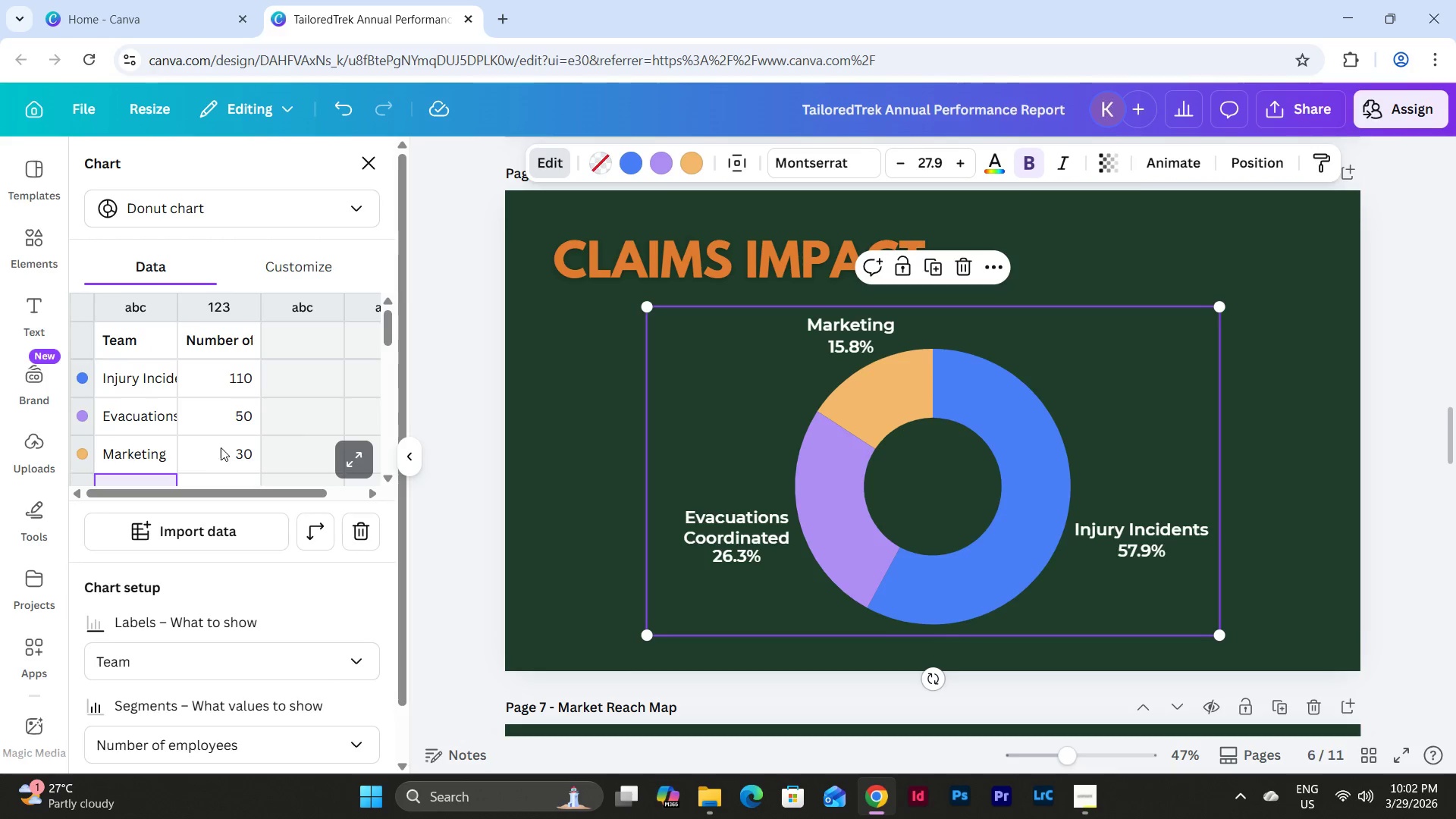 
left_click([224, 452])
 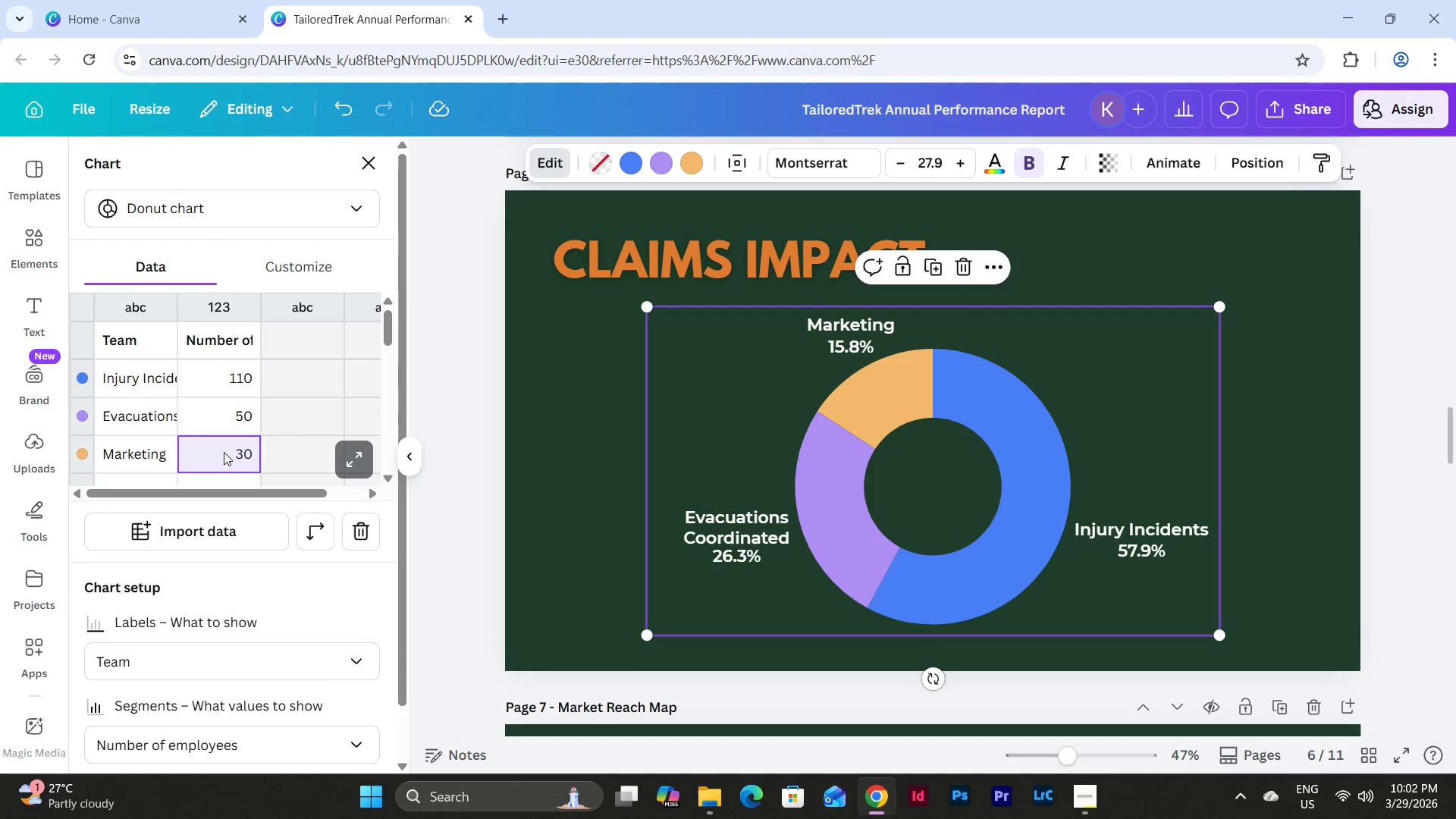 
key(Backspace)
 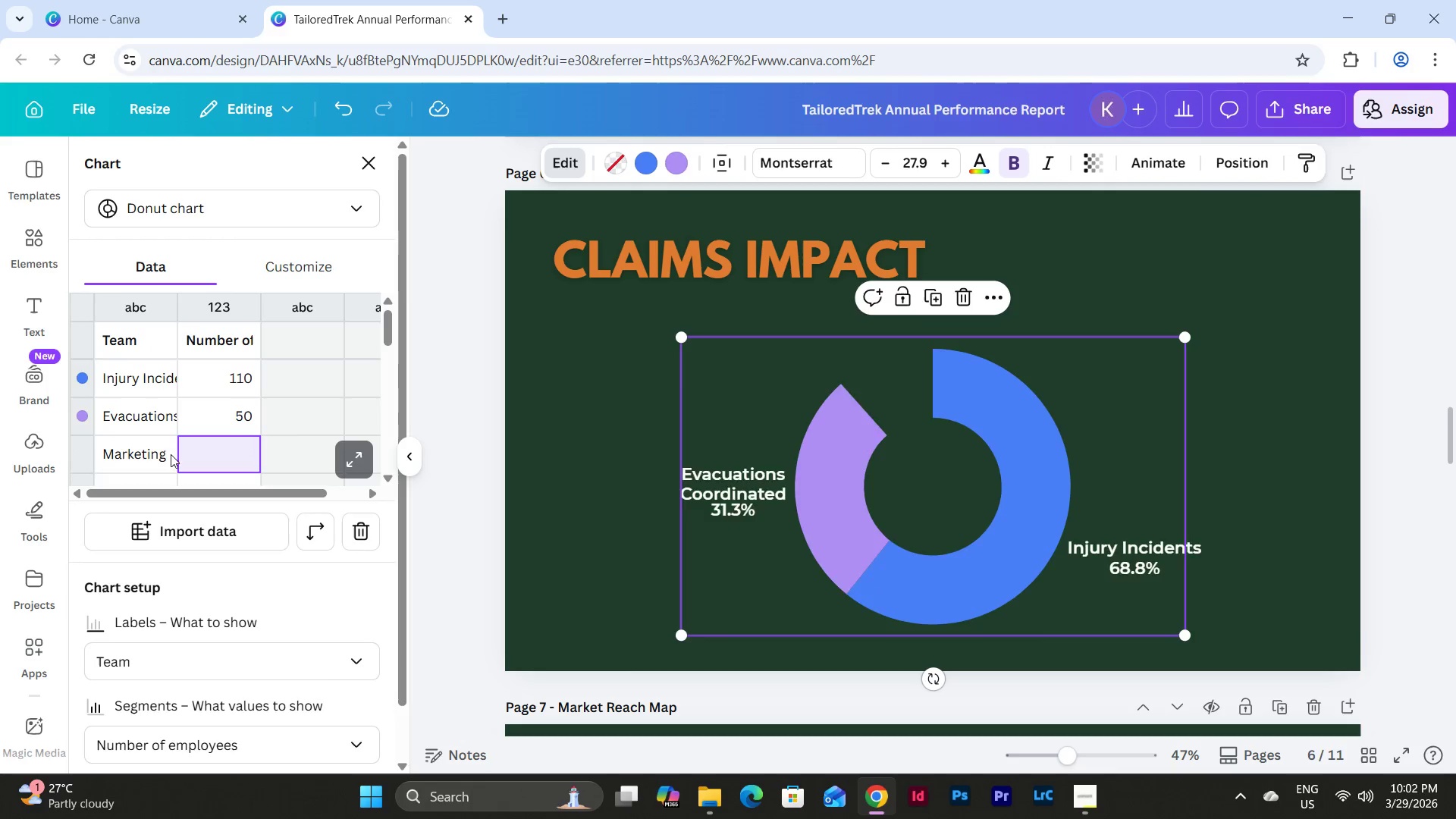 
left_click([169, 453])
 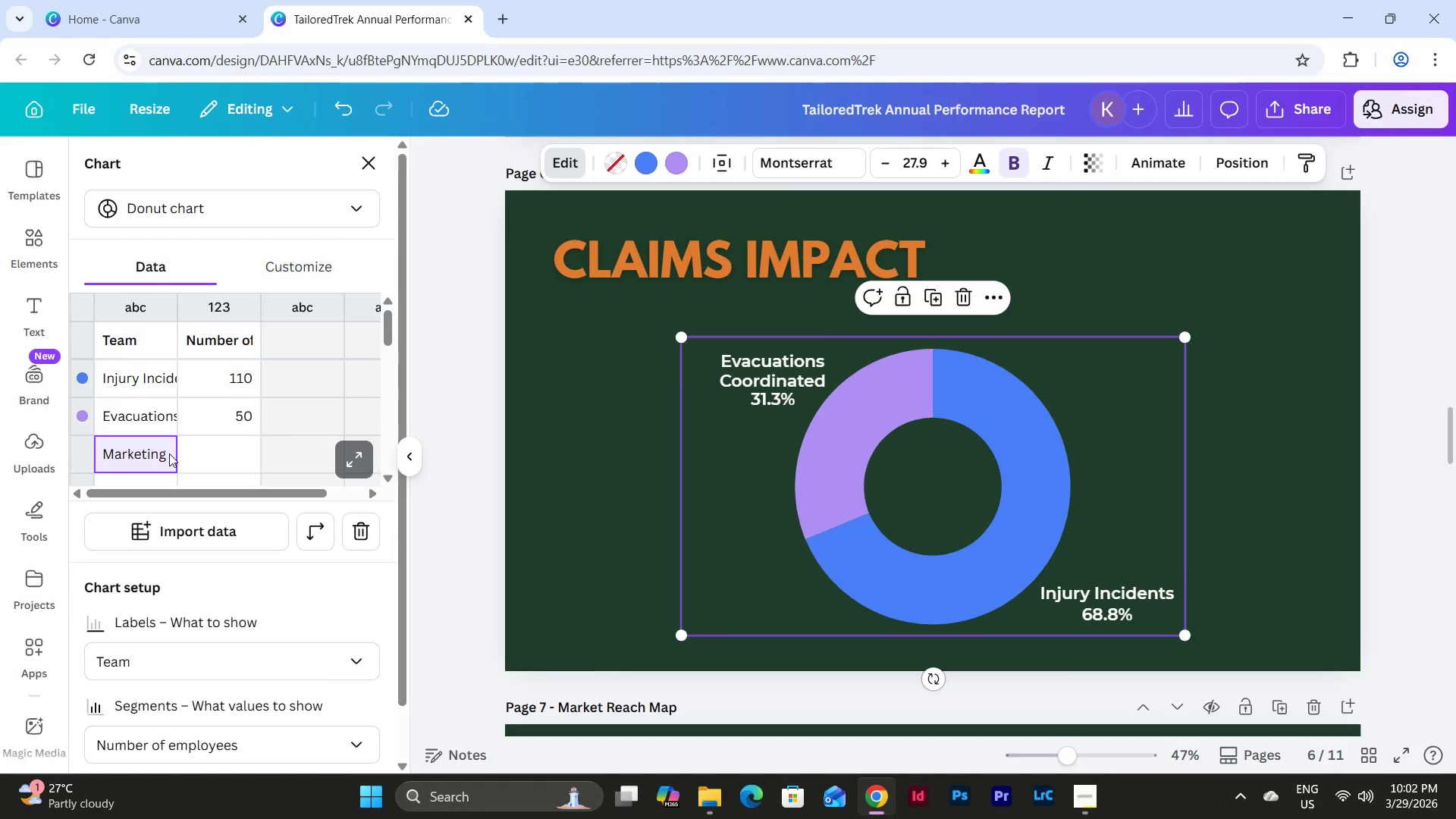 
key(Backspace)
 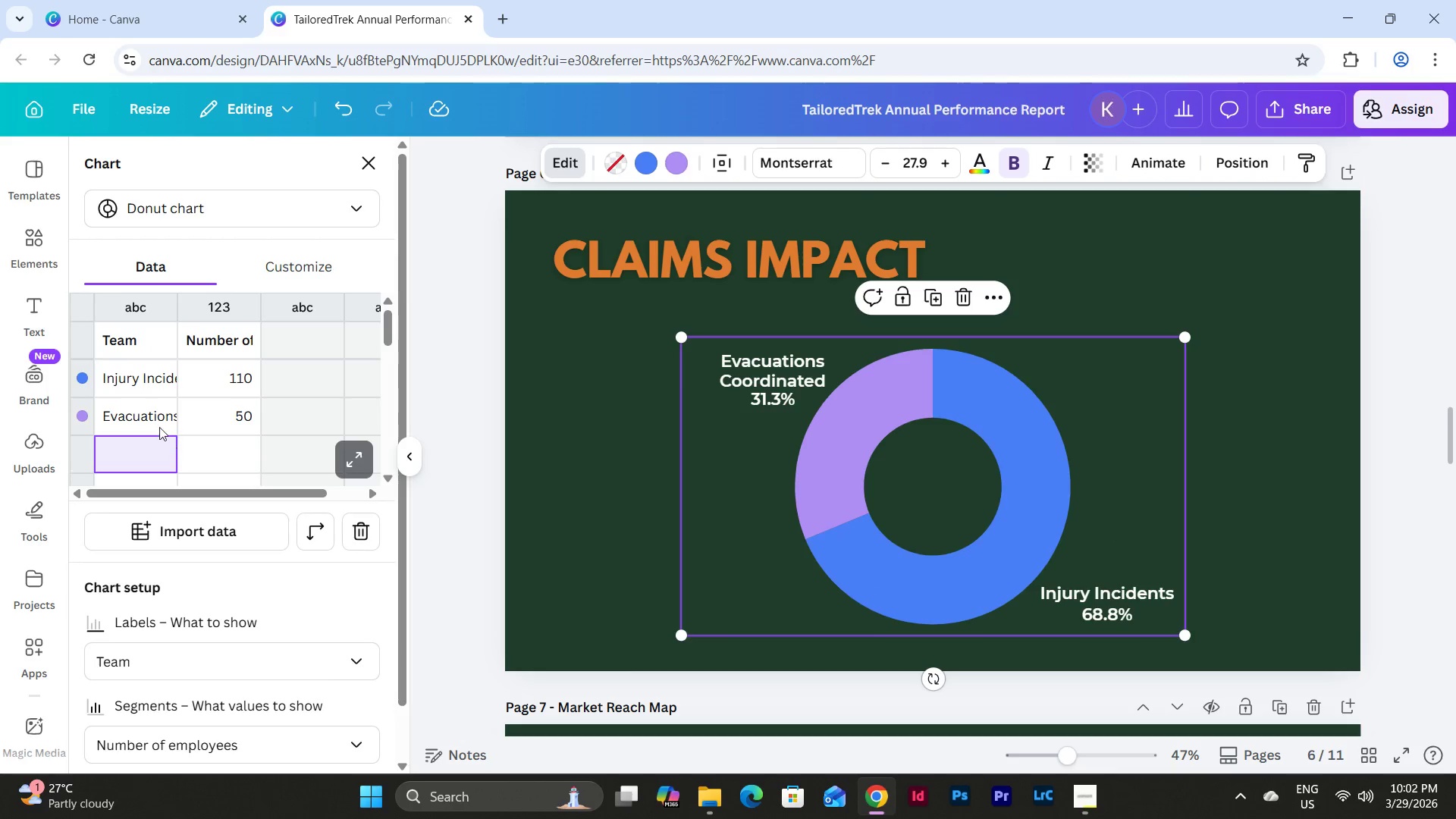 
left_click([154, 416])
 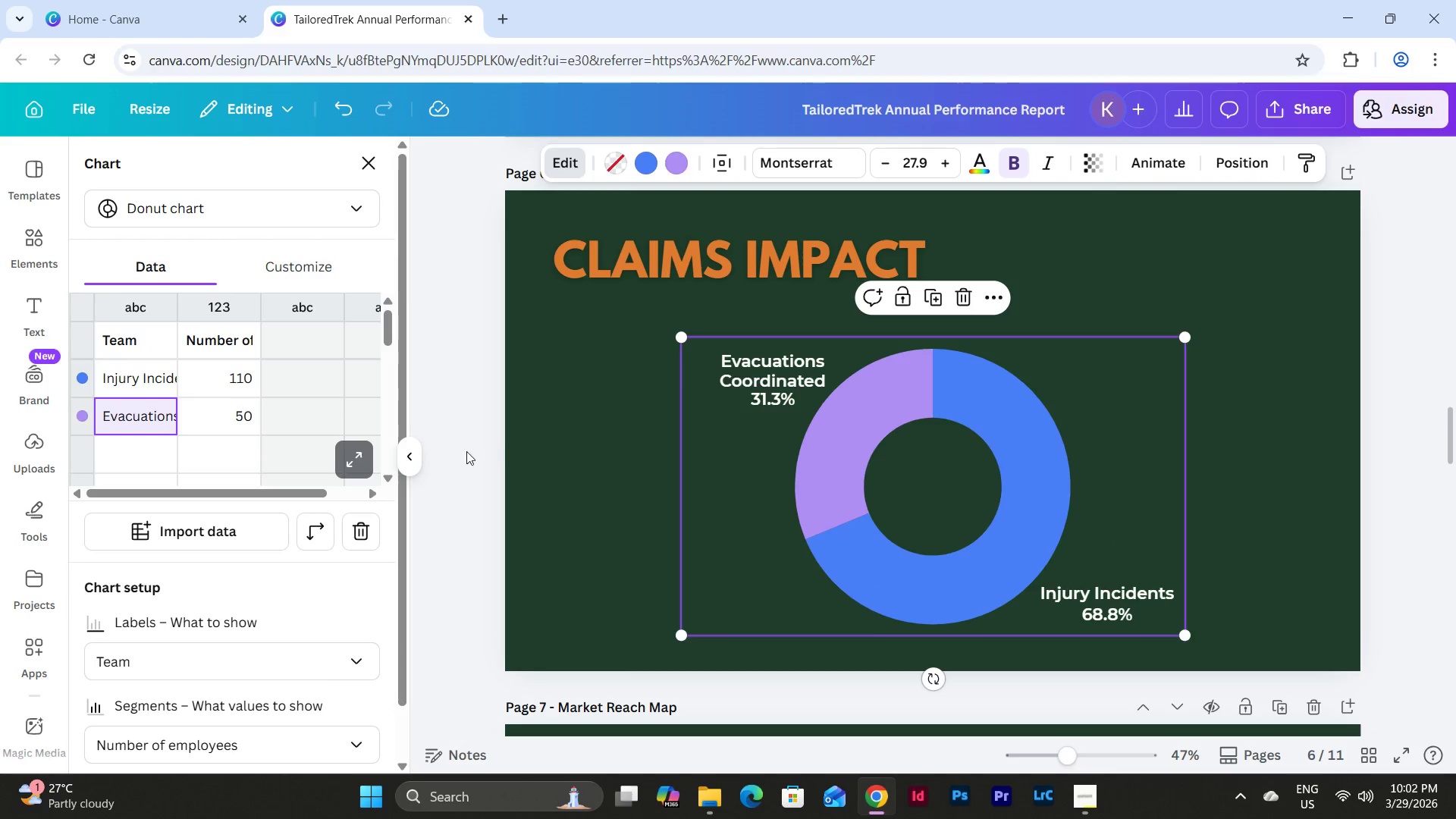 
scroll: coordinate [517, 450], scroll_direction: up, amount: 3.0
 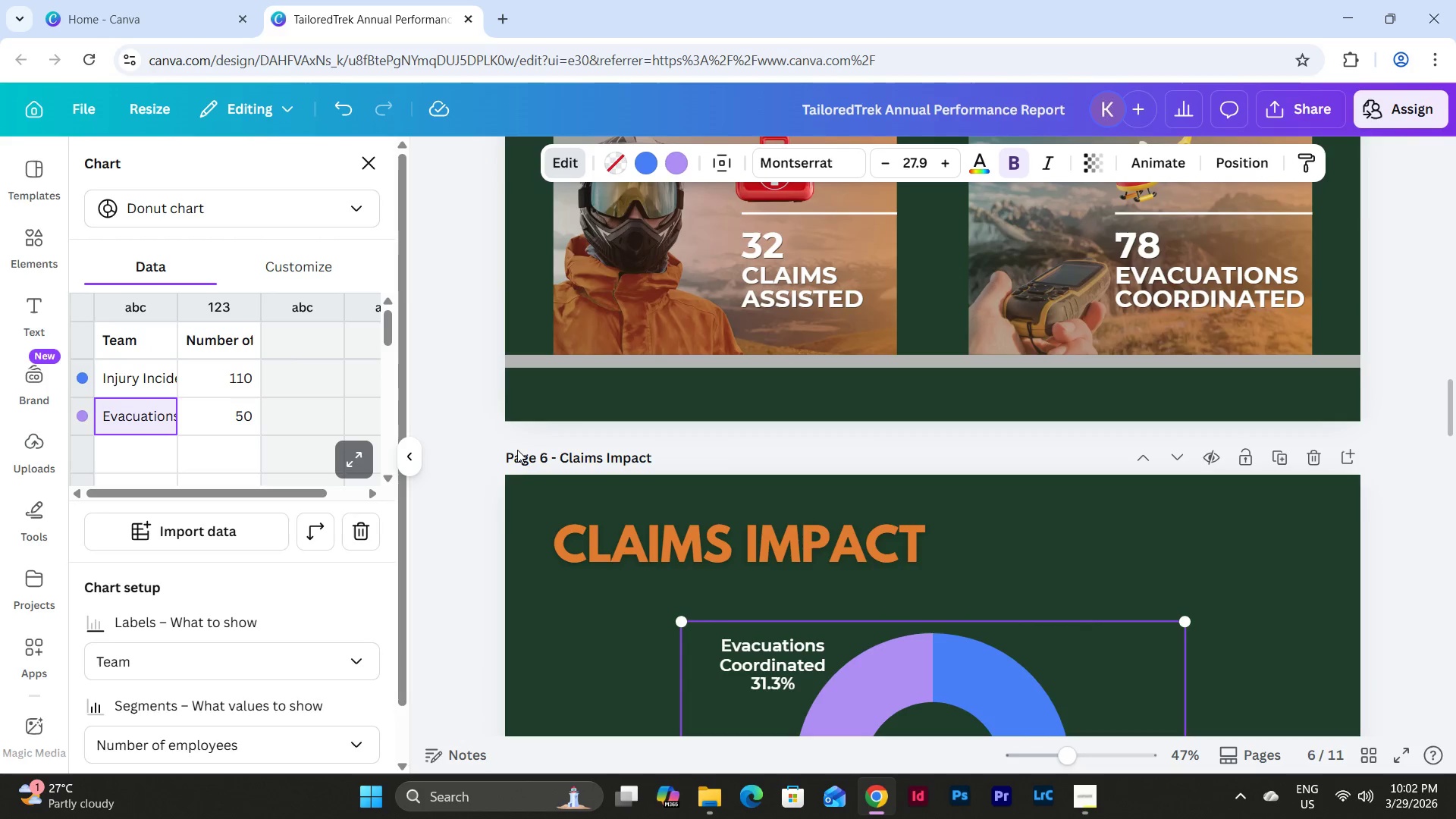 
scroll: coordinate [517, 450], scroll_direction: down, amount: 2.0
 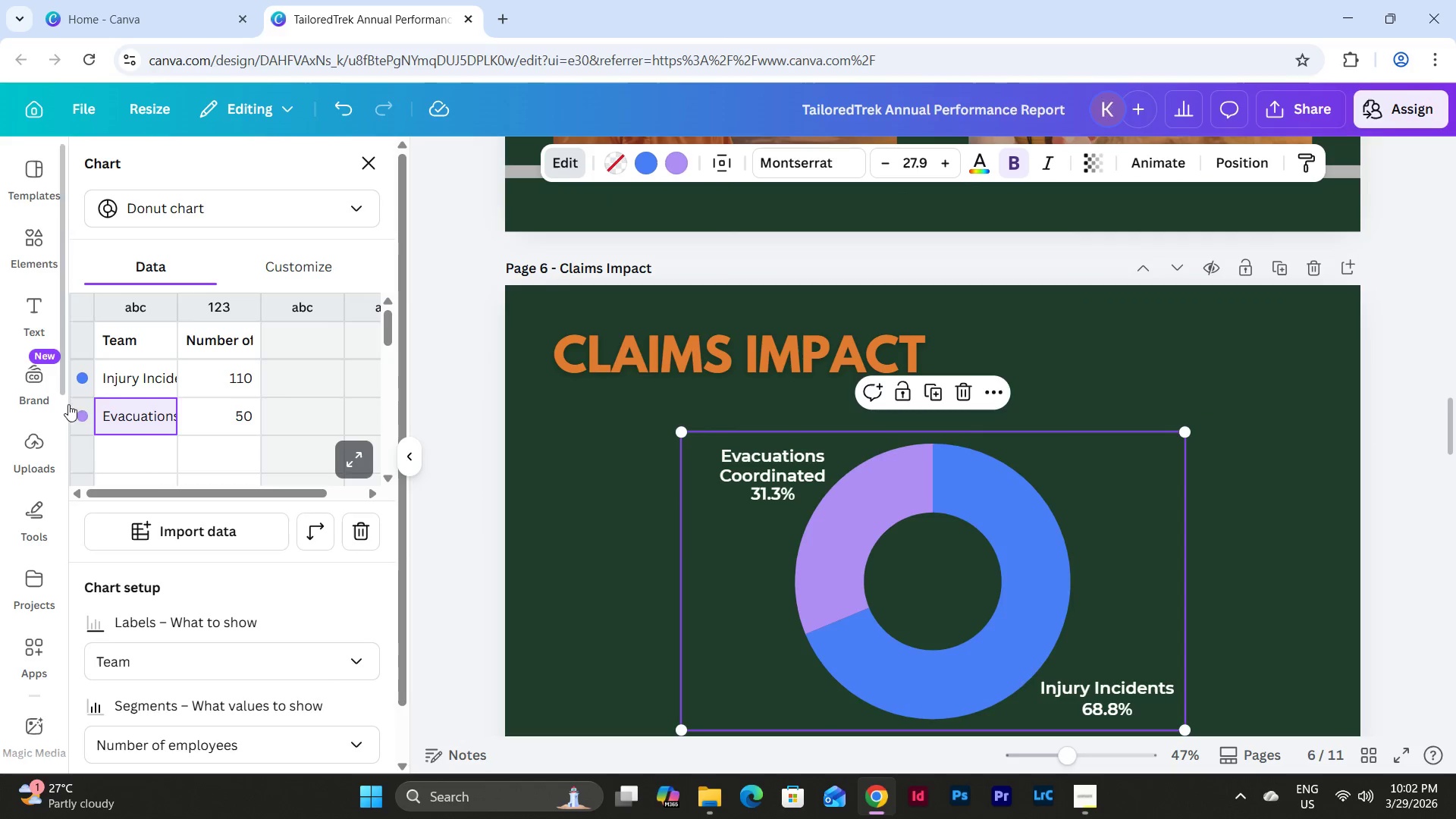 
left_click([128, 383])
 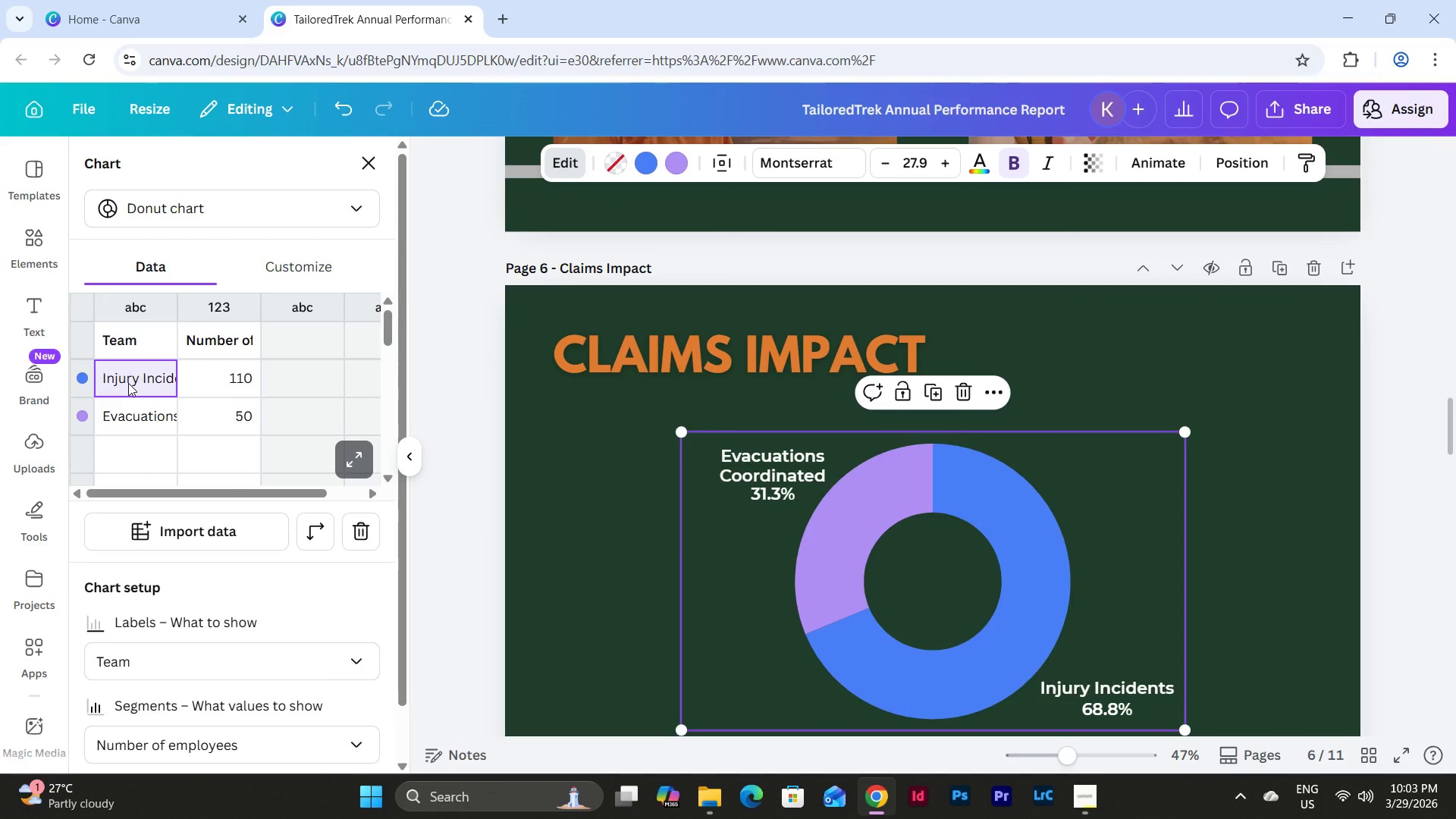 
type(Claims Assisted)
key(Tab)
type(32)
key(Tab)
 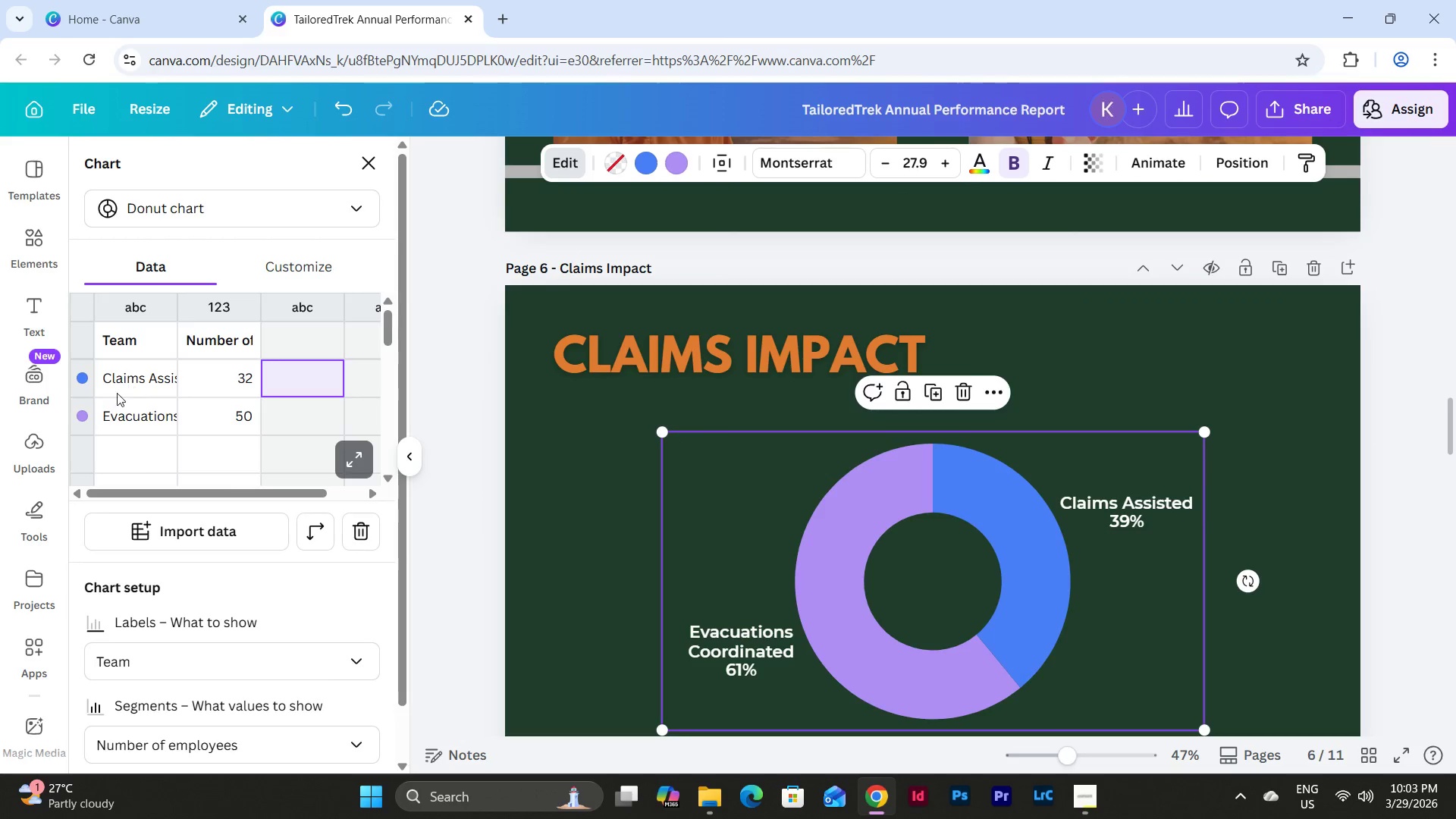 
left_click([136, 416])
 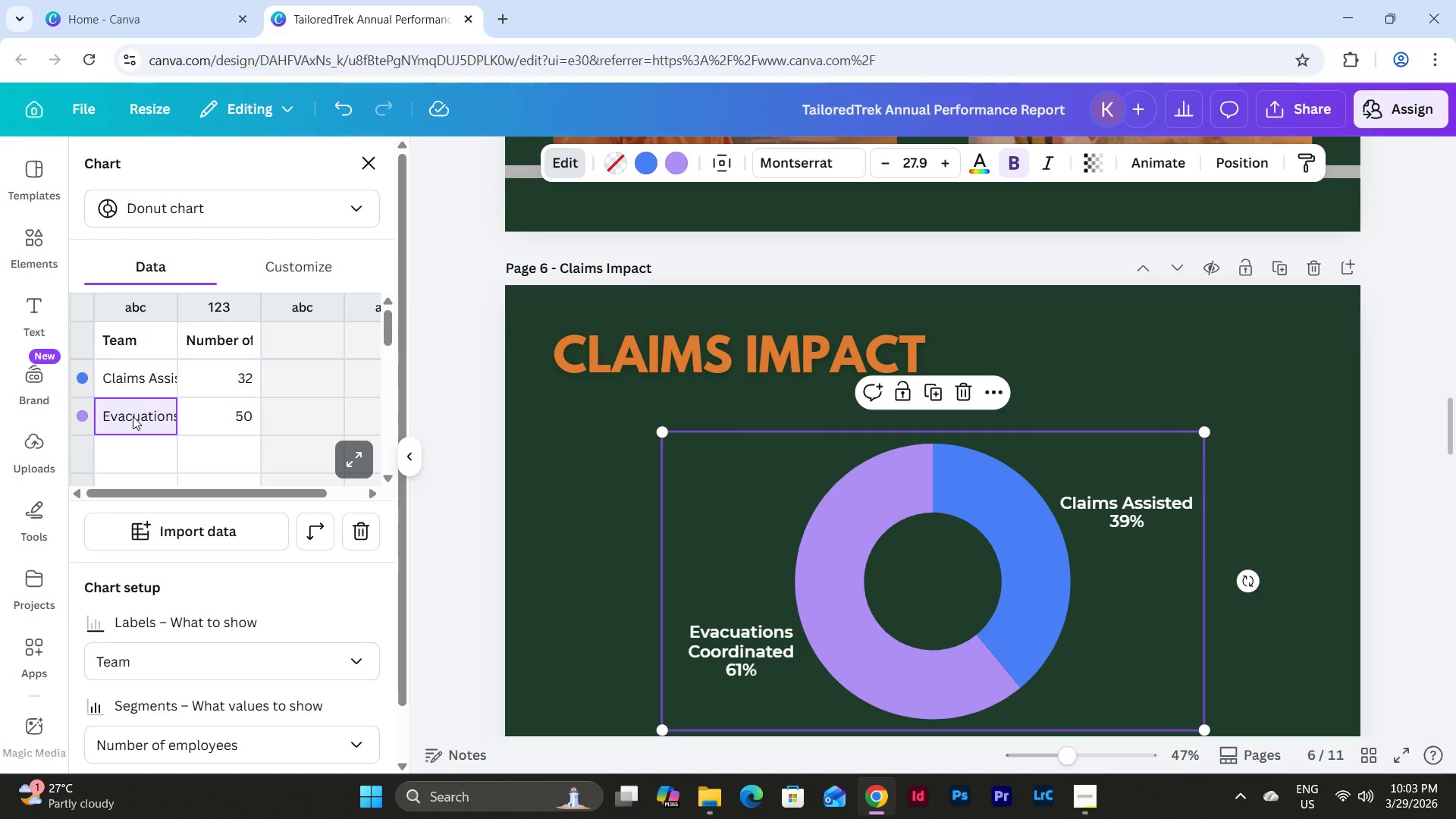 
wait(5.03)
 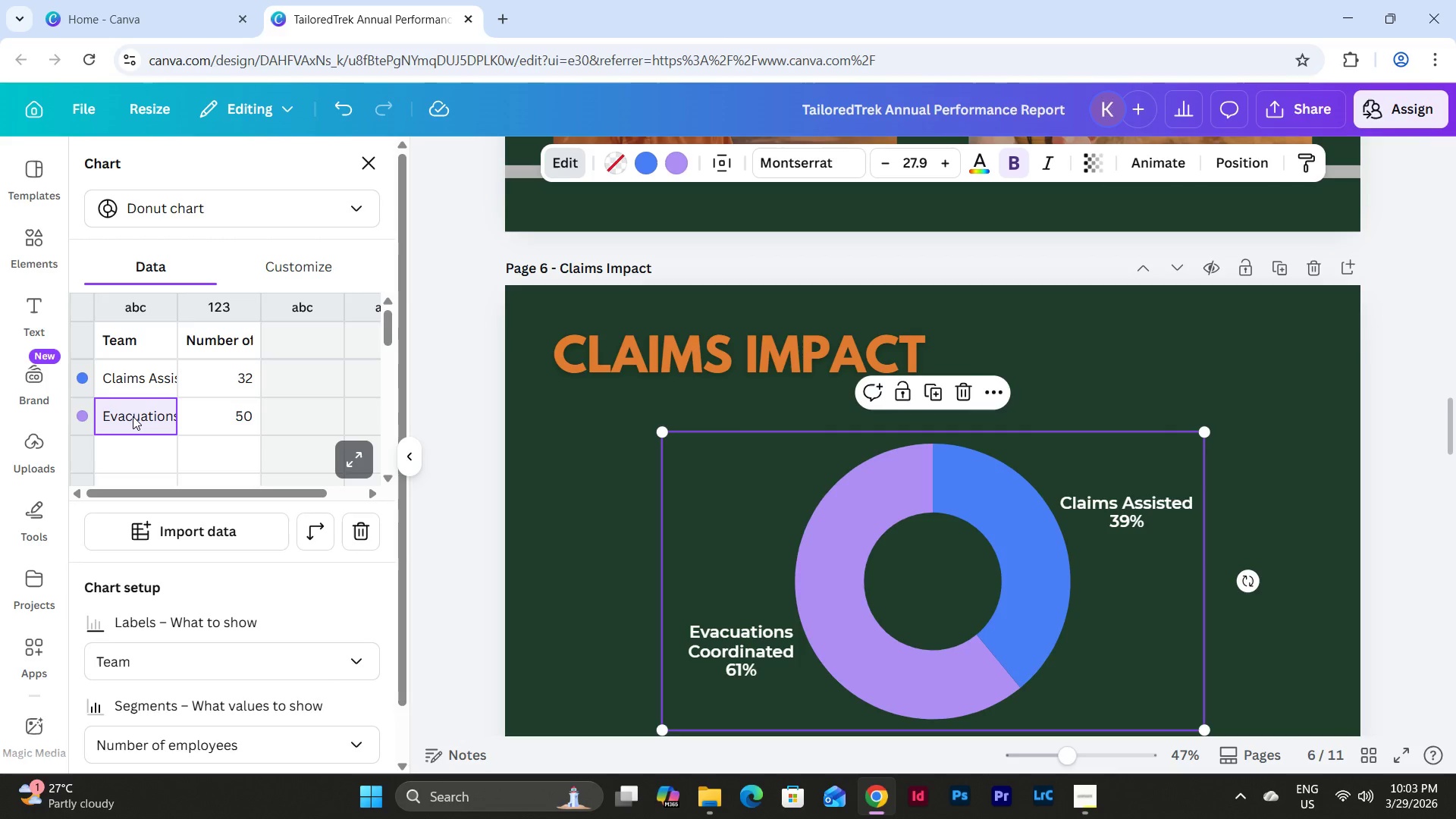 
left_click([211, 428])
 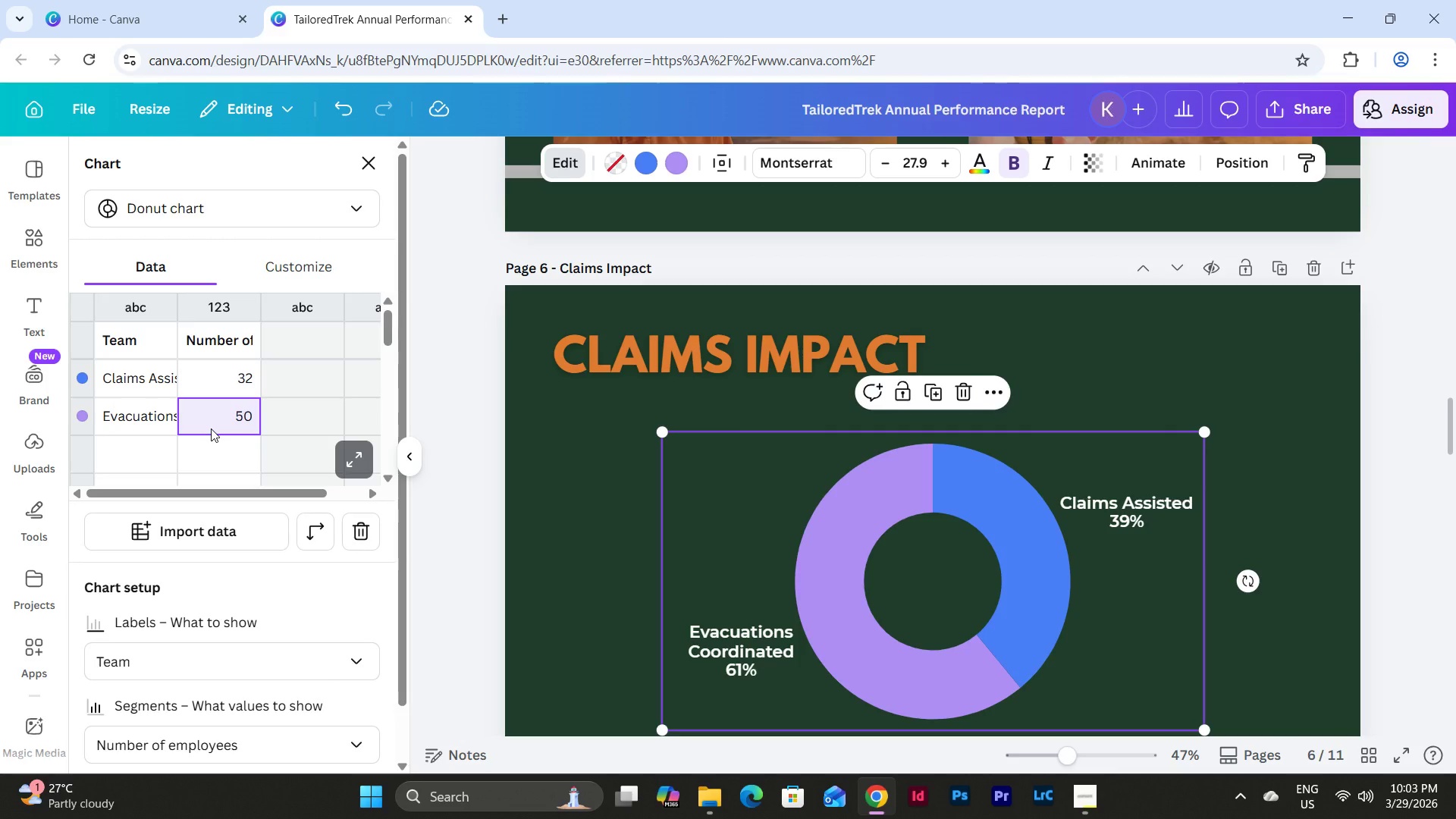 
key(Numpad7)
 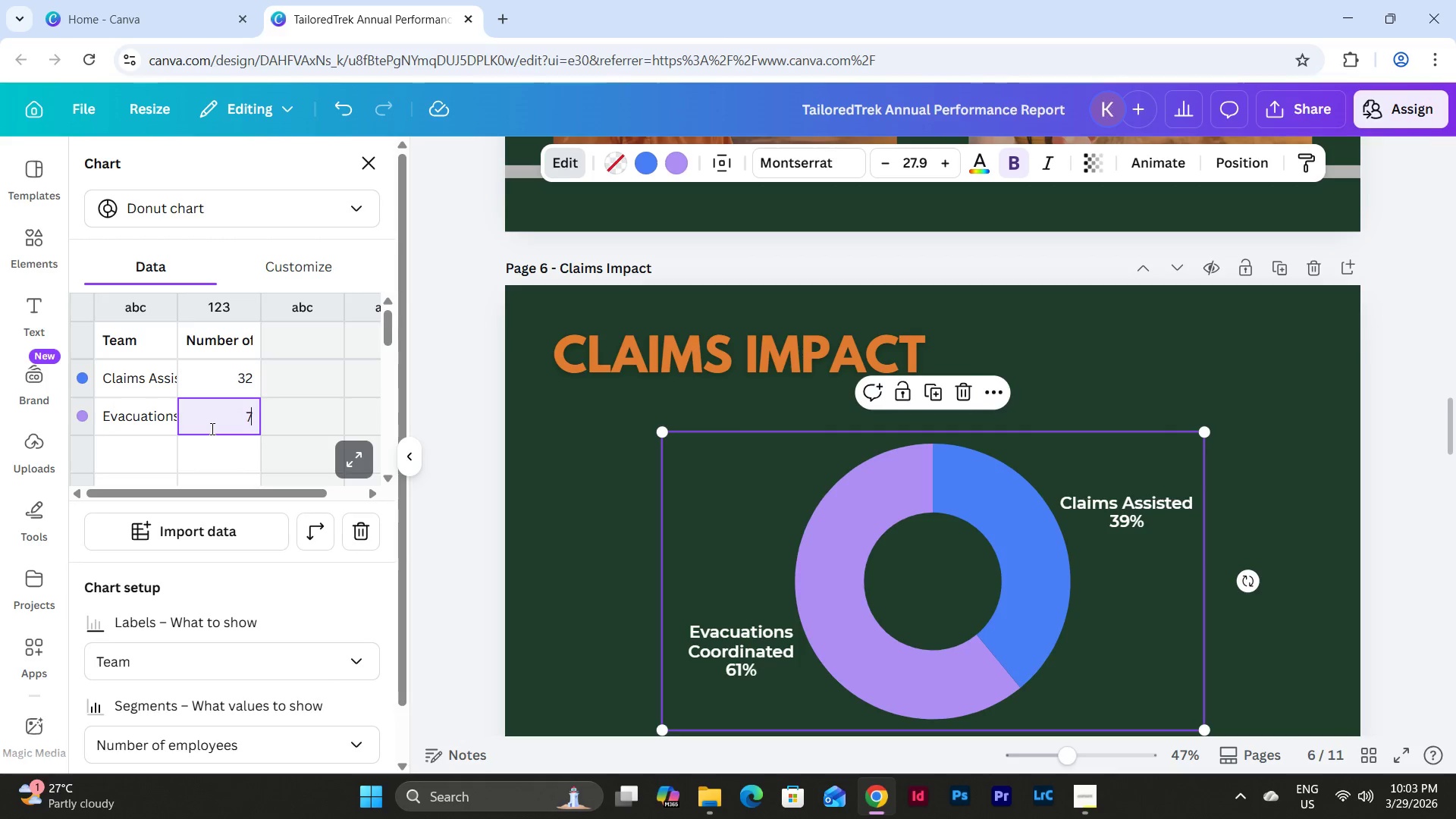 
key(Numpad8)
 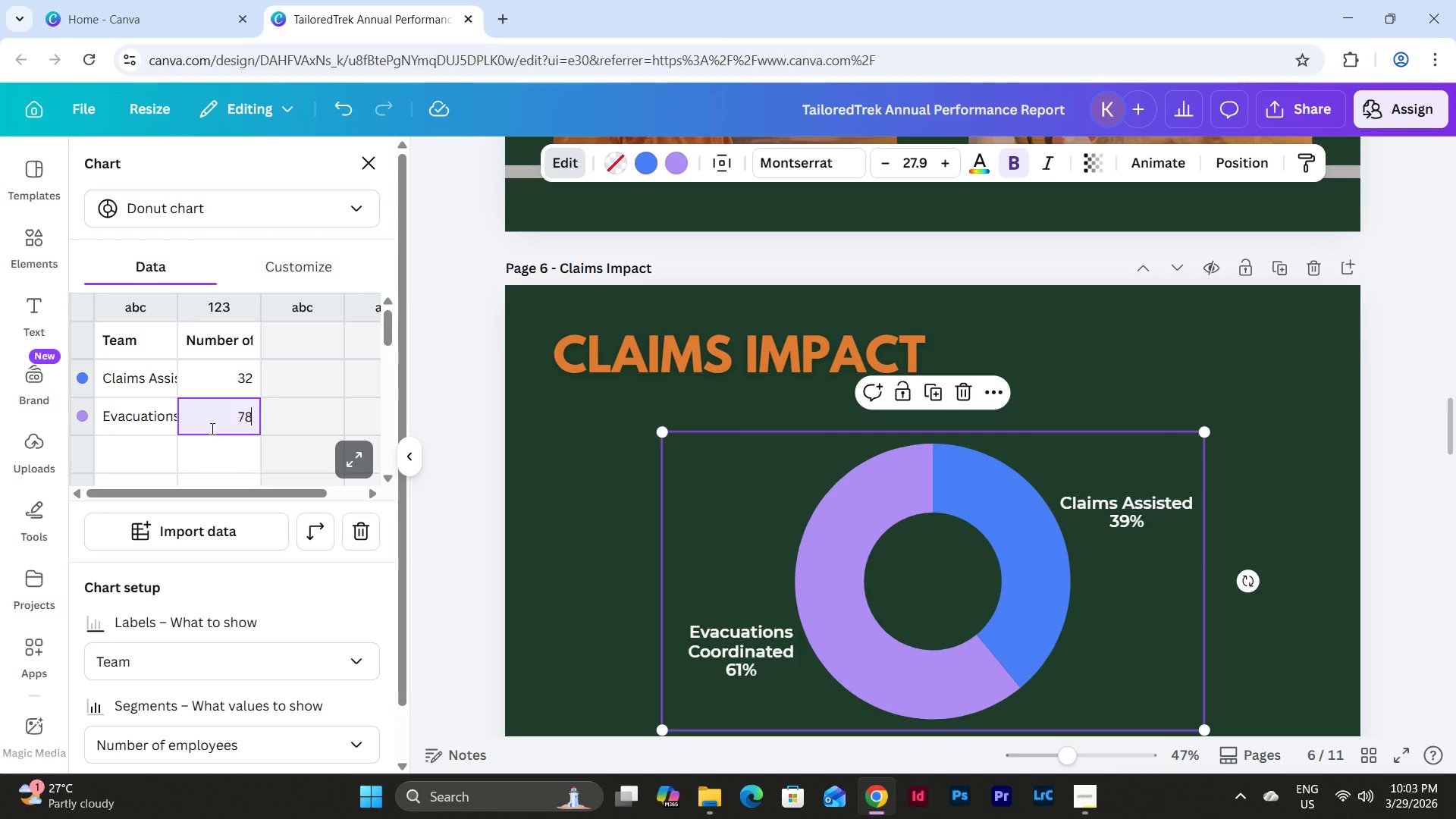 
key(NumpadEnter)
 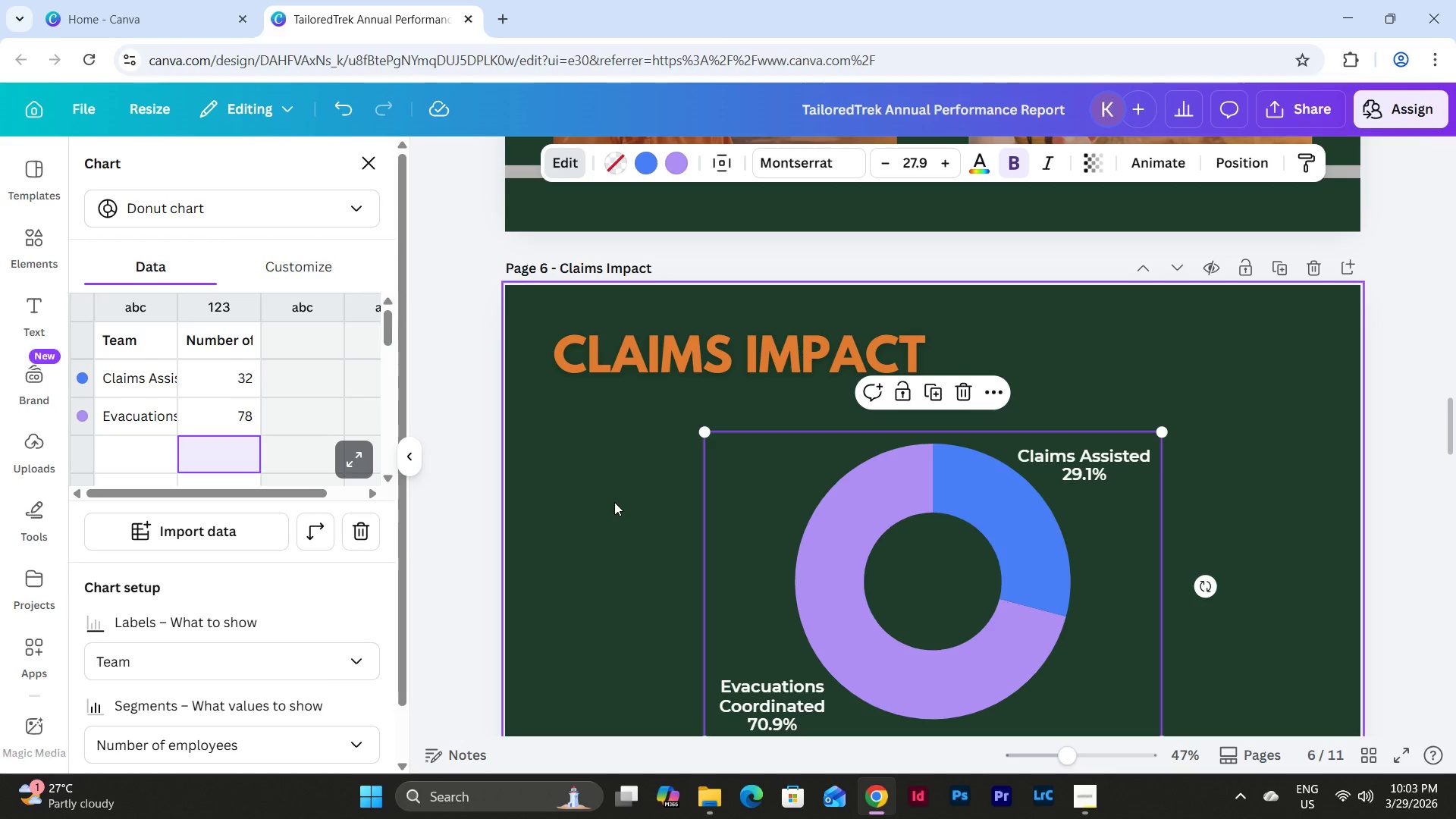 
wait(5.86)
 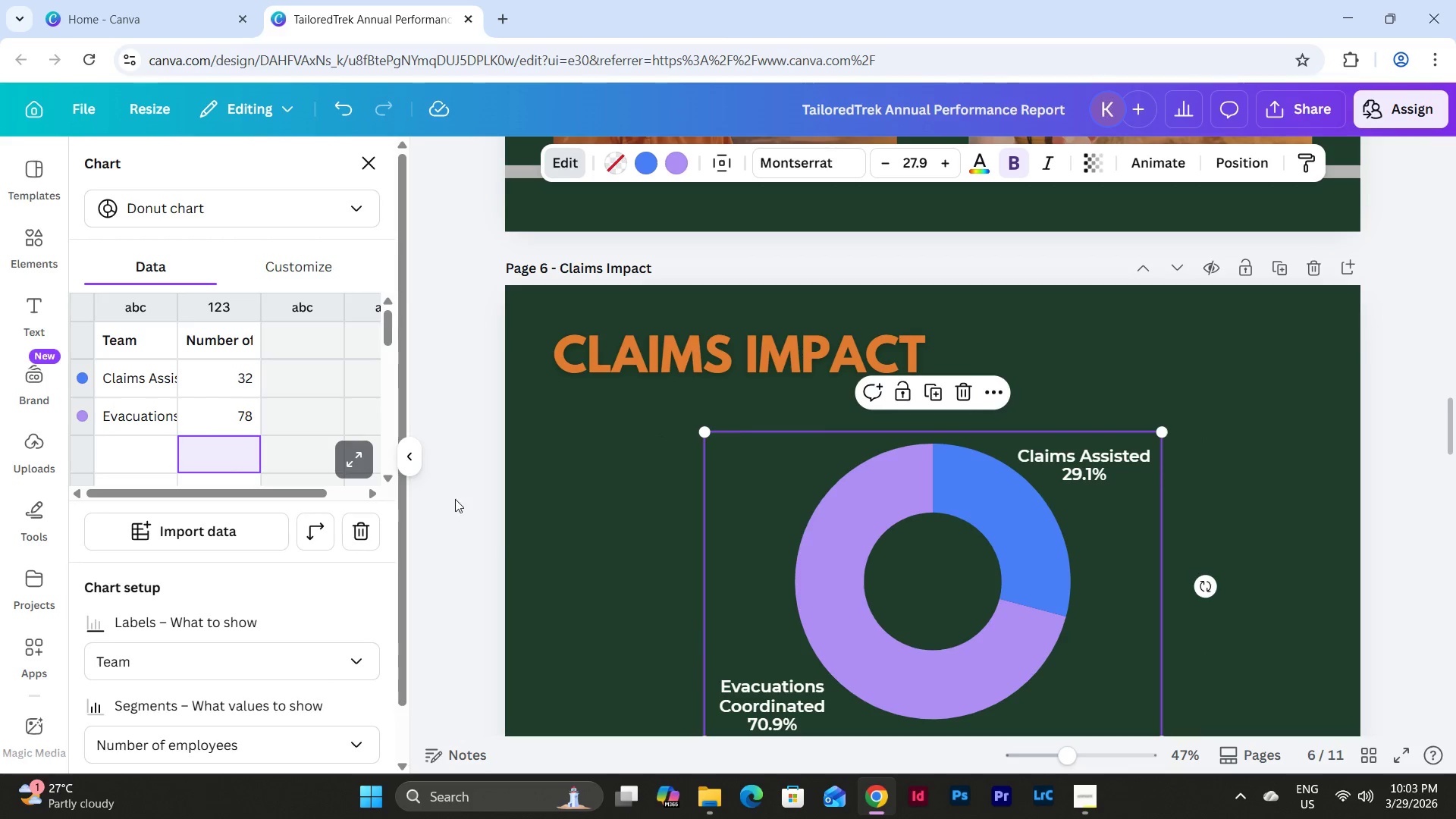 
scroll: coordinate [612, 476], scroll_direction: down, amount: 1.0
 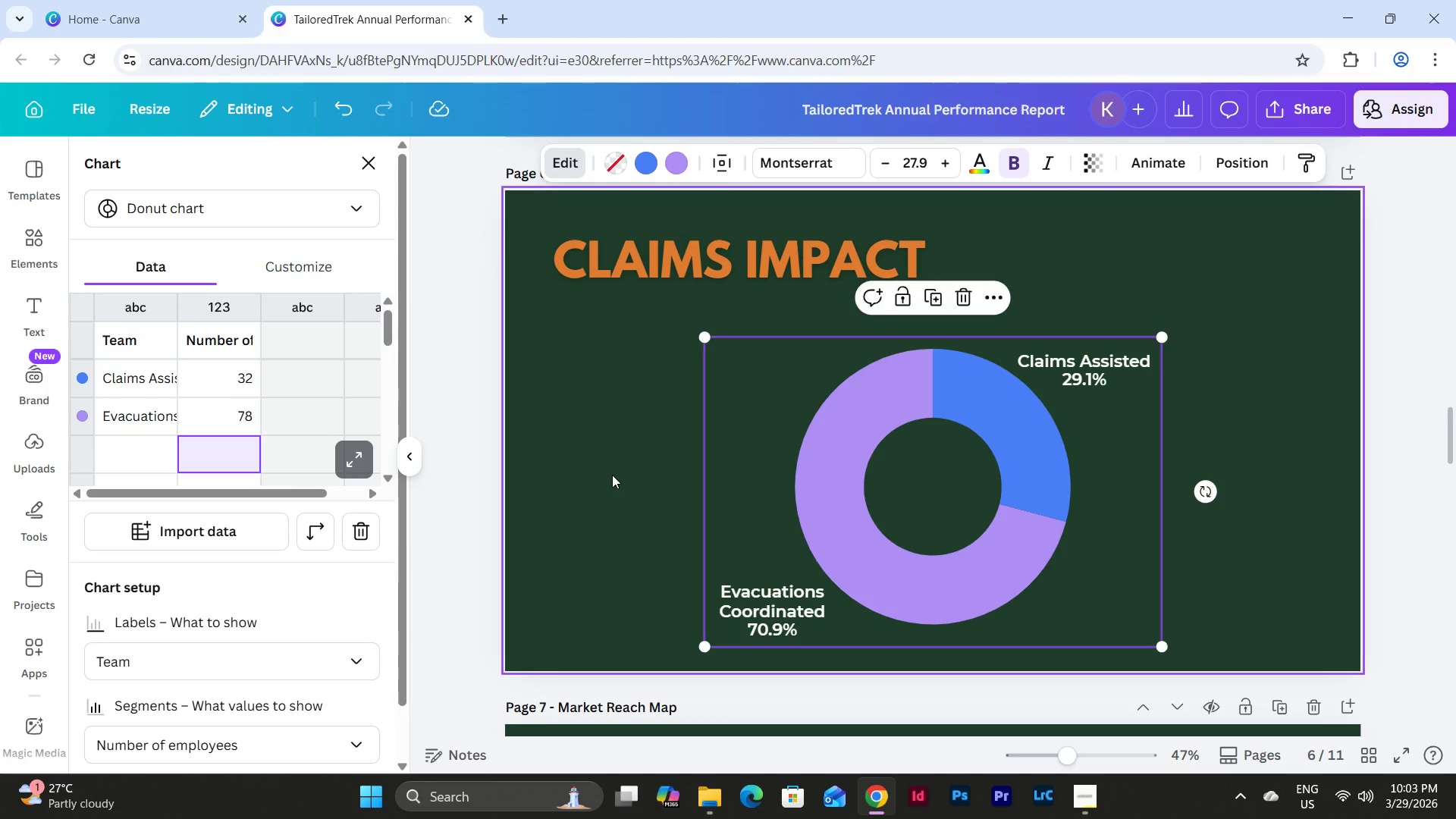 
scroll: coordinate [626, 473], scroll_direction: up, amount: 1.0
 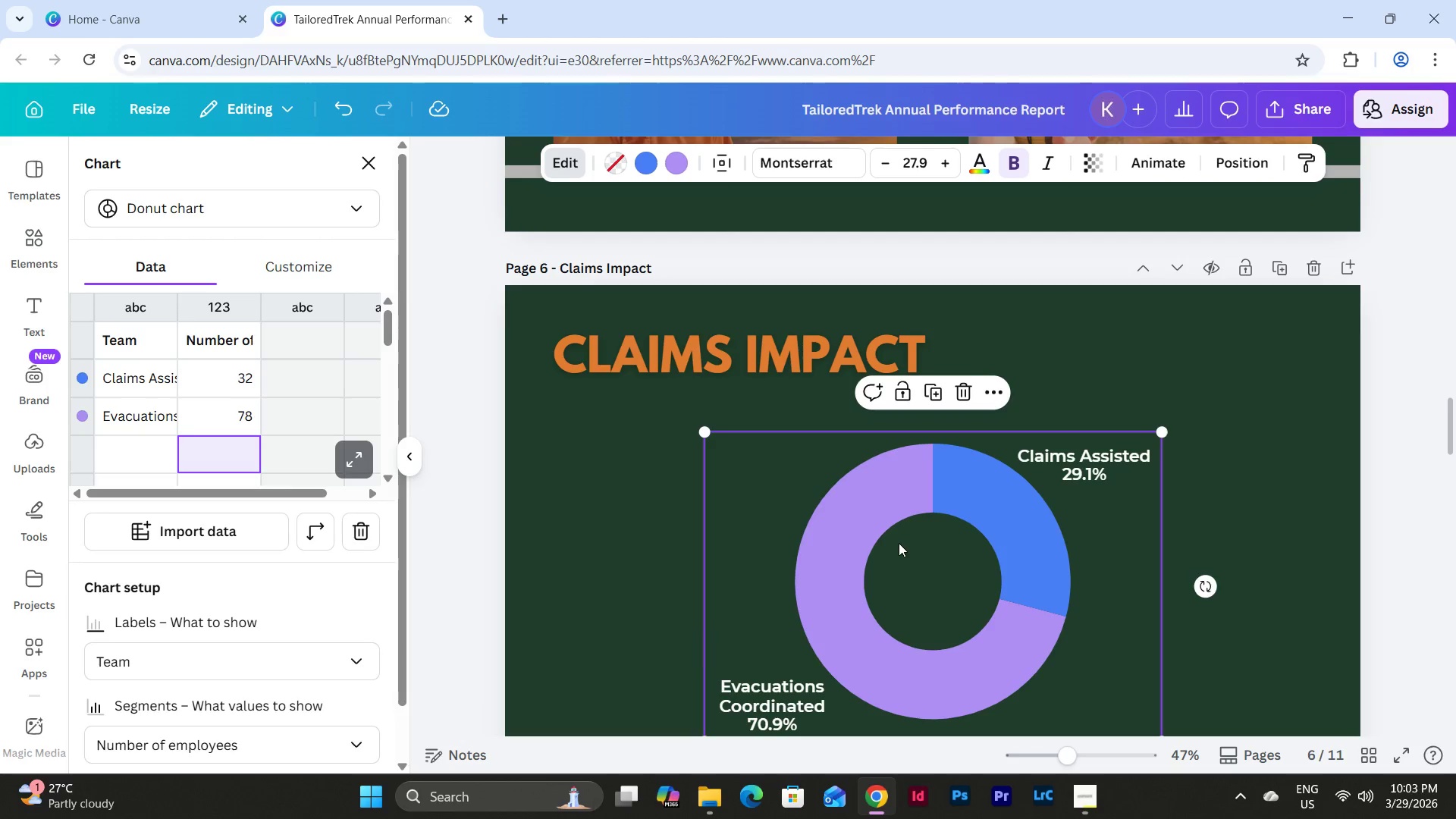 
left_click_drag(start_coordinate=[1006, 595], to_coordinate=[1006, 572])
 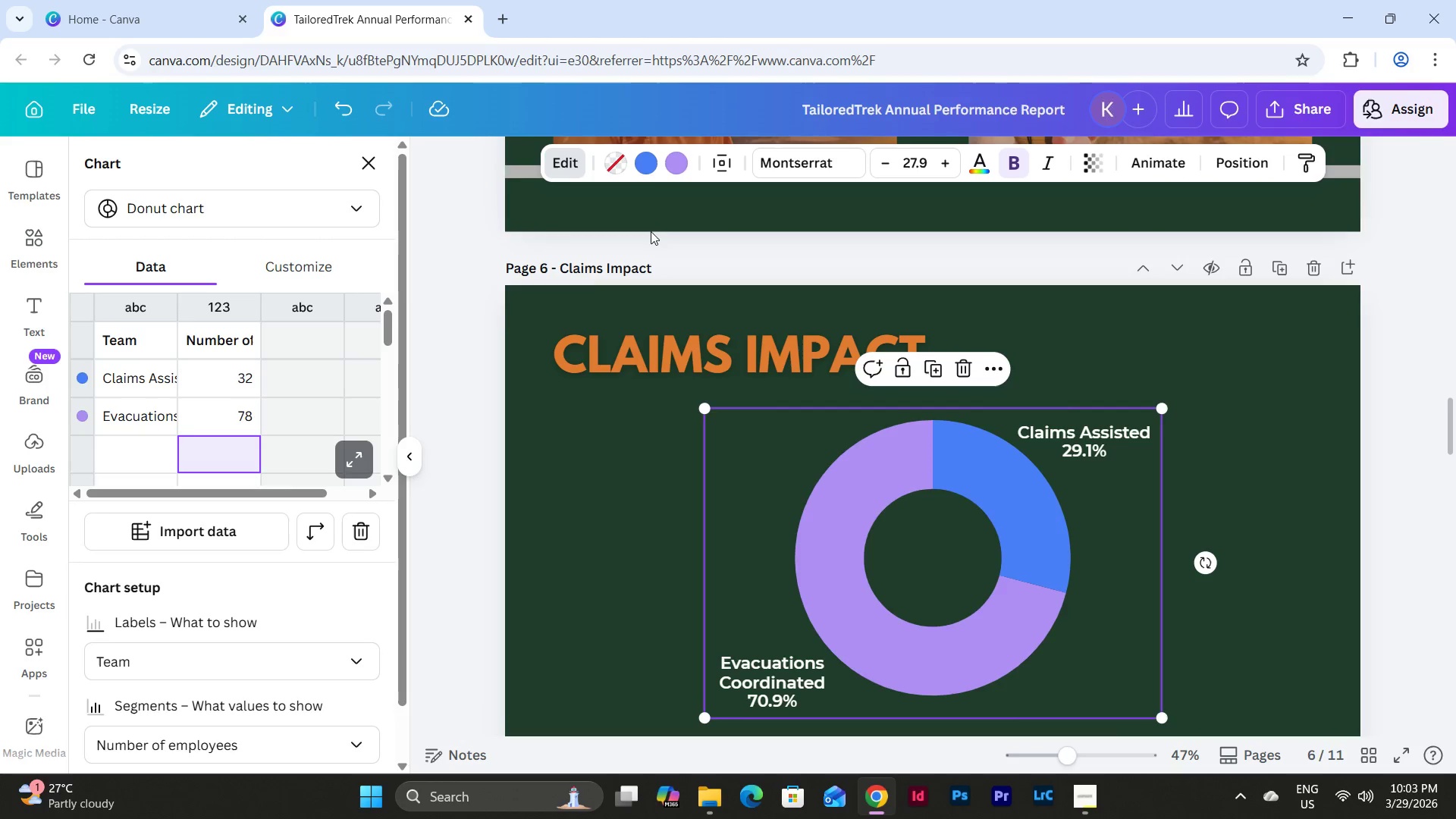 
left_click([648, 155])
 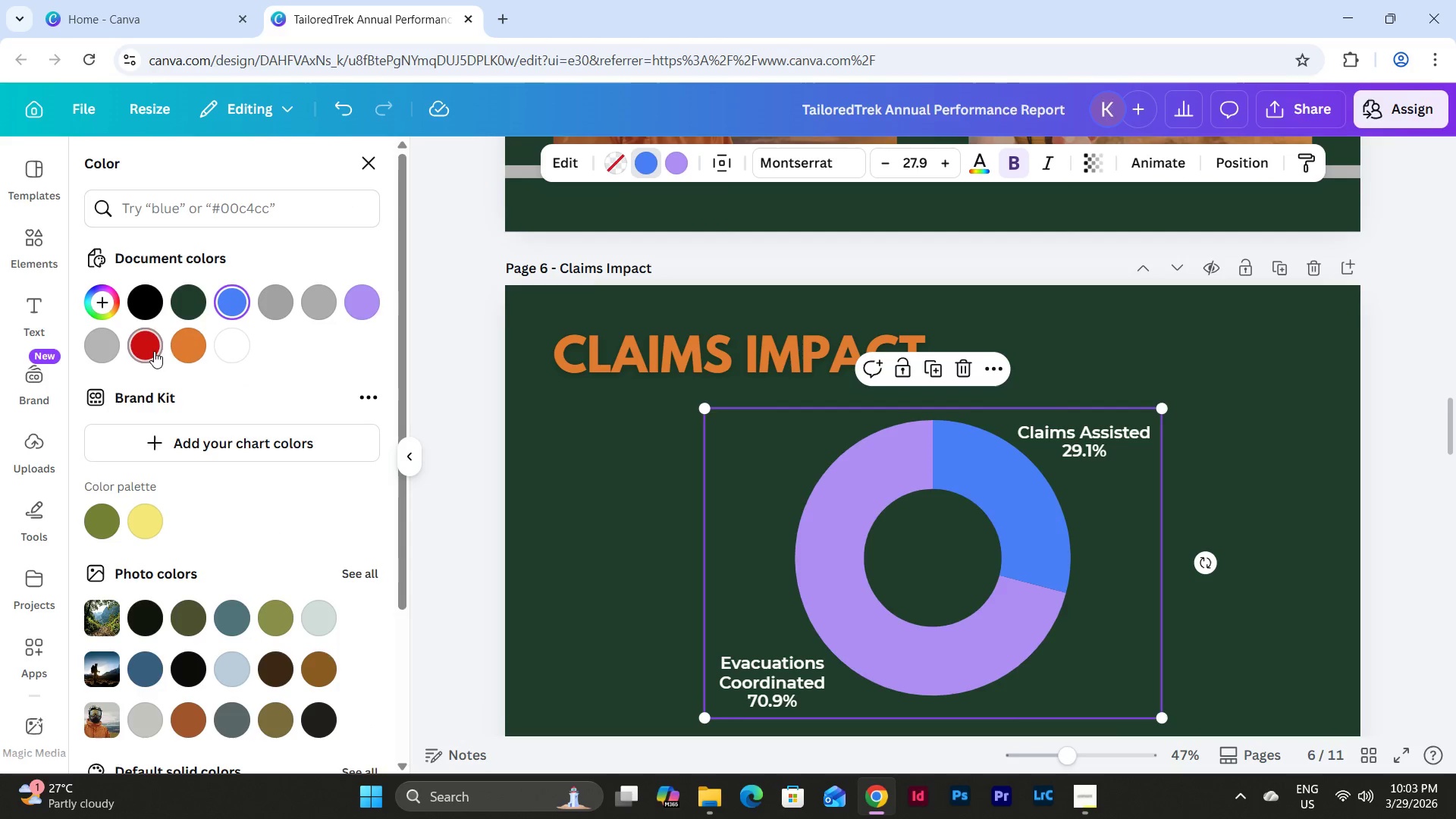 
left_click([182, 350])
 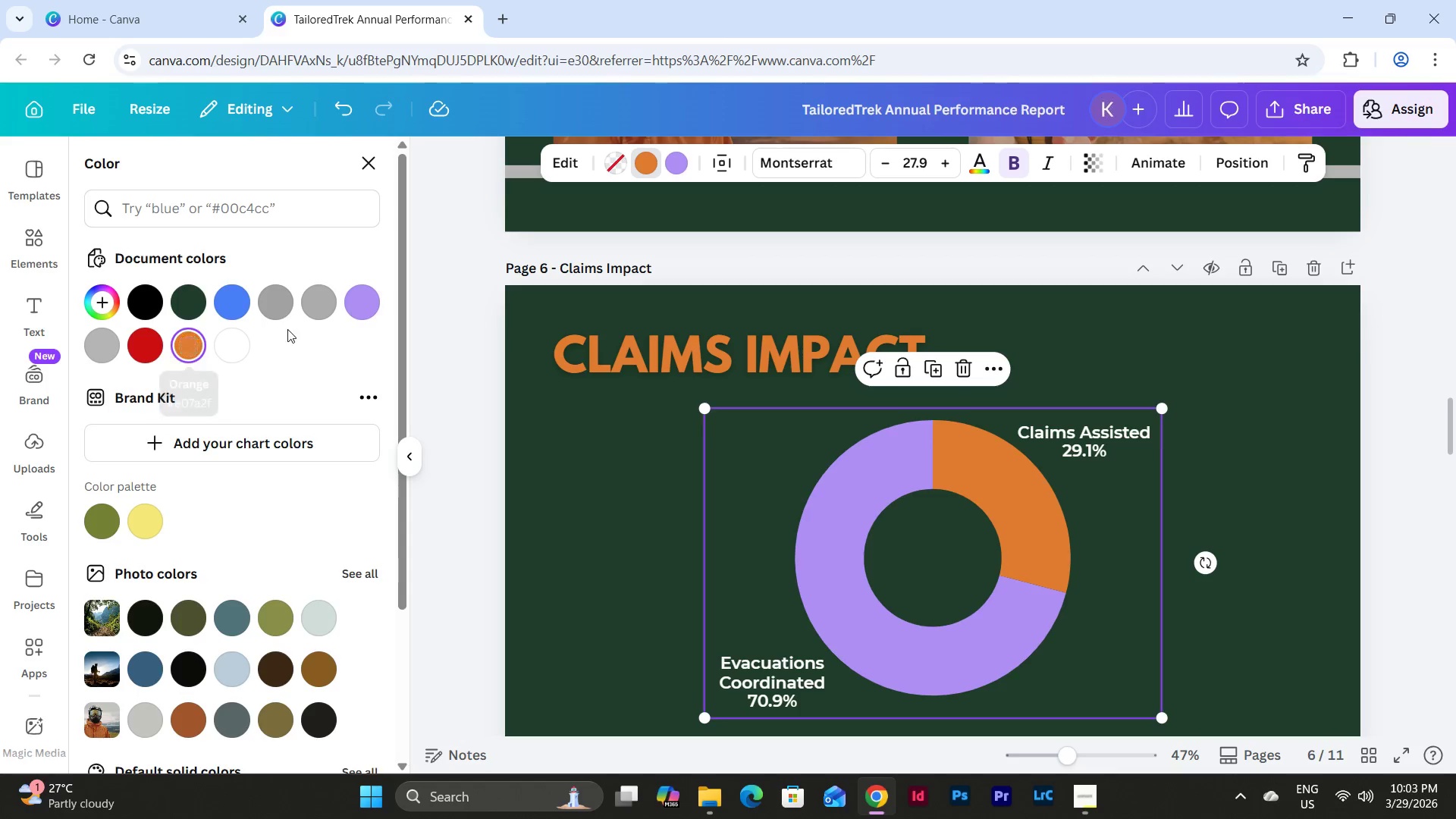 
left_click([673, 162])
 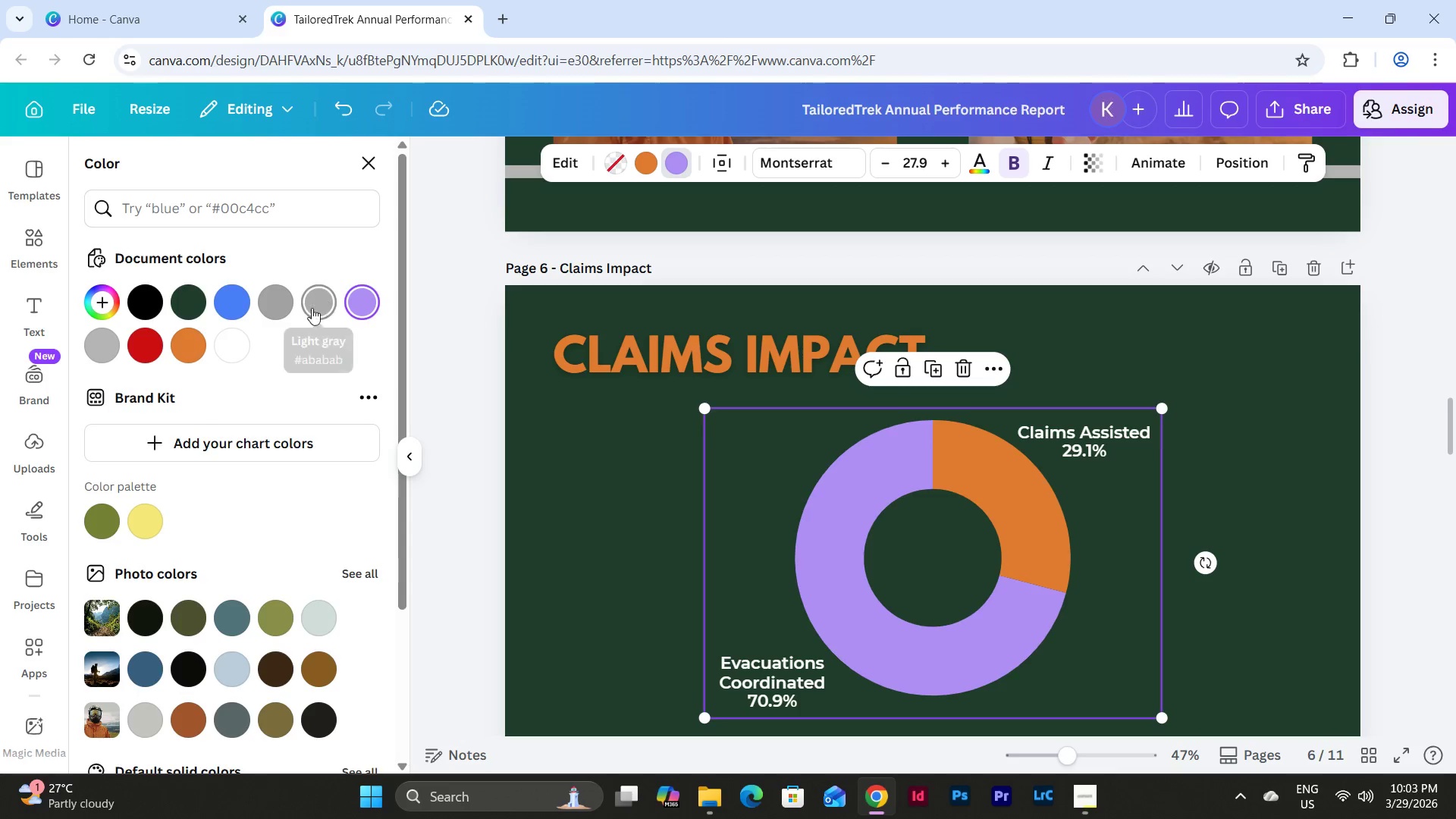 
left_click([106, 338])
 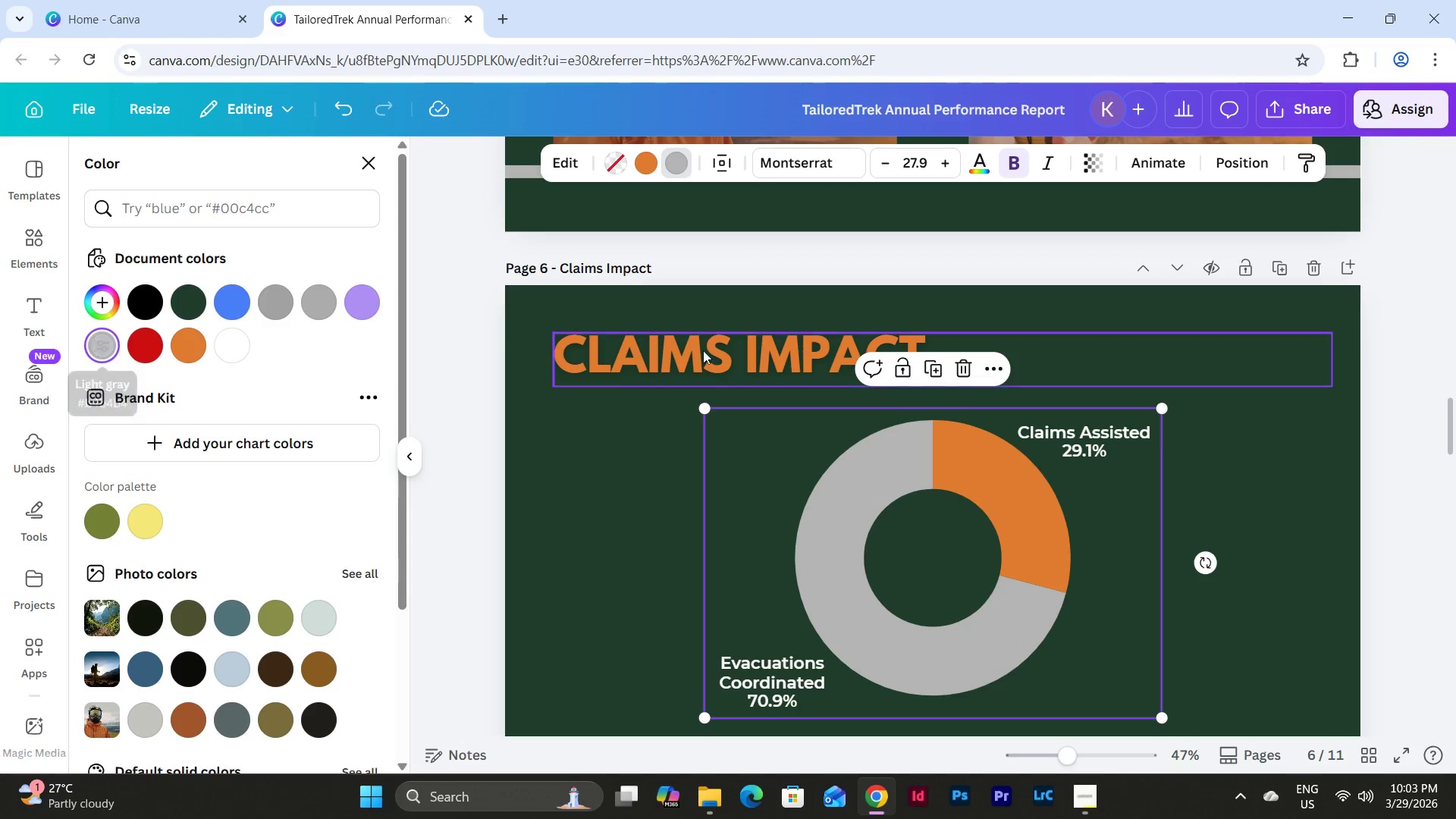 
double_click([1056, 426])
 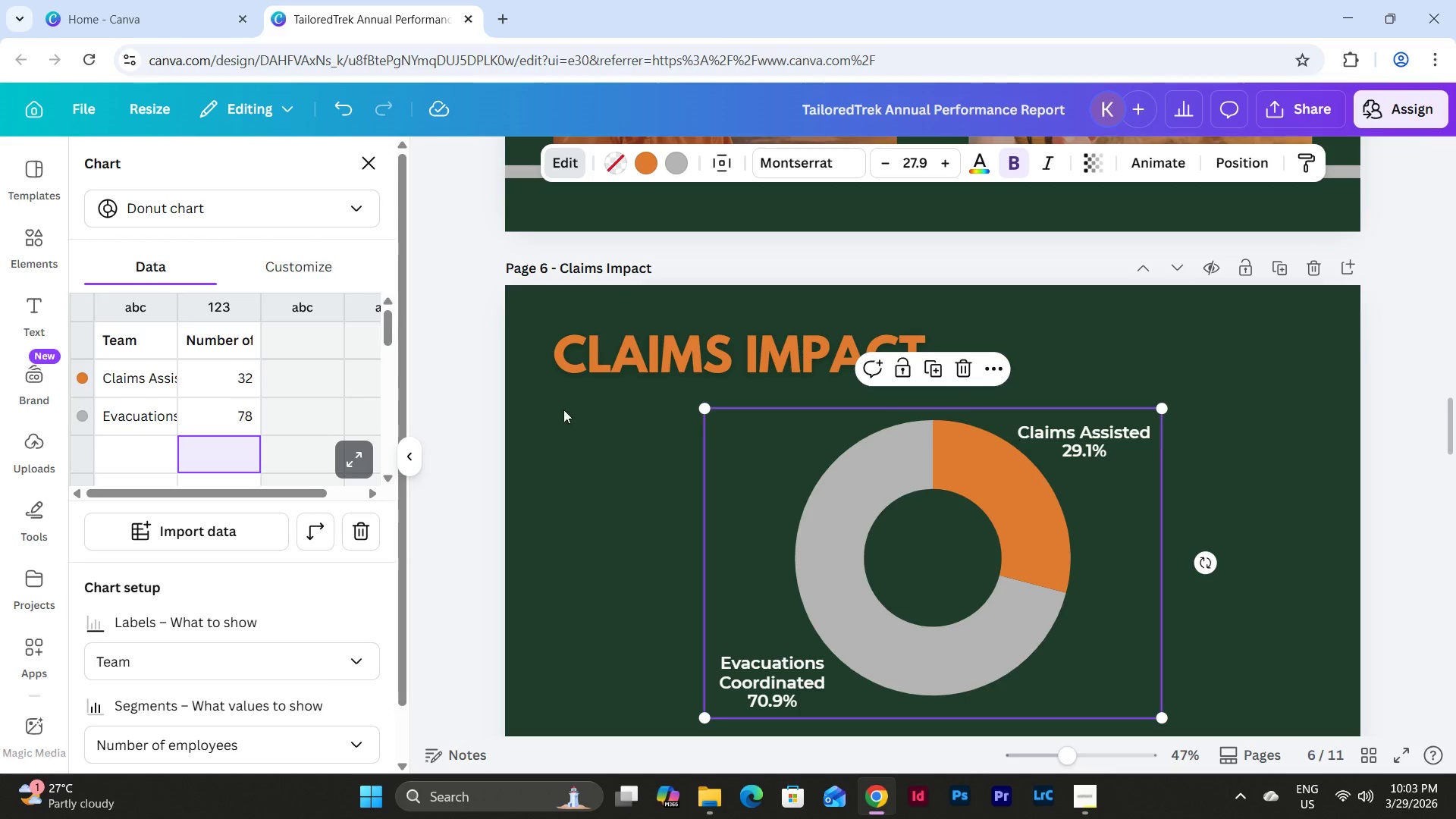 
left_click([134, 380])
 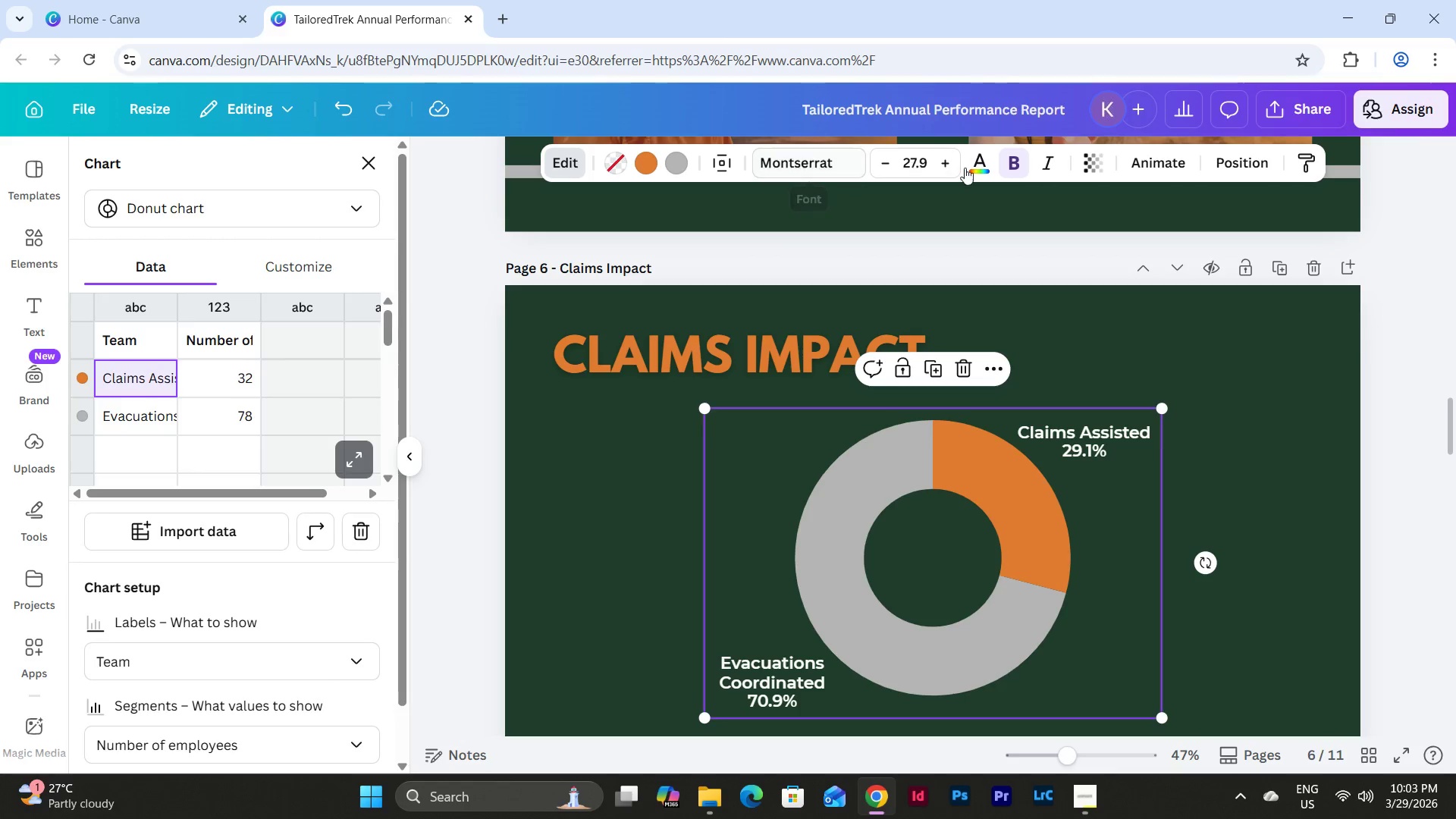 
left_click([970, 165])
 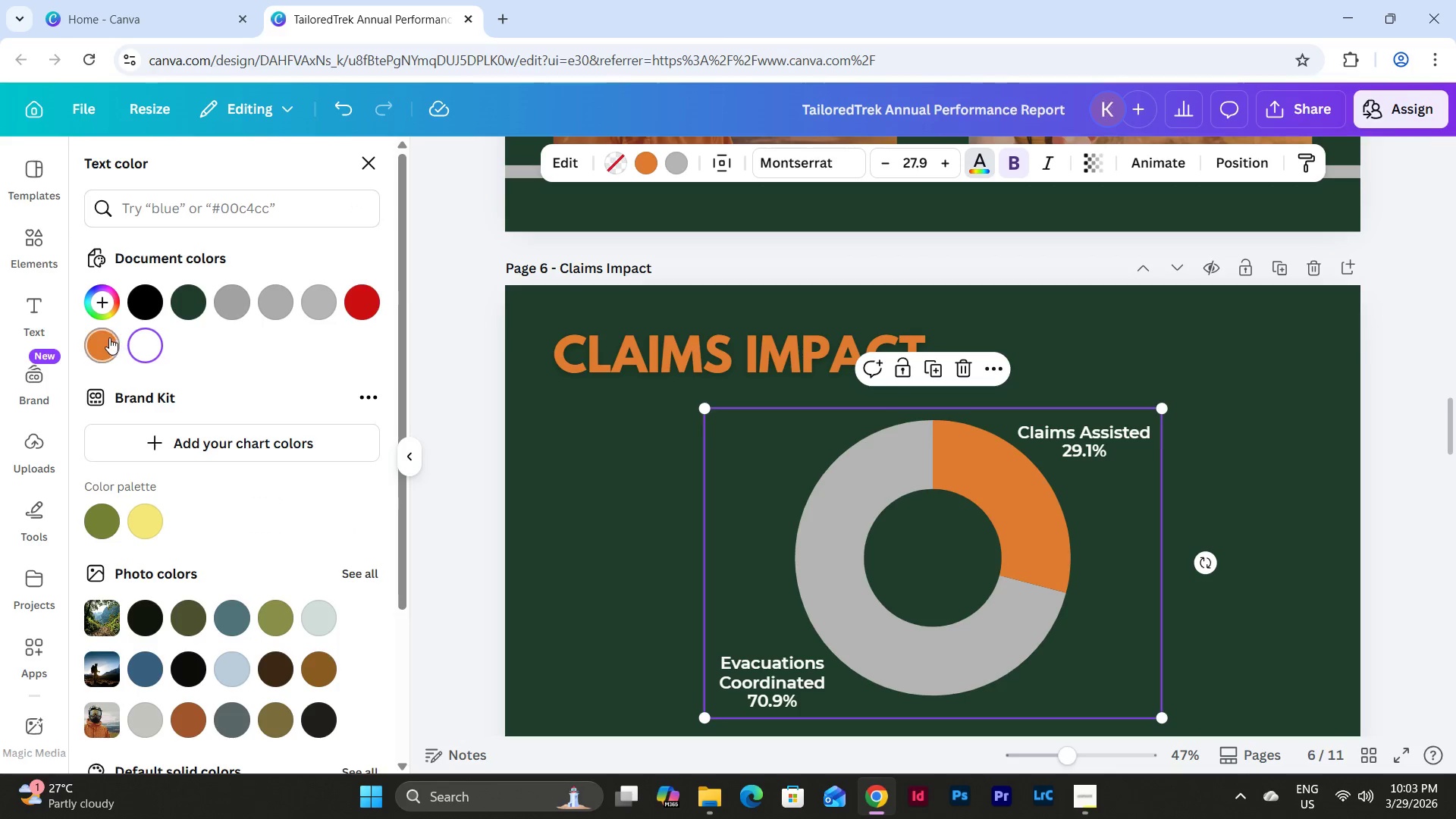 
left_click([105, 341])
 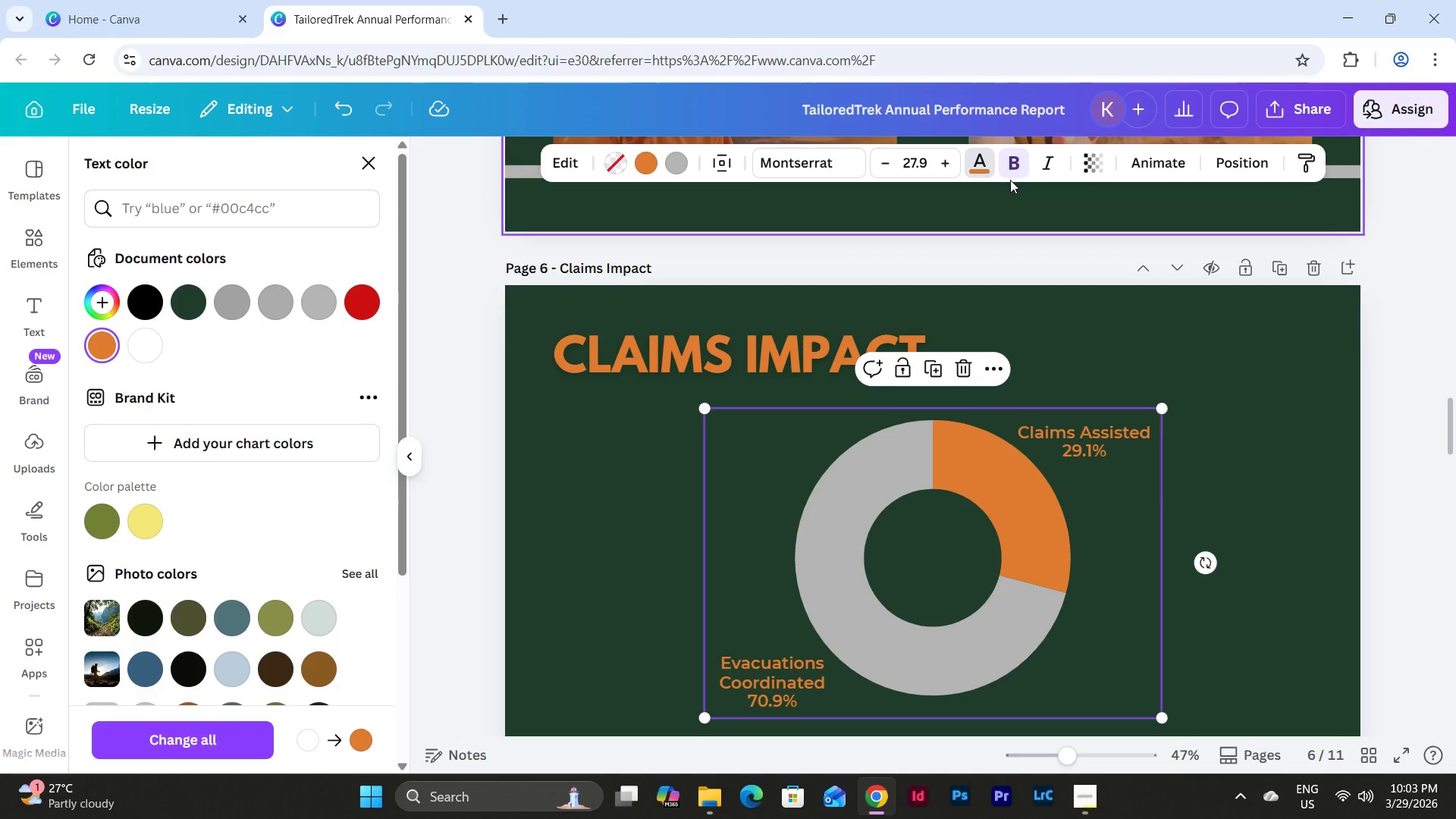 
double_click([986, 166])
 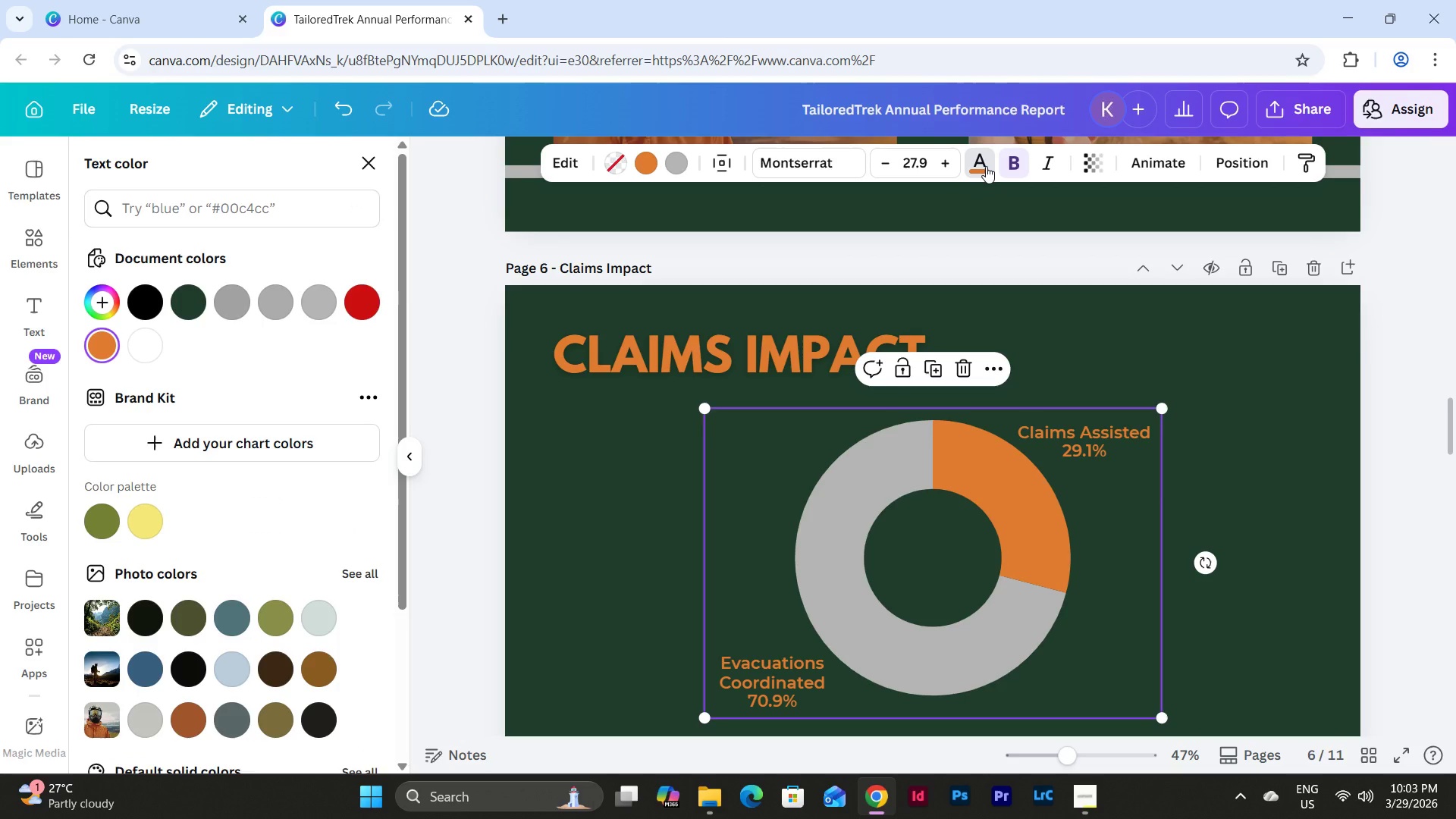 
left_click([986, 166])
 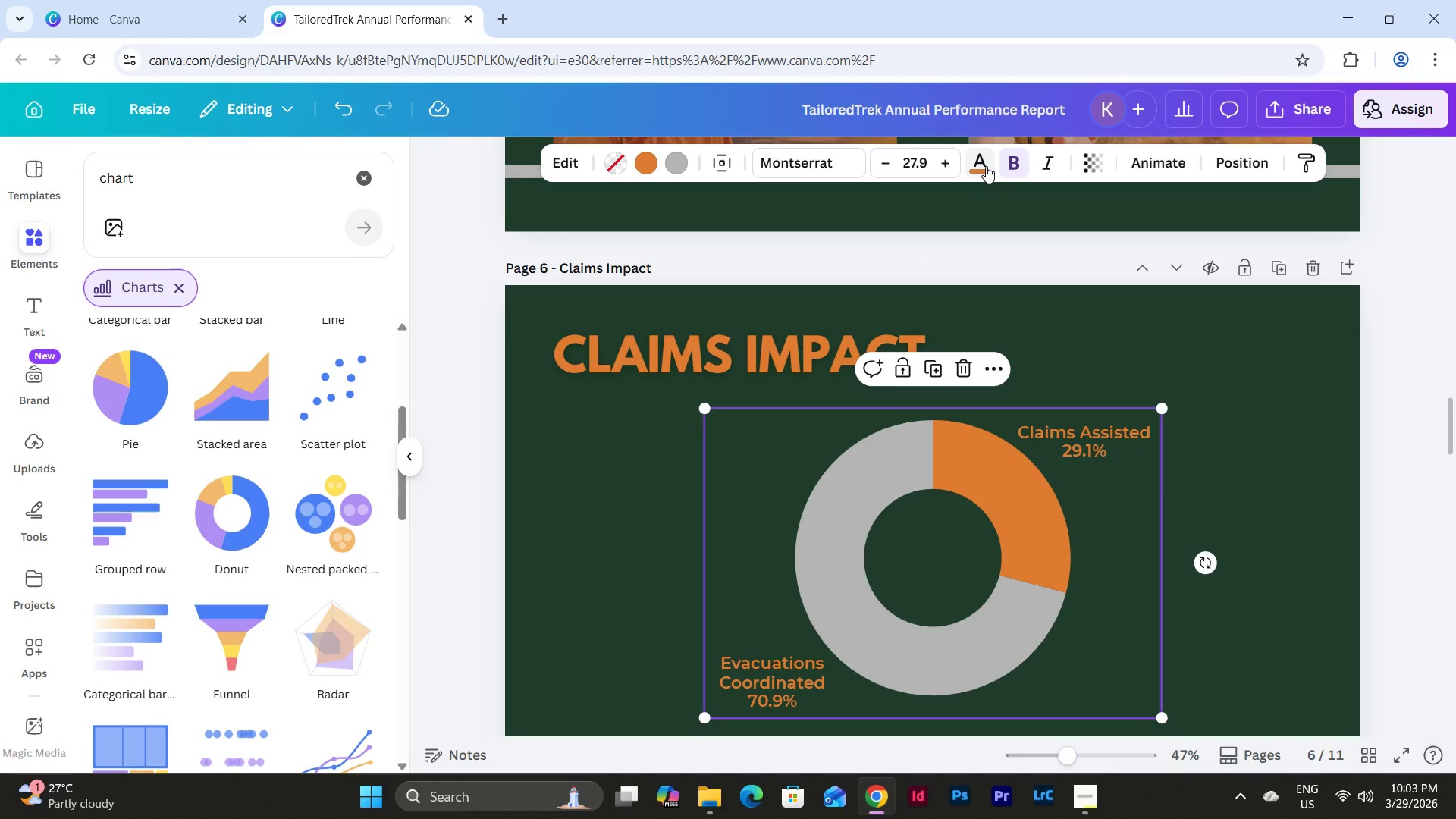 
left_click([986, 166])
 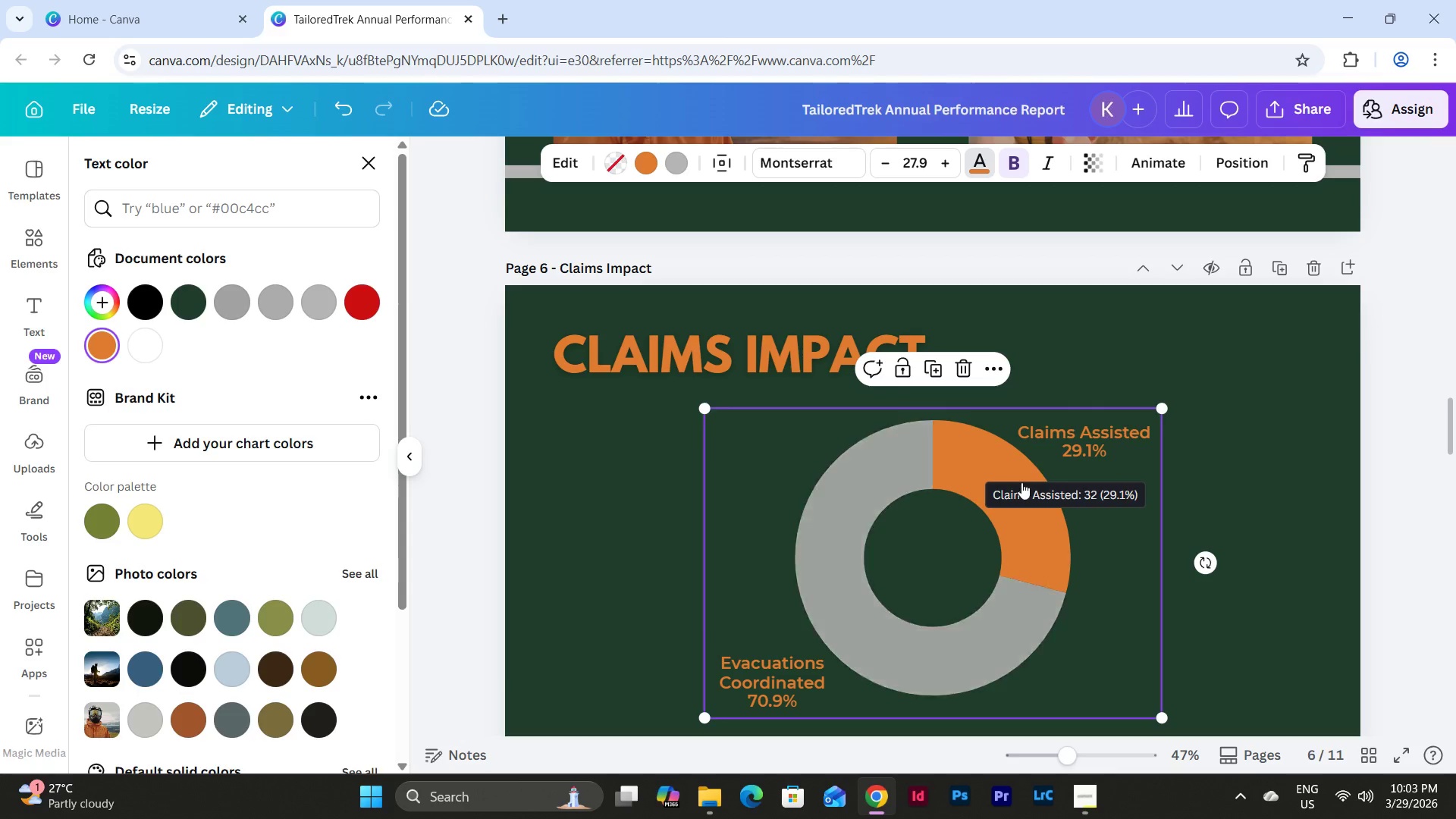 
double_click([1050, 428])
 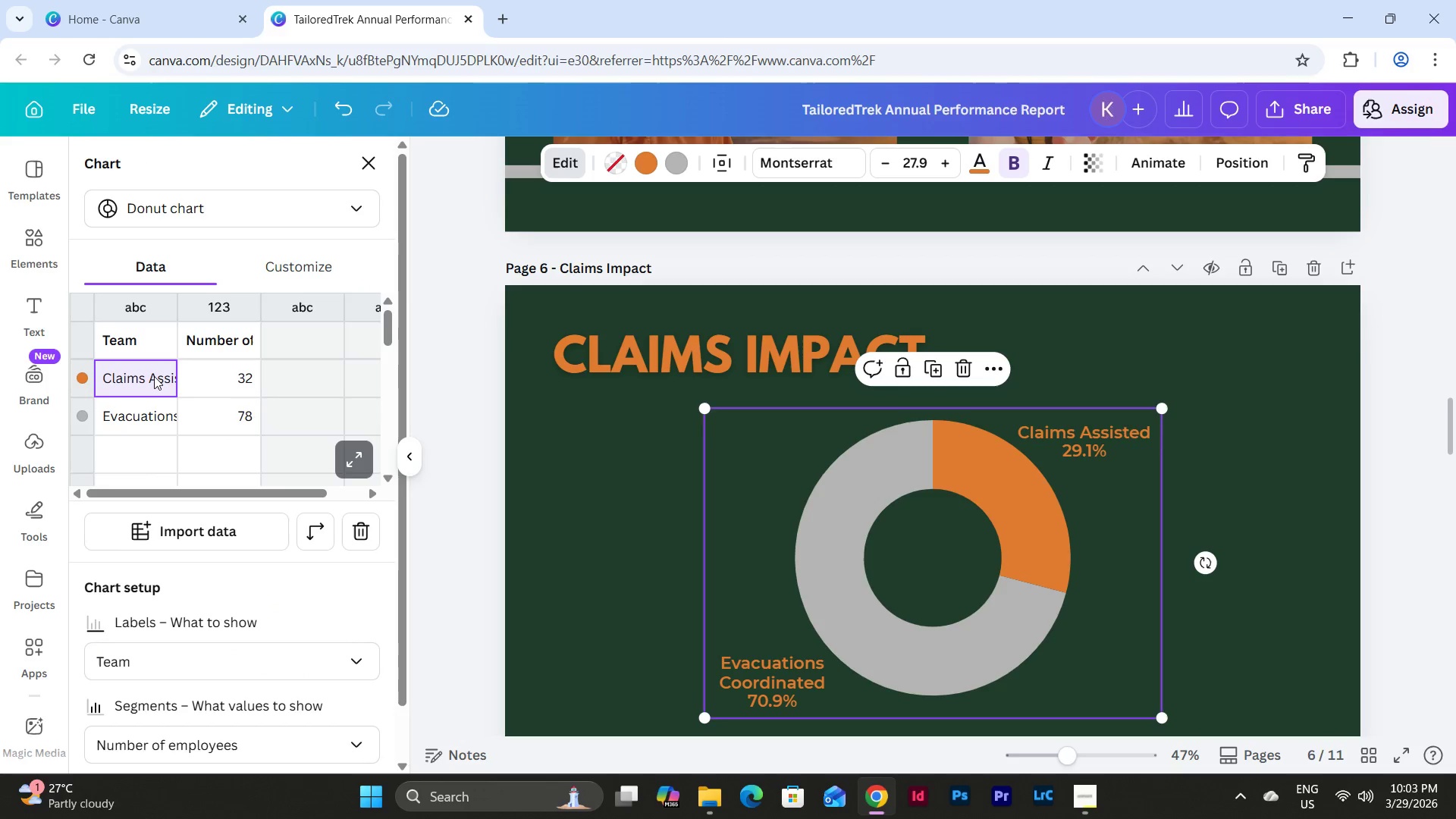 
double_click([110, 378])
 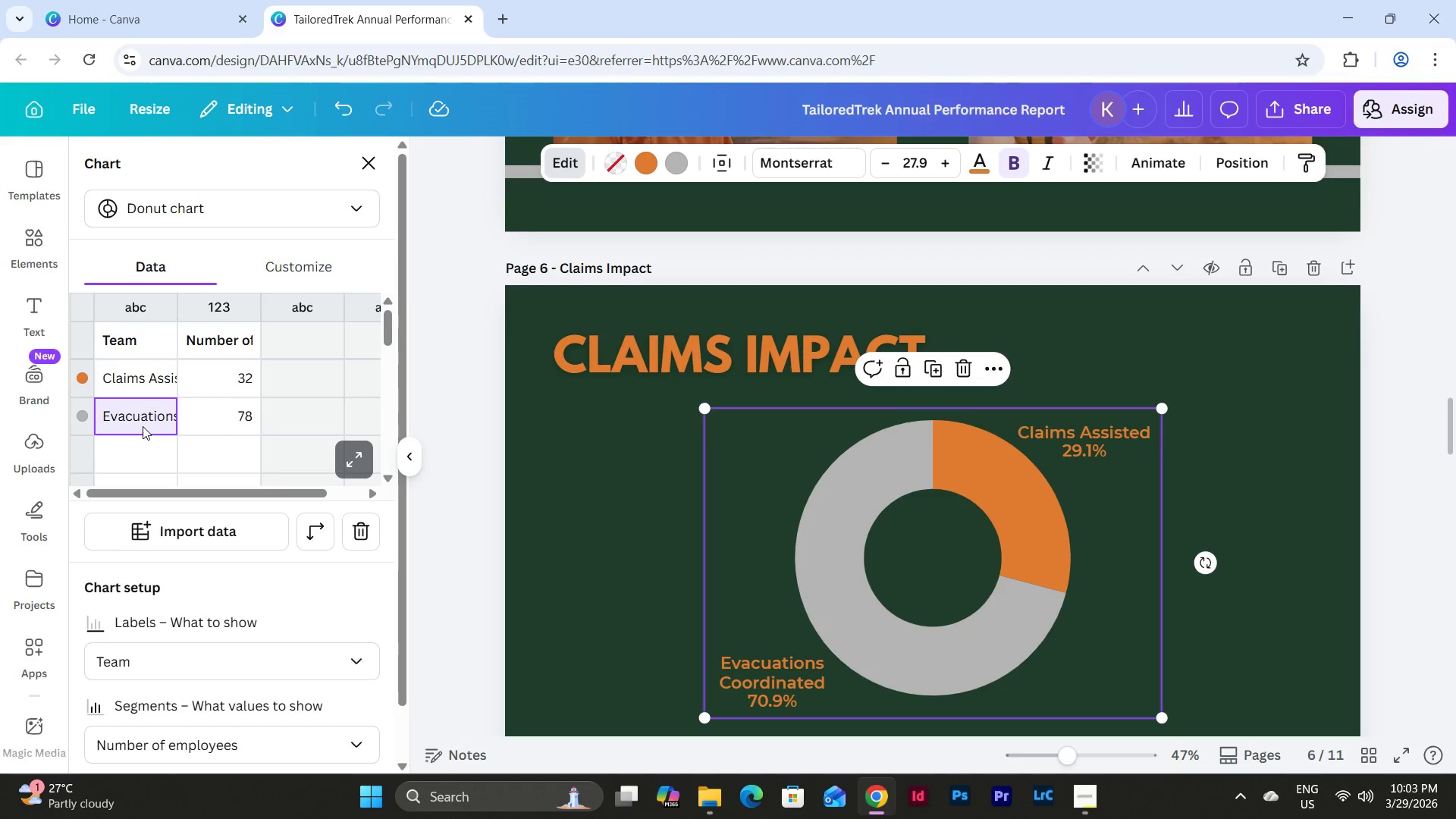 
double_click([134, 364])
 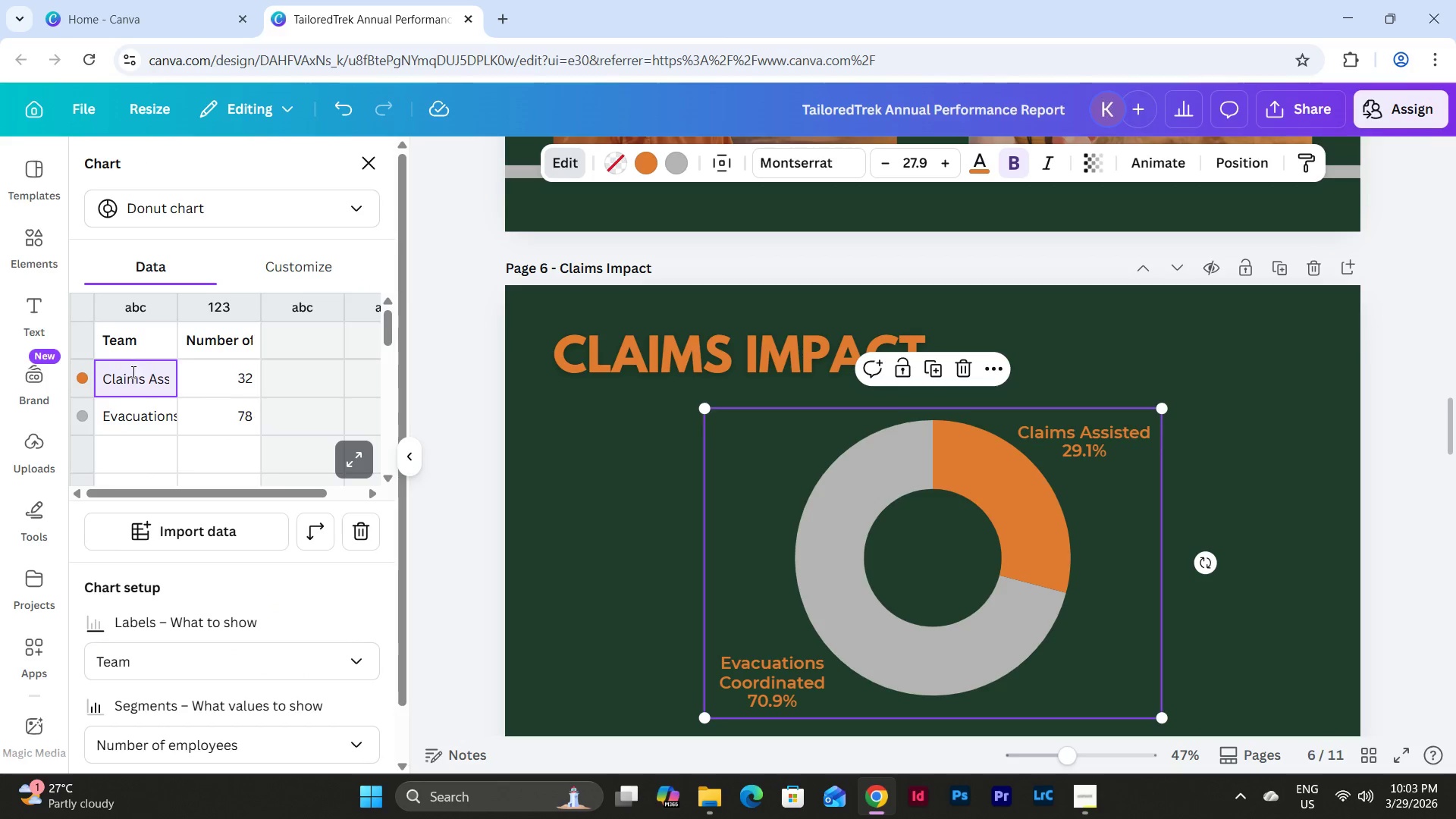 
left_click([125, 377])
 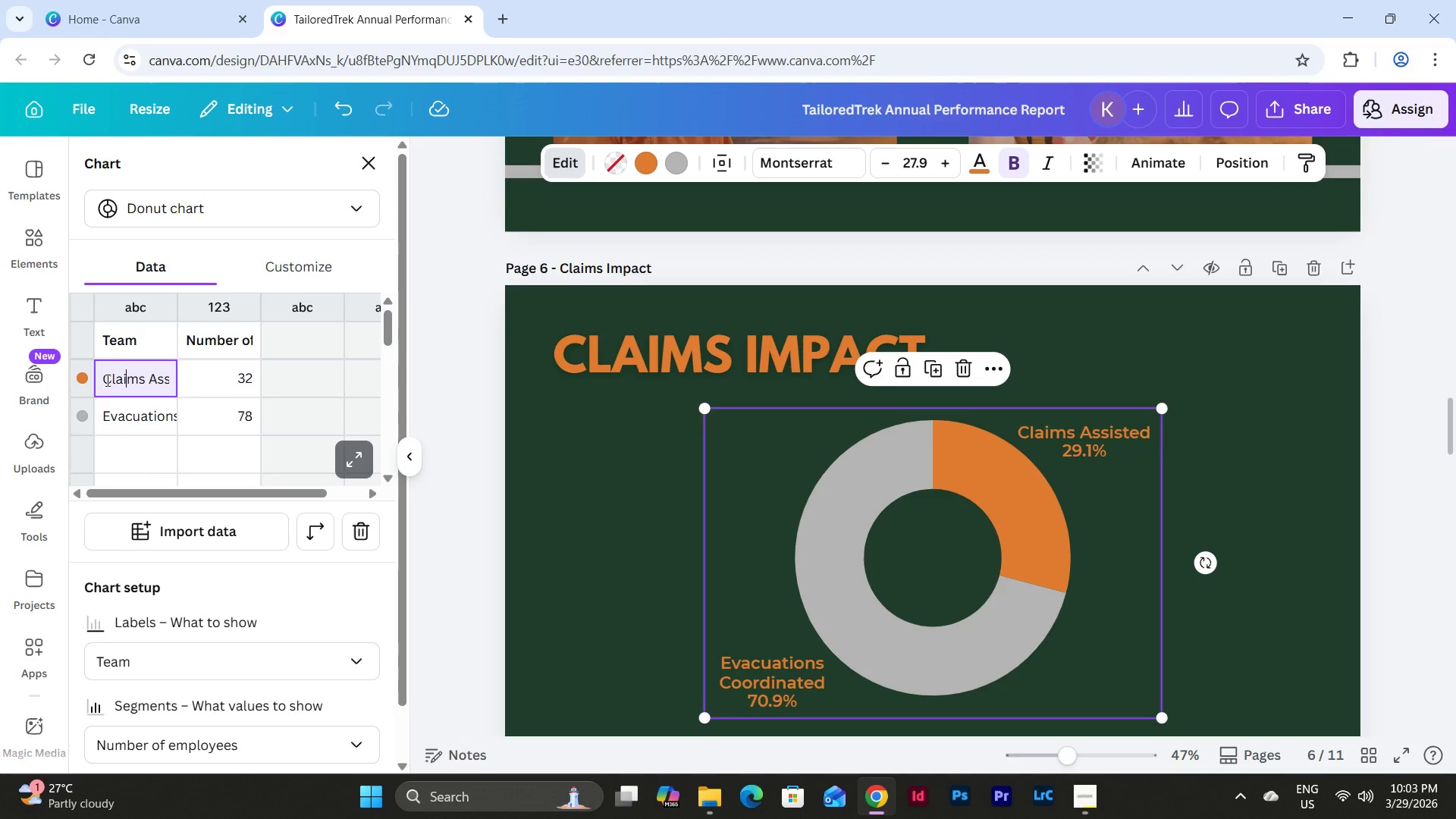 
left_click_drag(start_coordinate=[106, 380], to_coordinate=[218, 384])
 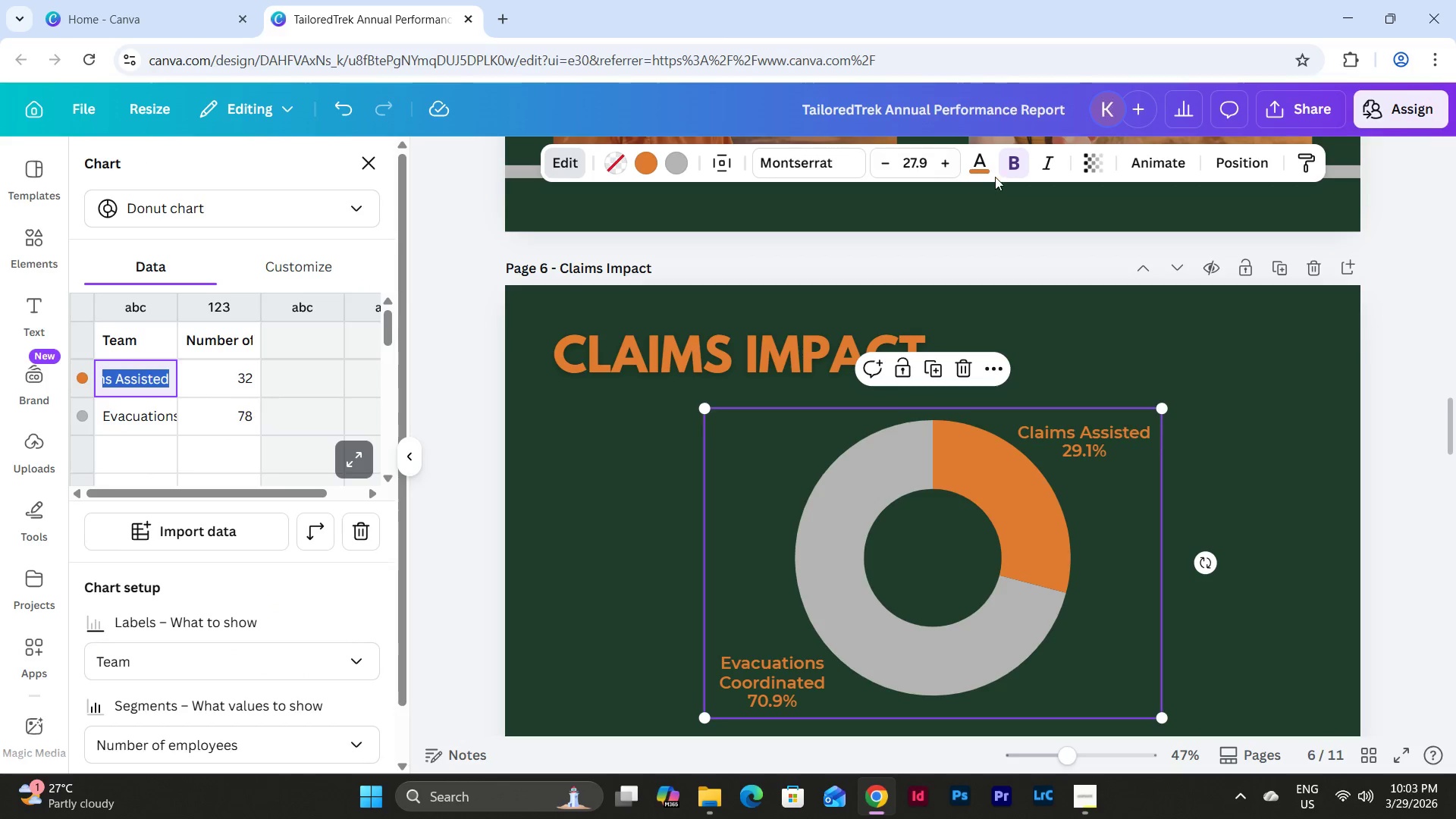 
left_click([984, 167])
 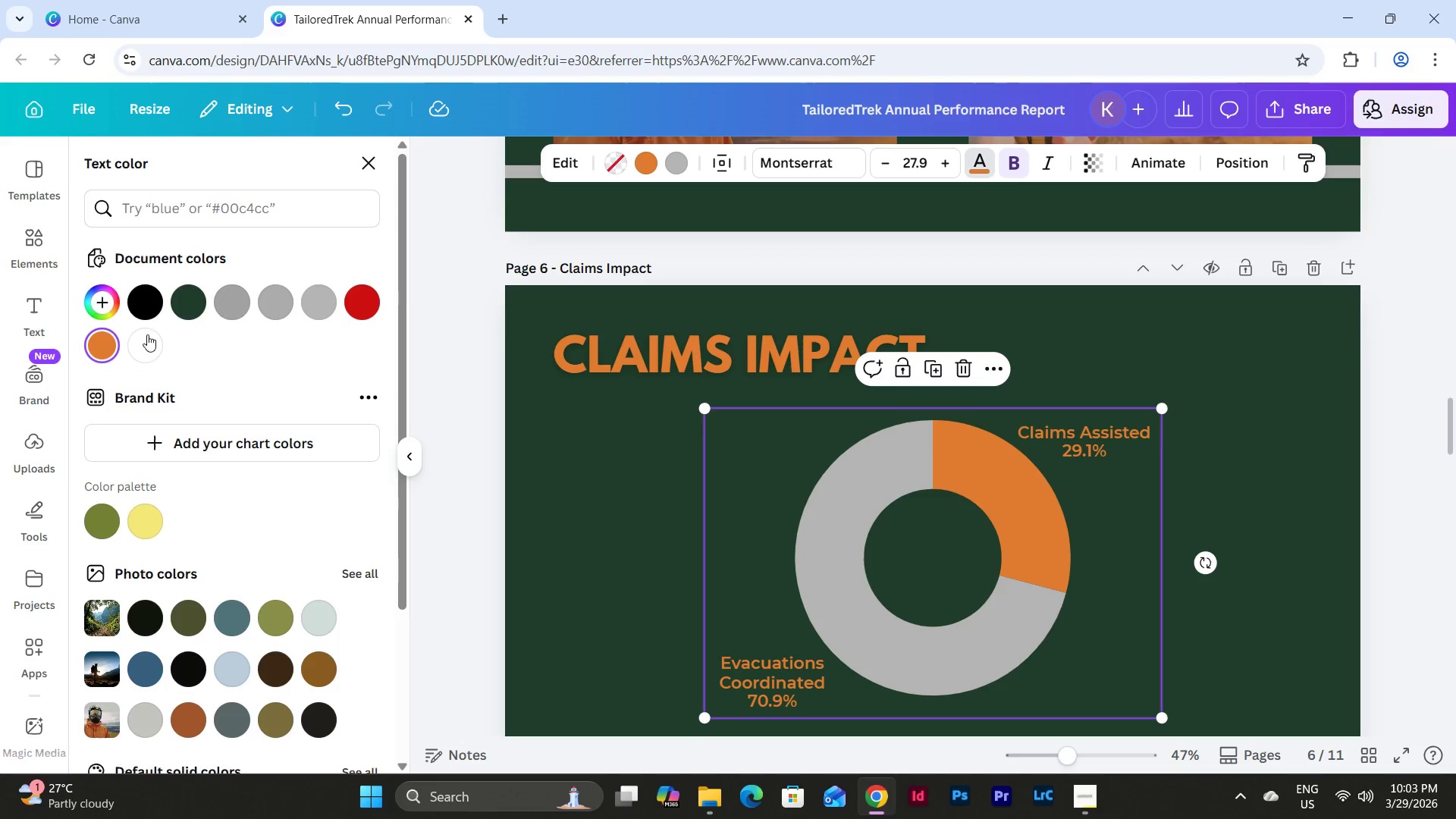 
mouse_move([313, 314])
 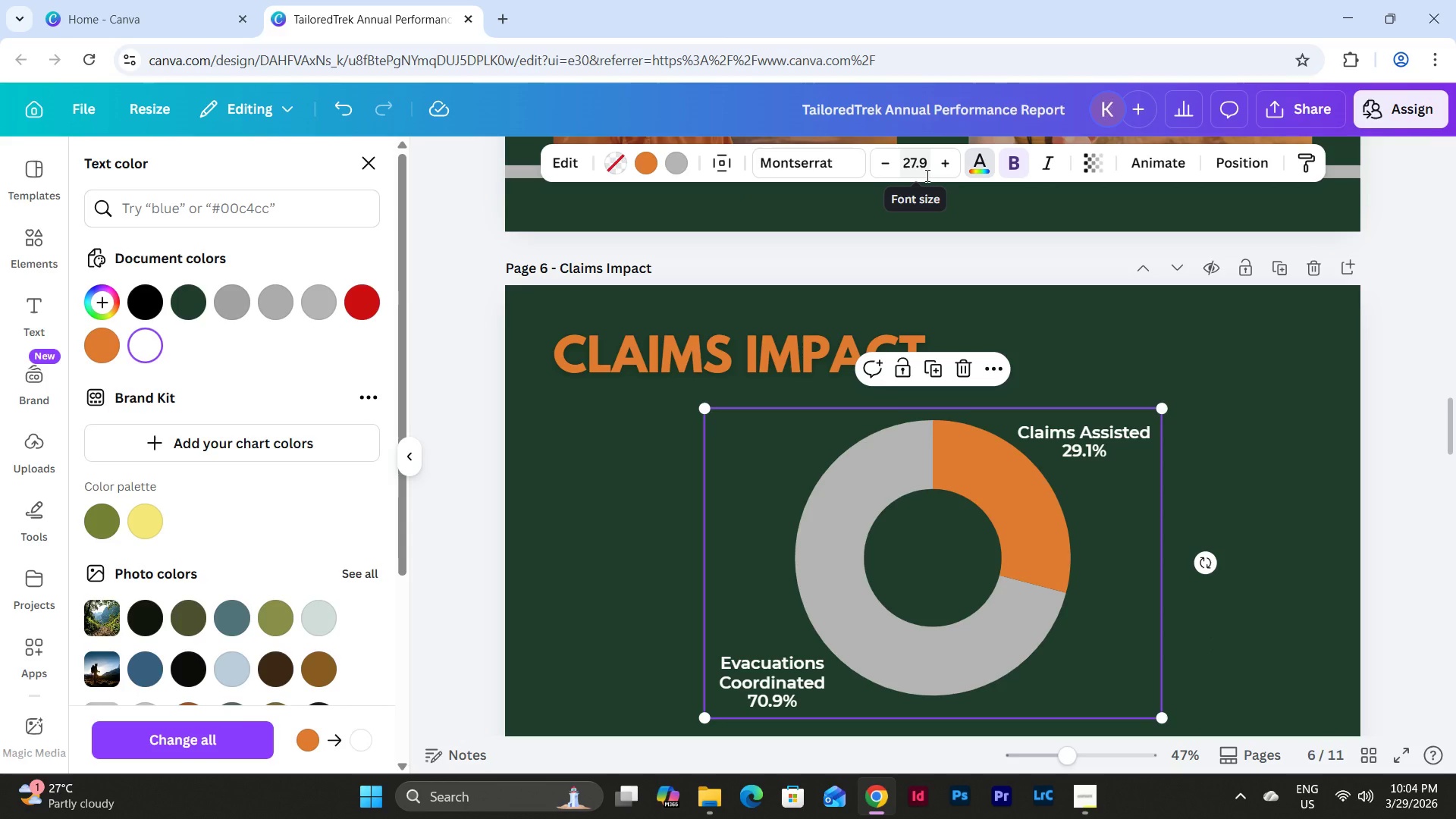 
wait(27.31)
 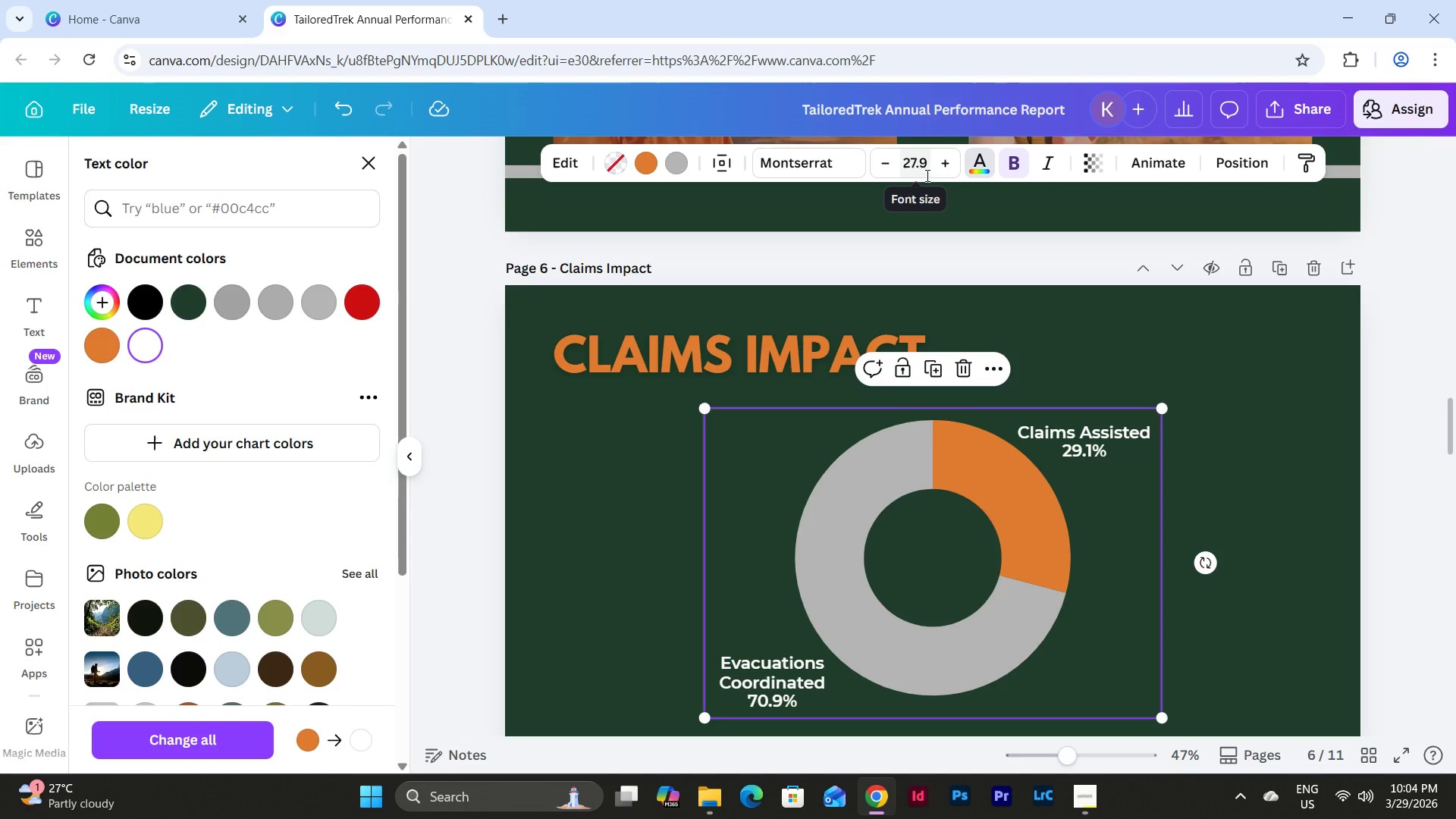 
double_click([647, 155])
 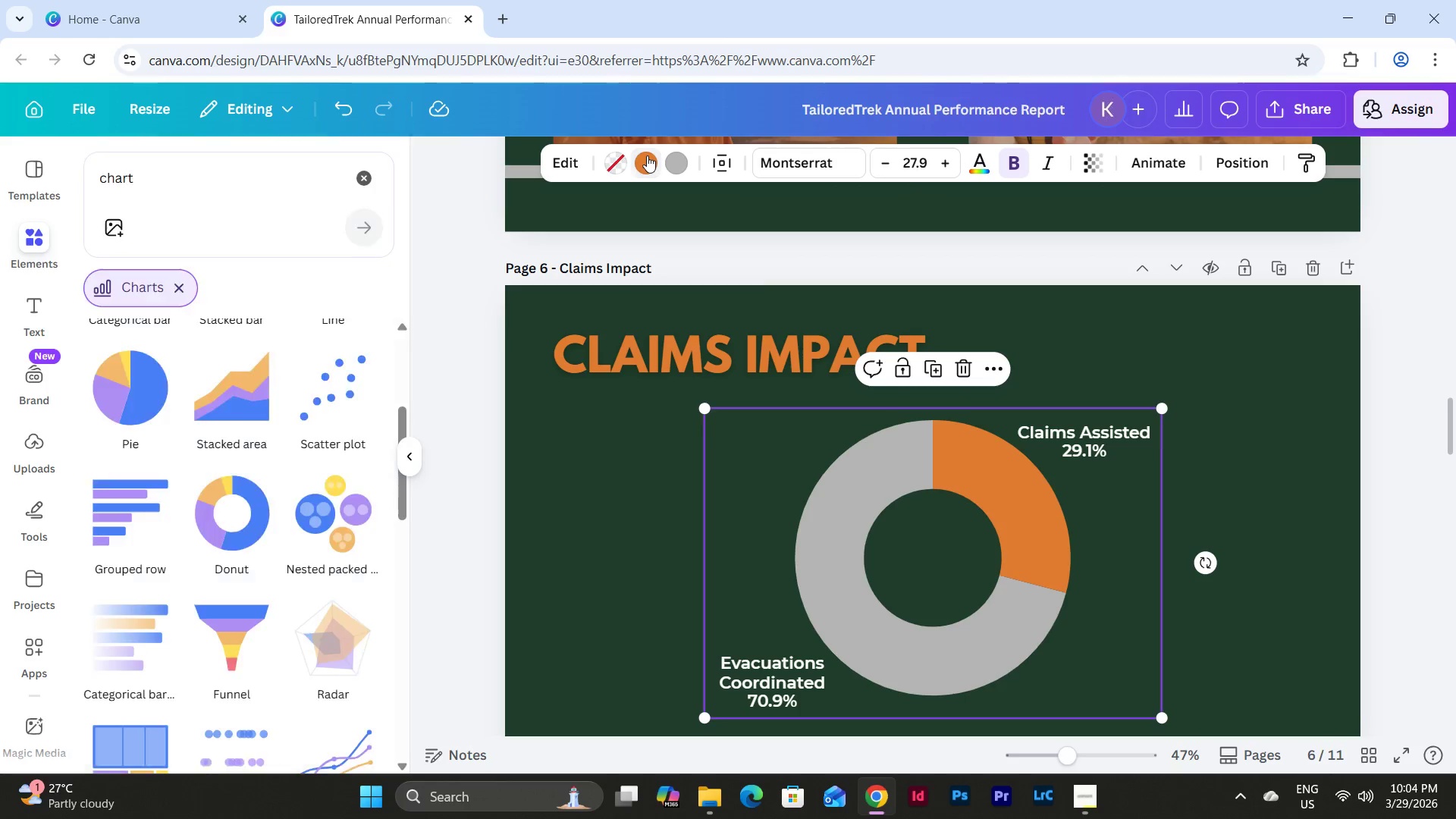 
triple_click([647, 155])
 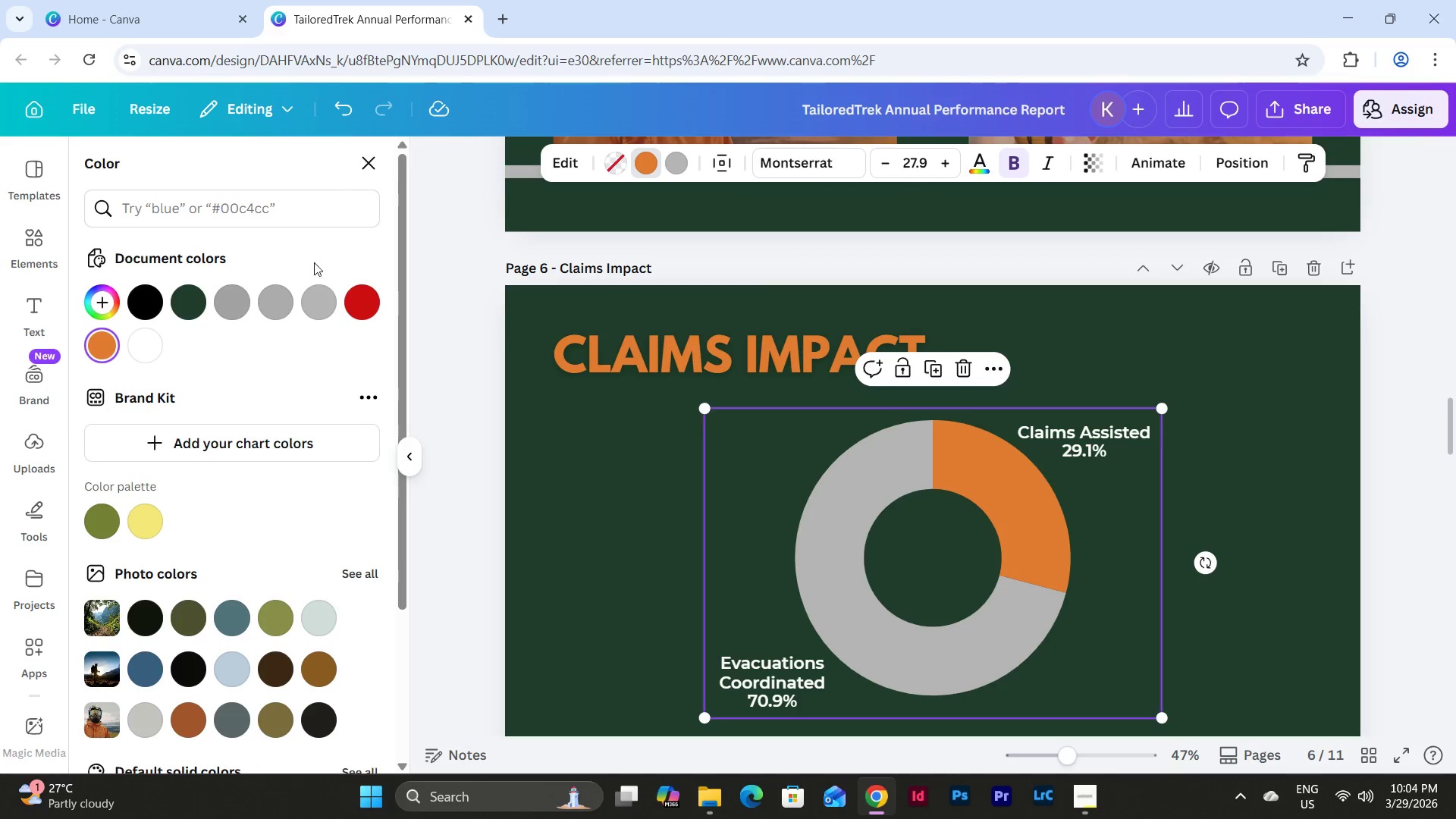 
left_click([327, 297])
 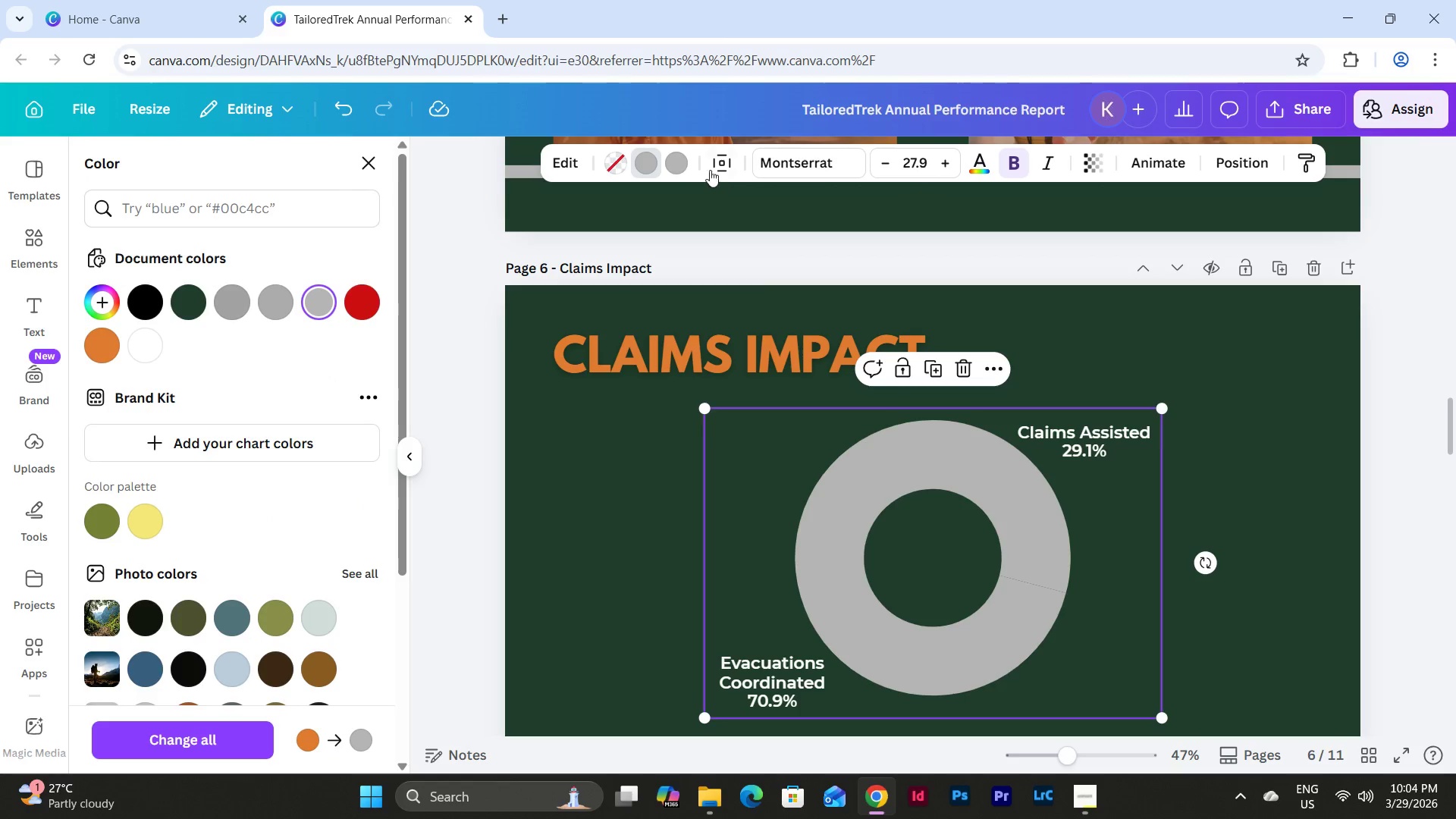 
left_click([689, 162])
 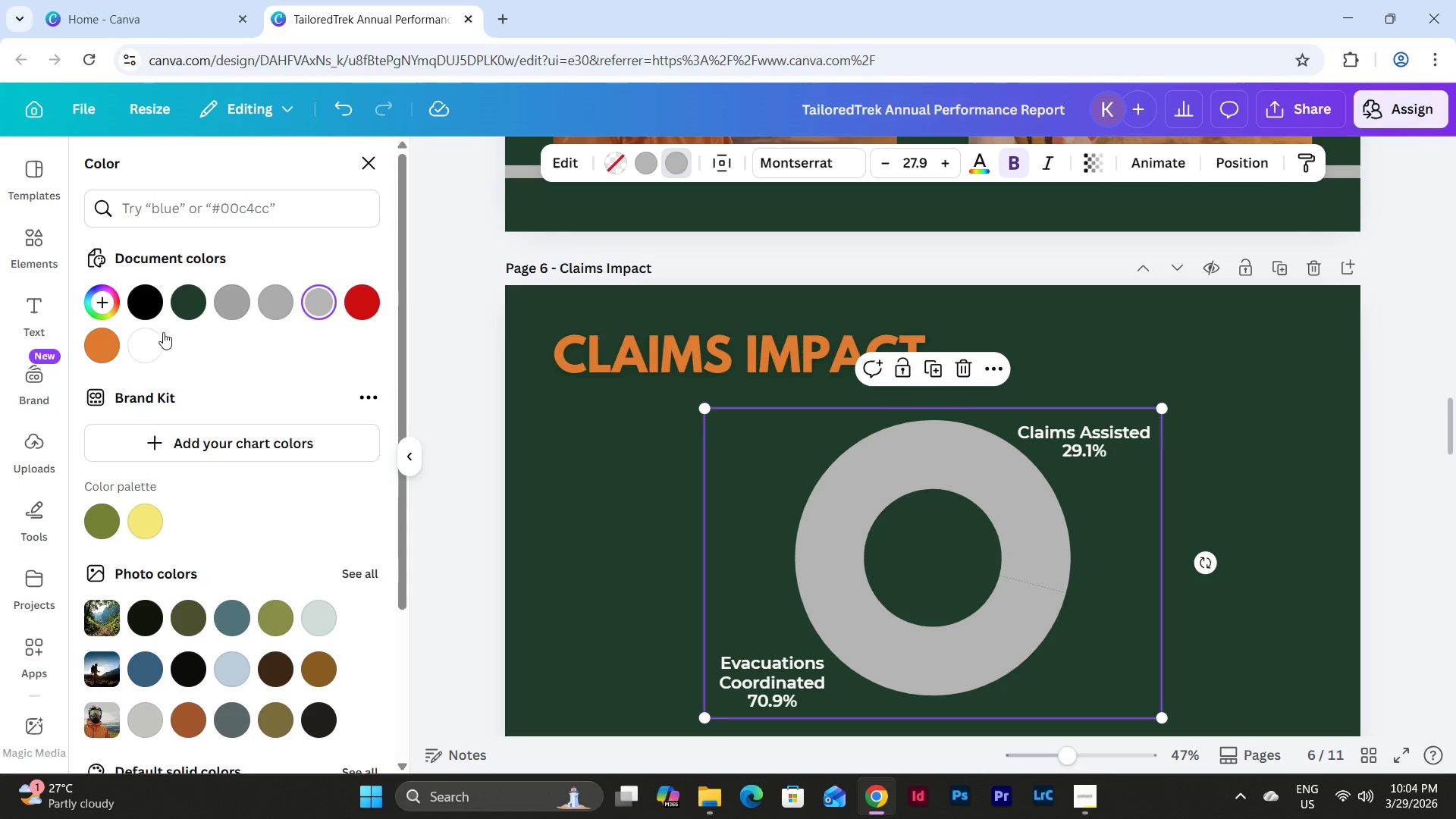 
left_click([103, 350])
 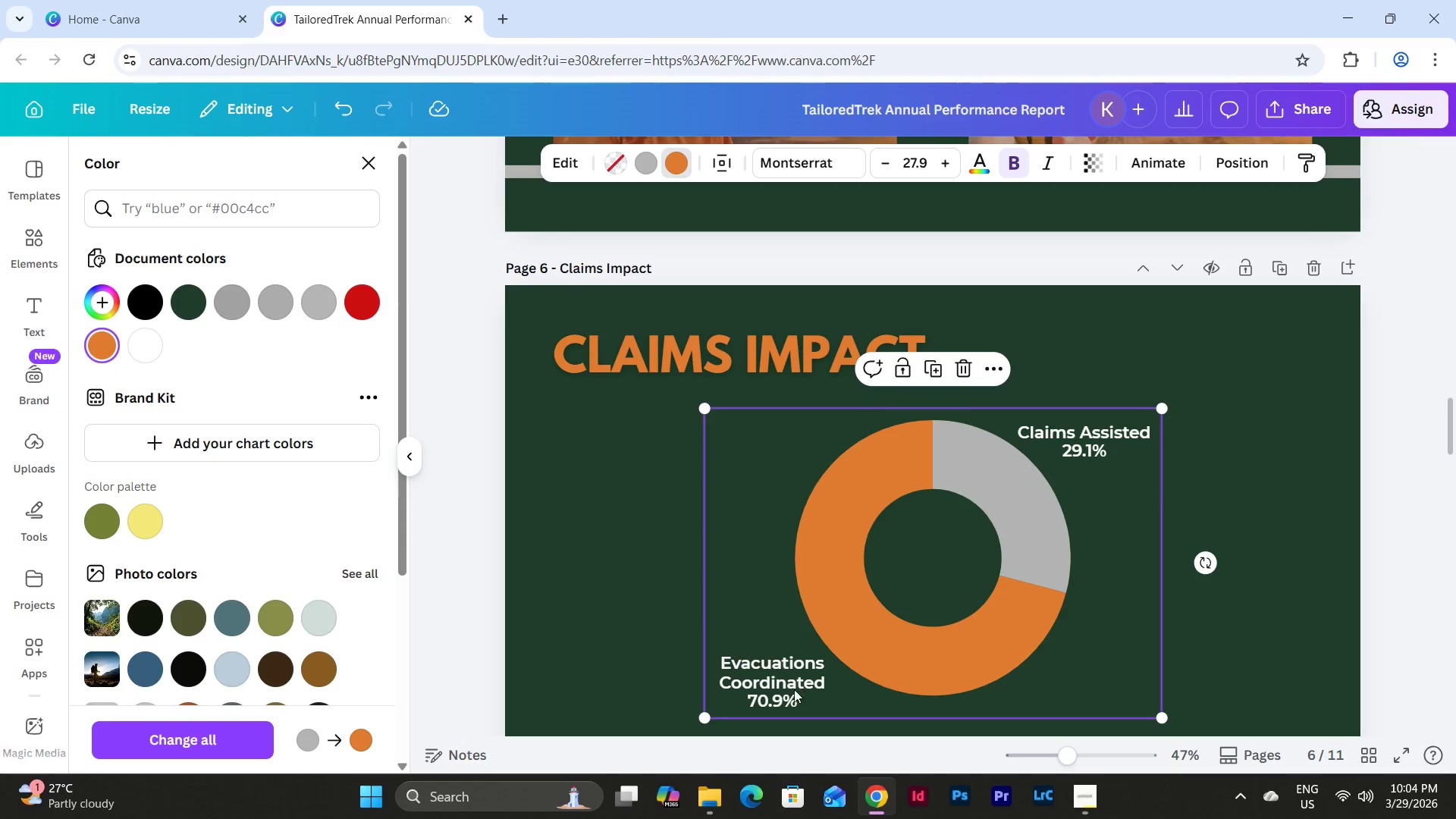 
double_click([762, 671])
 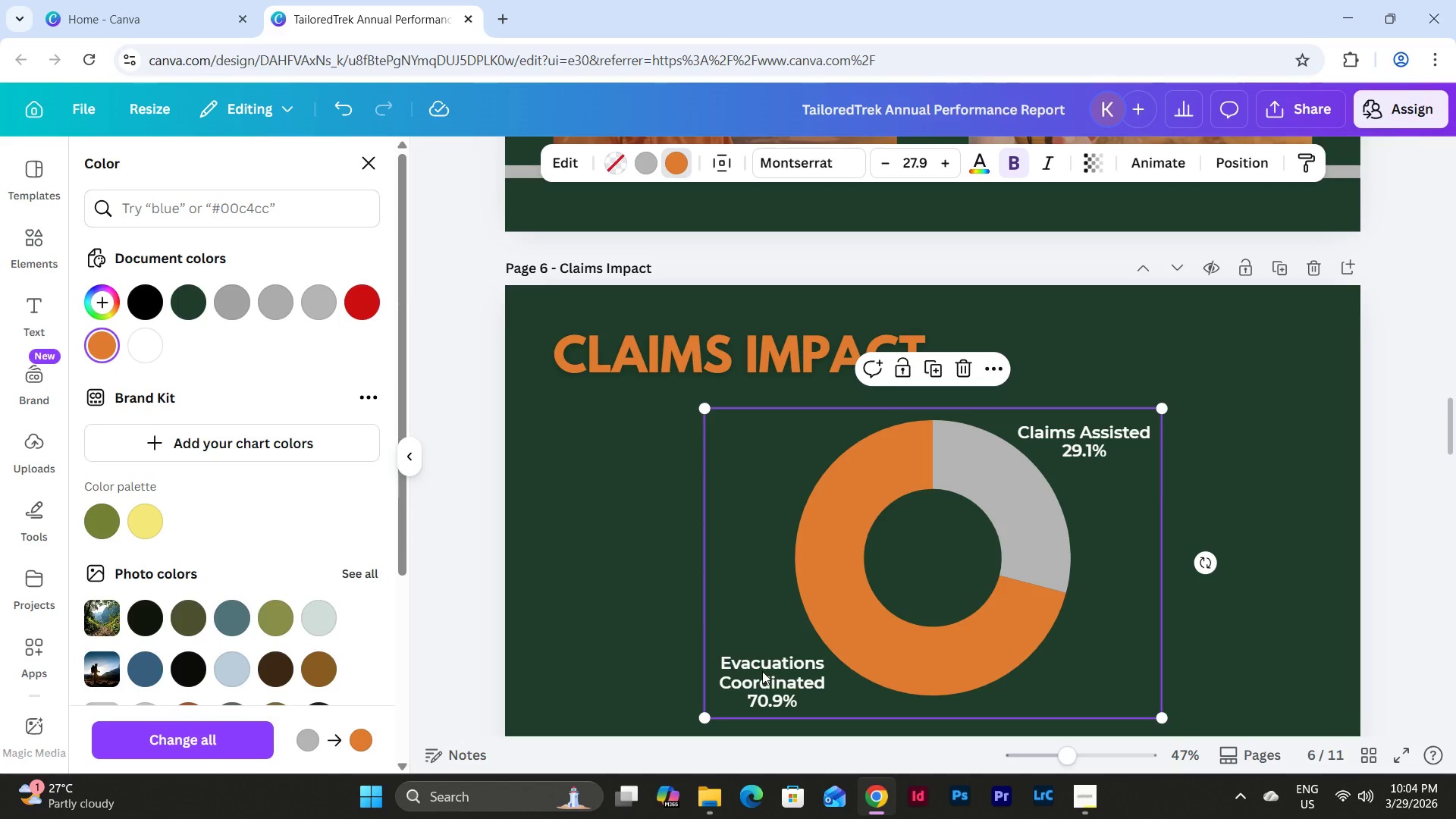 
triple_click([762, 671])
 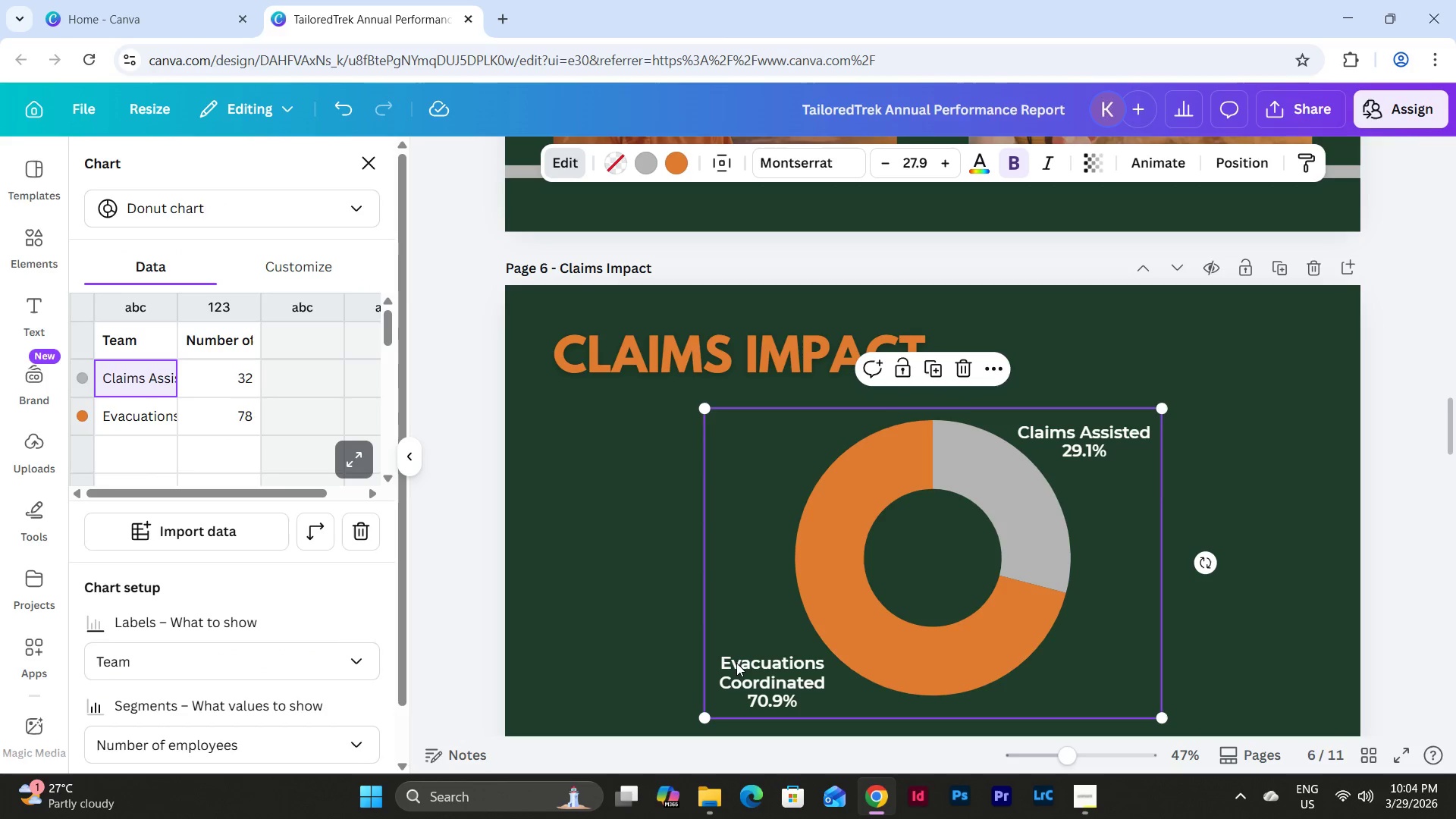 
left_click([736, 663])
 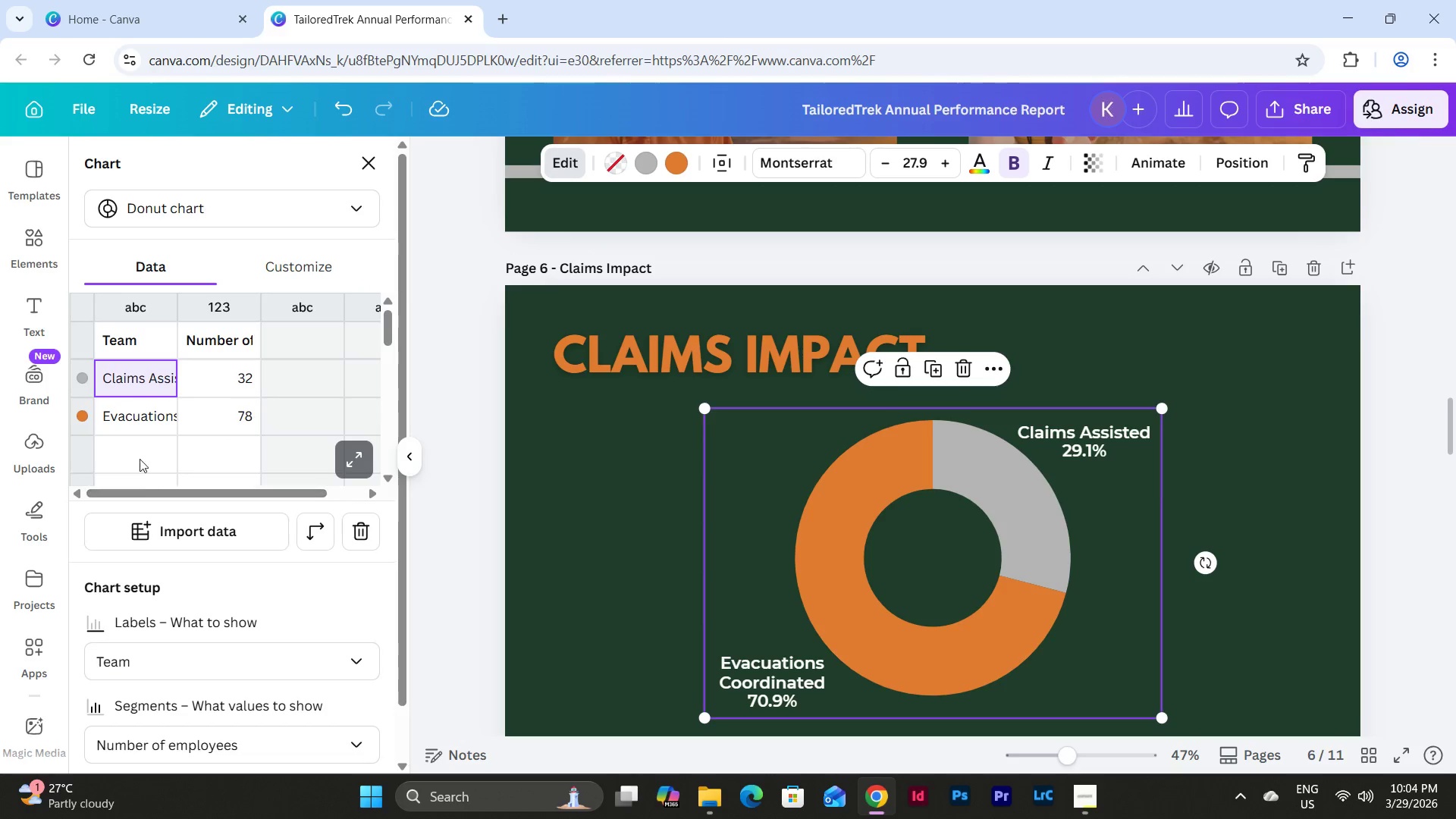 
scroll: coordinate [267, 440], scroll_direction: down, amount: 2.0
 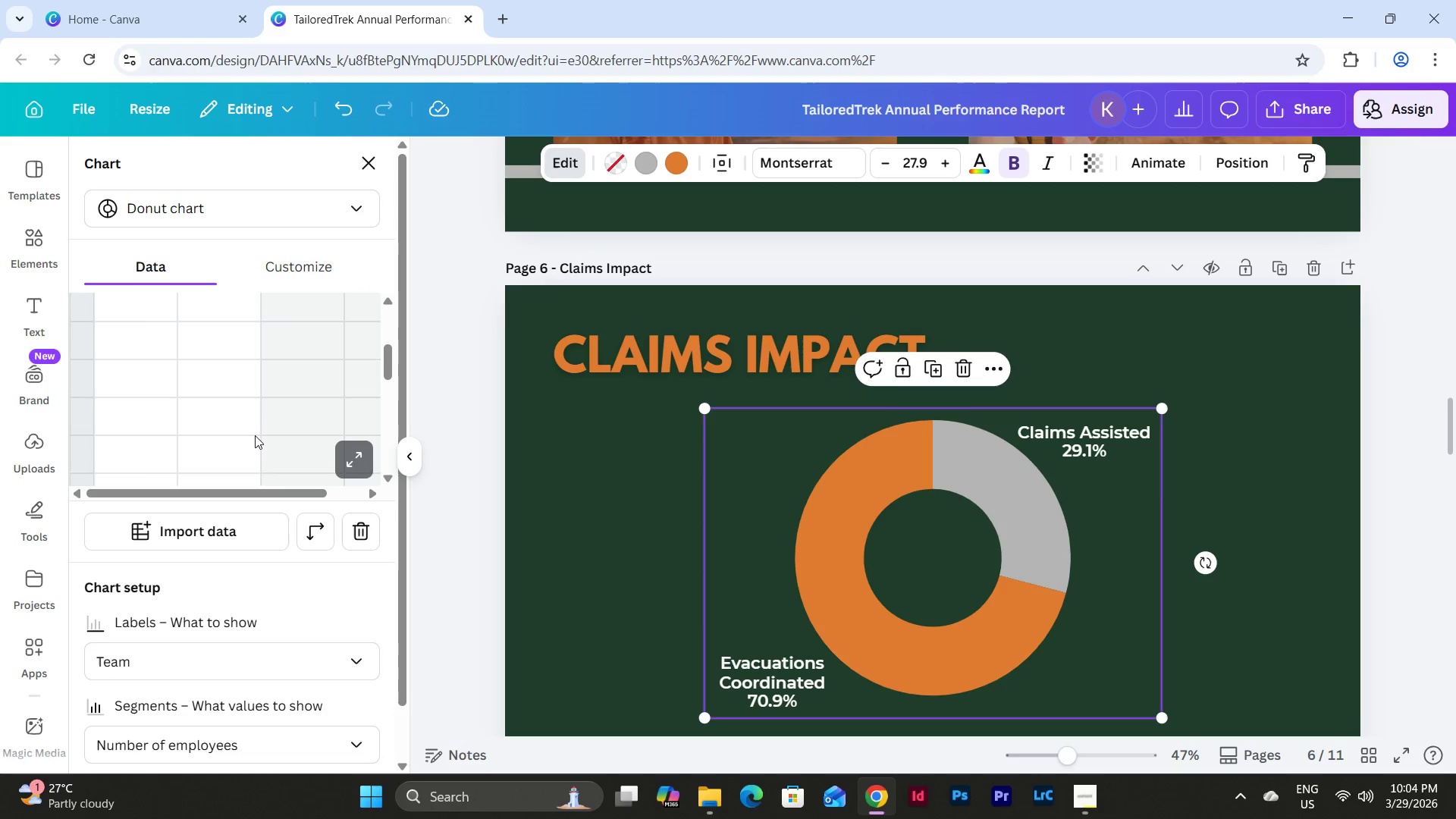 
scroll: coordinate [255, 434], scroll_direction: up, amount: 2.0
 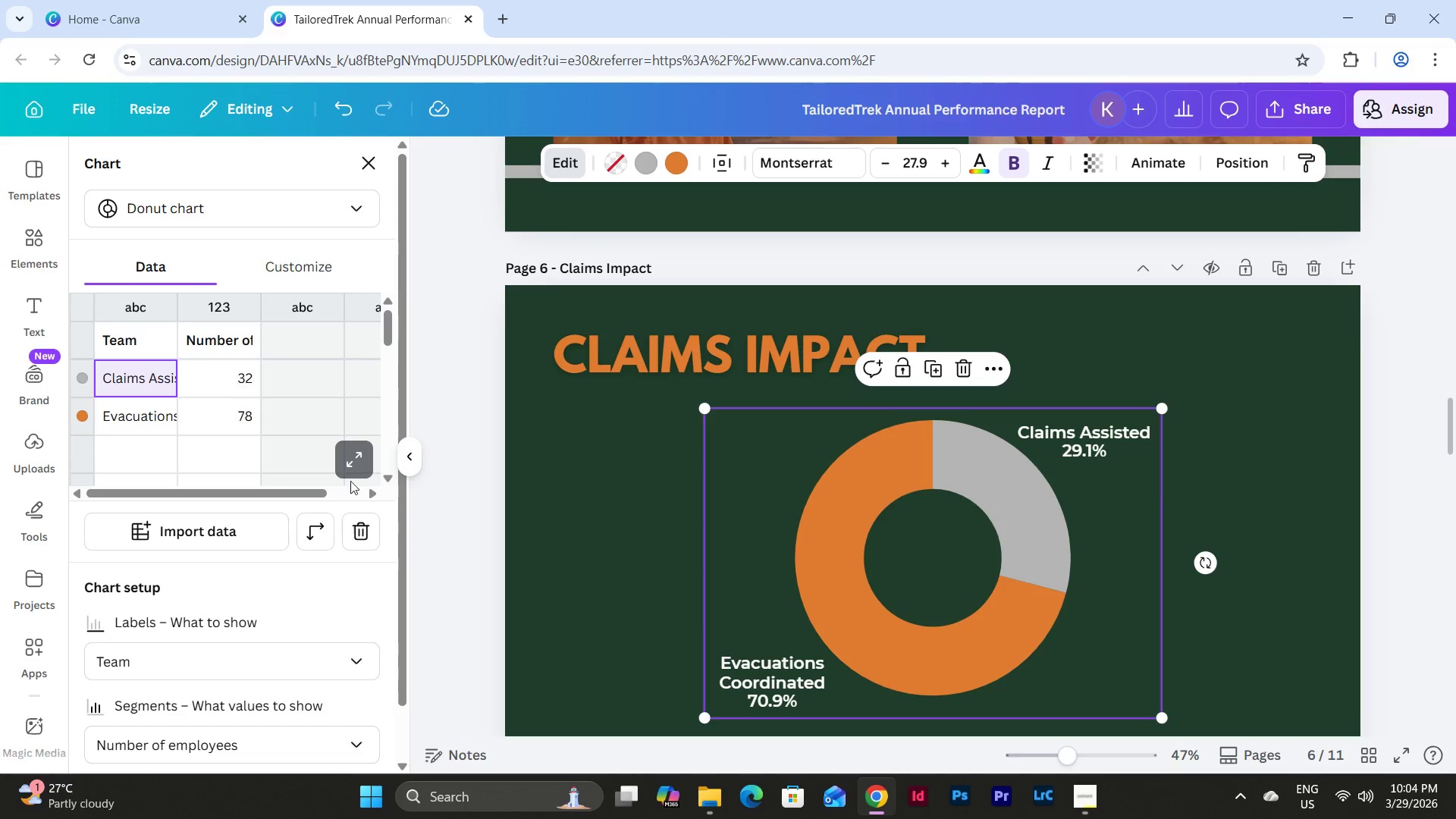 
left_click([347, 459])
 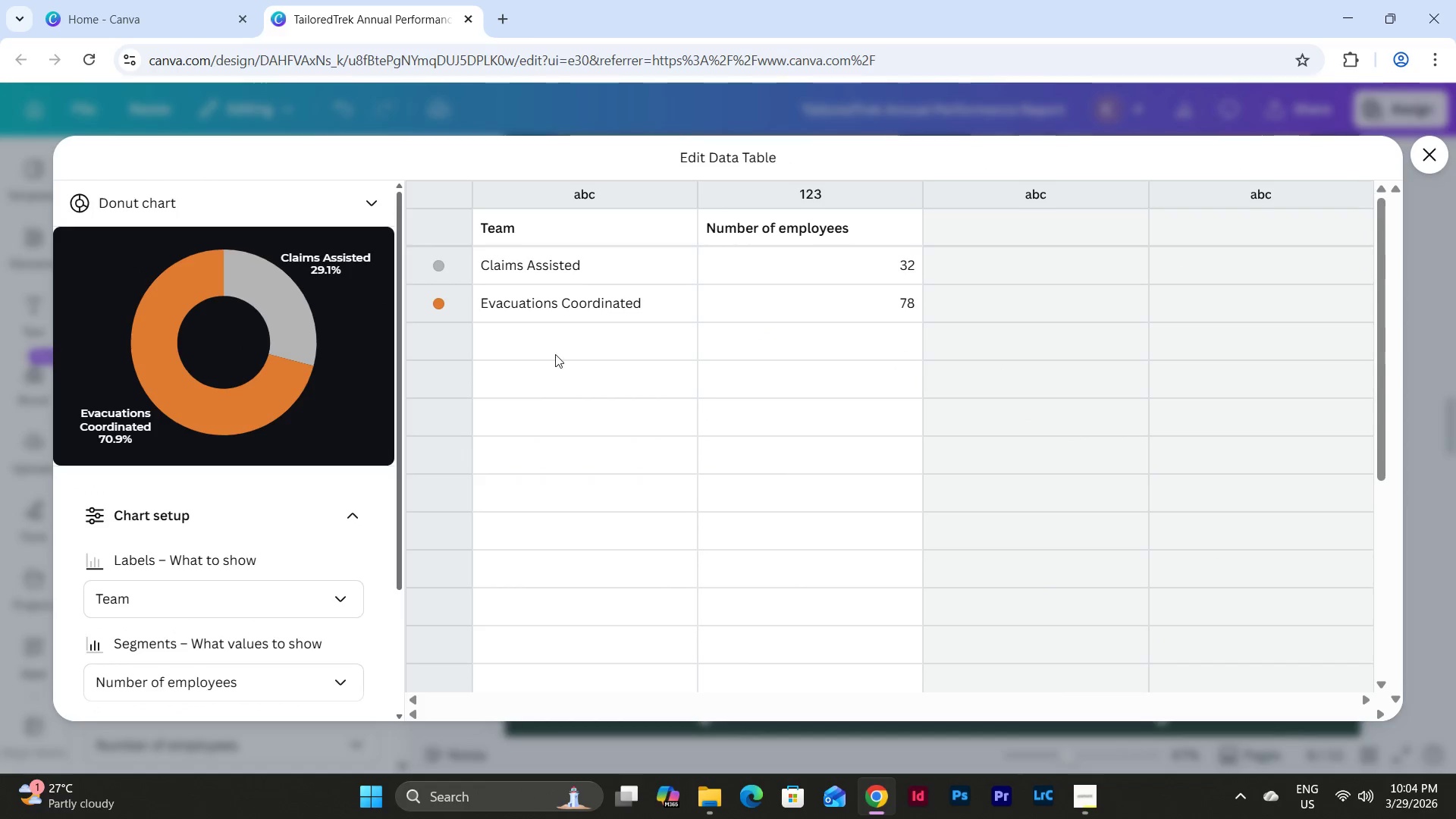 
left_click([560, 306])
 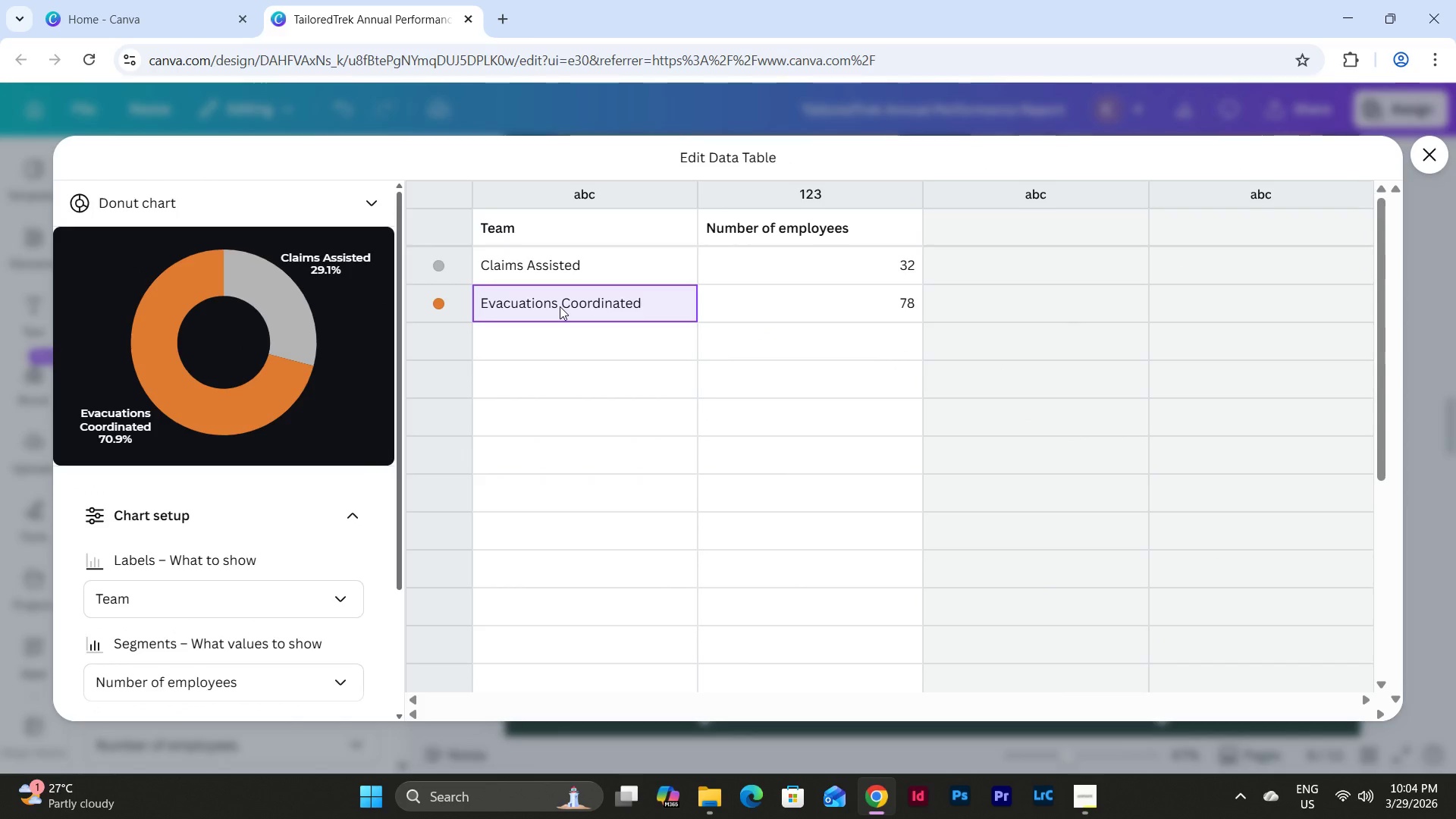 
double_click([560, 306])
 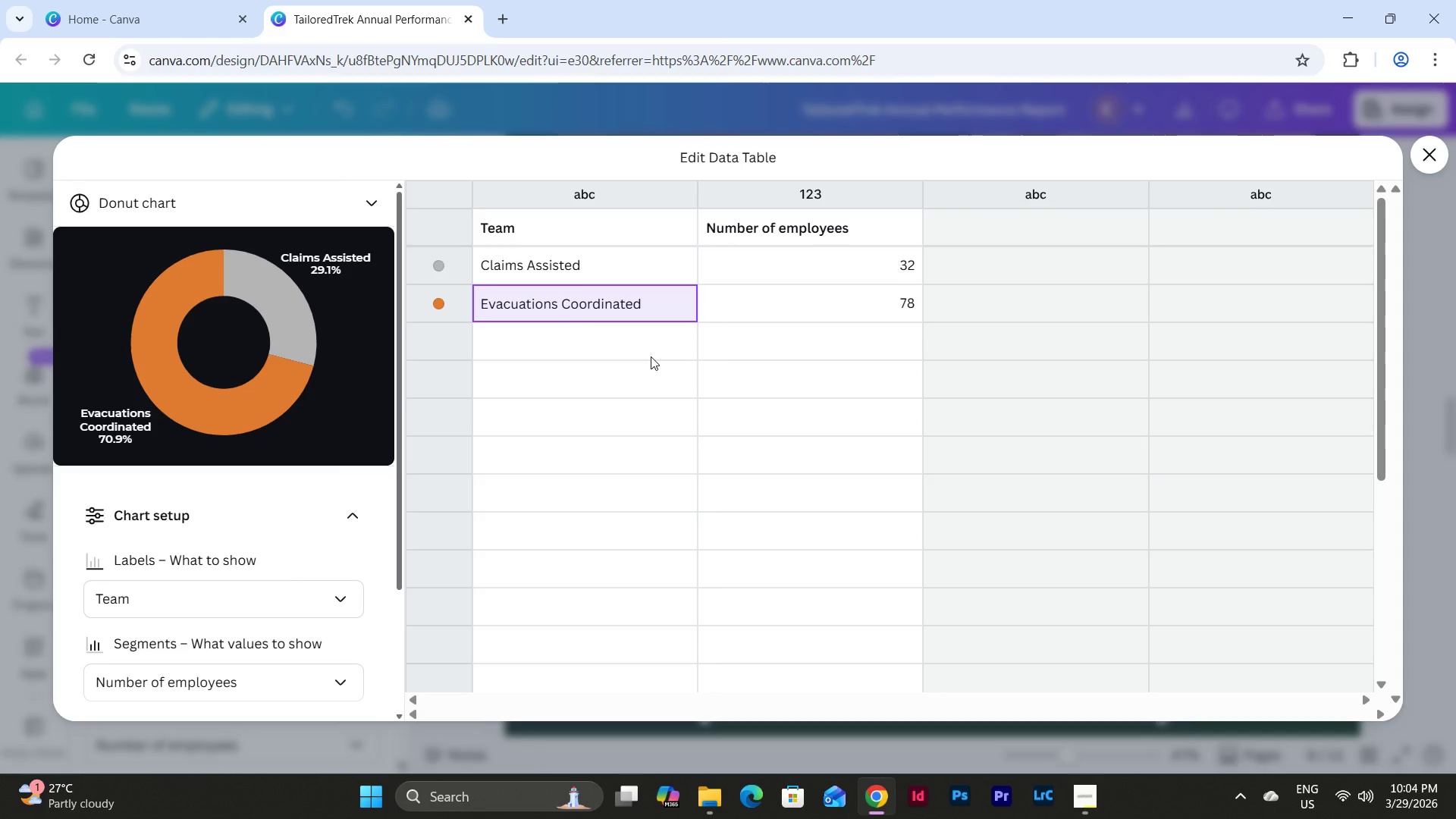 
scroll: coordinate [340, 471], scroll_direction: down, amount: 9.0
 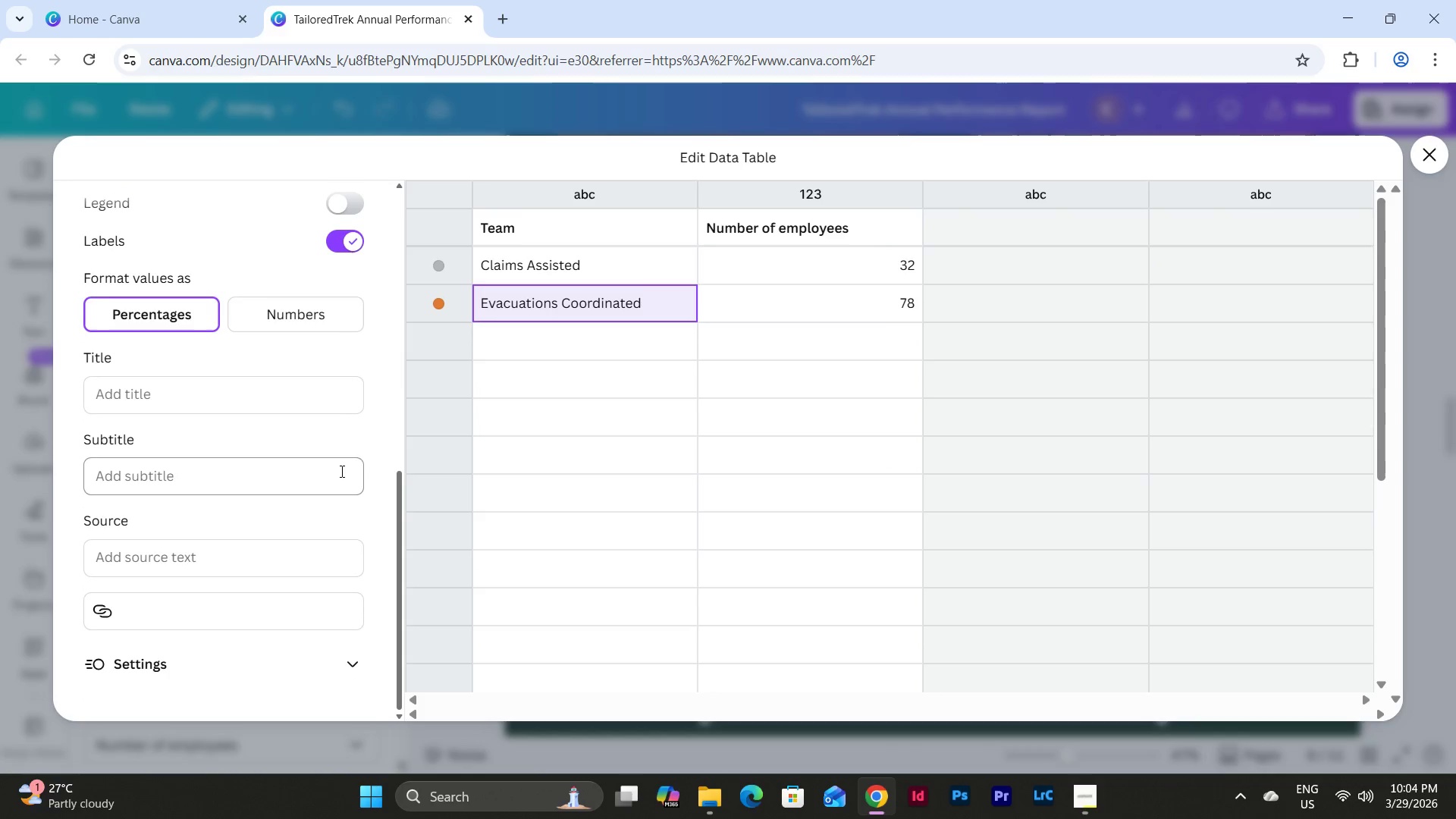 
scroll: coordinate [340, 471], scroll_direction: up, amount: 4.0
 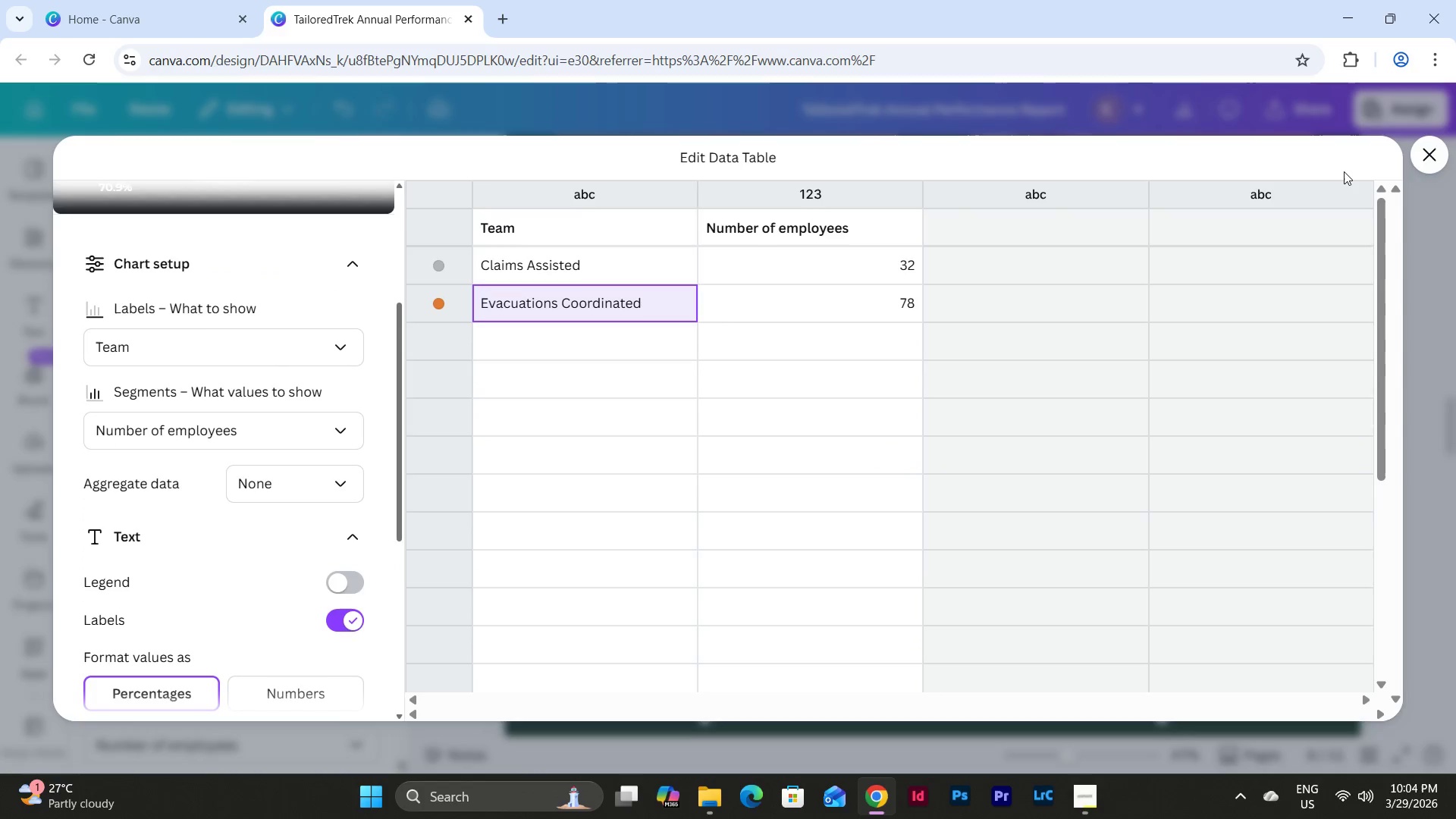 
left_click([1429, 155])
 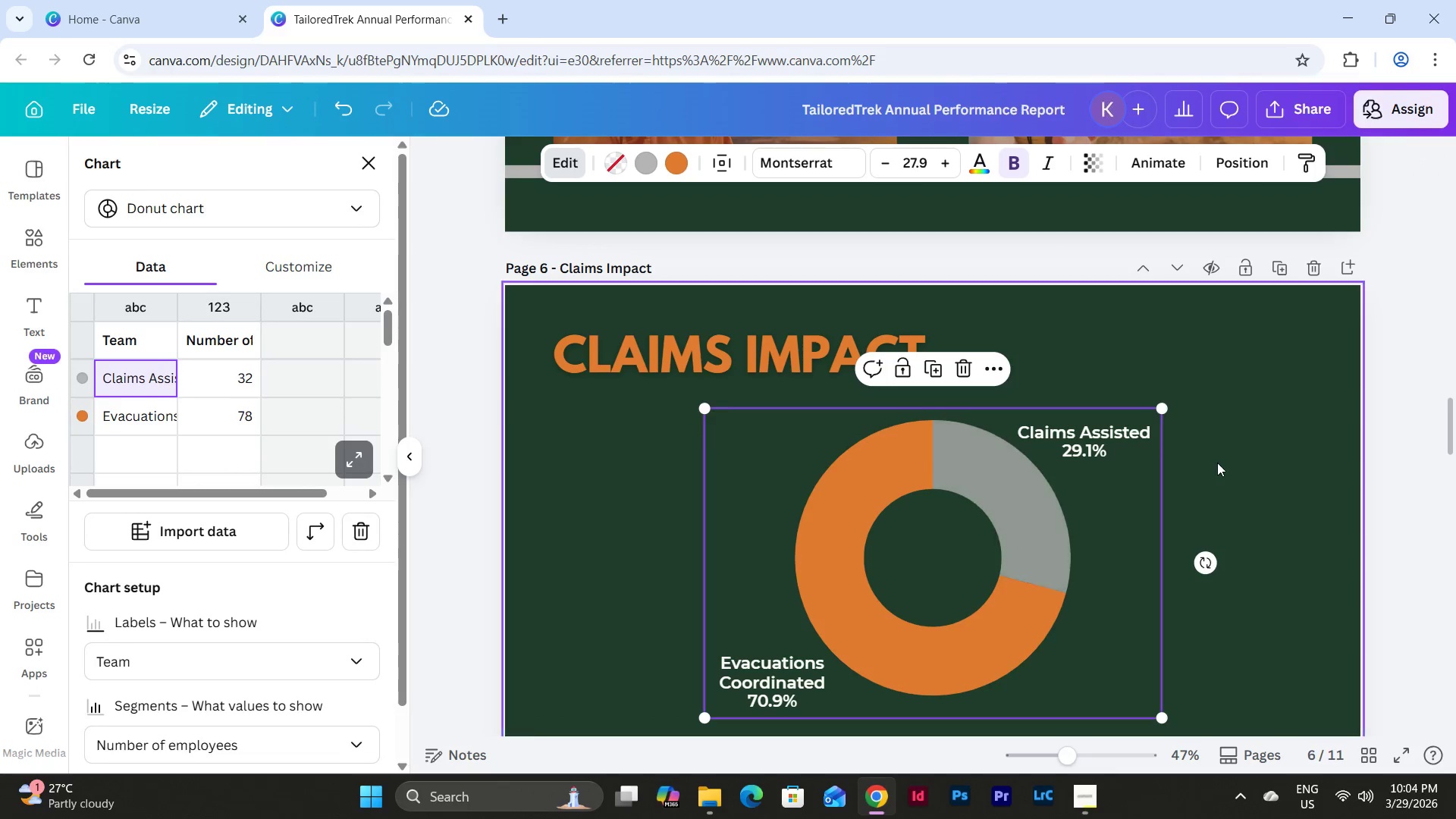 
left_click([1217, 463])
 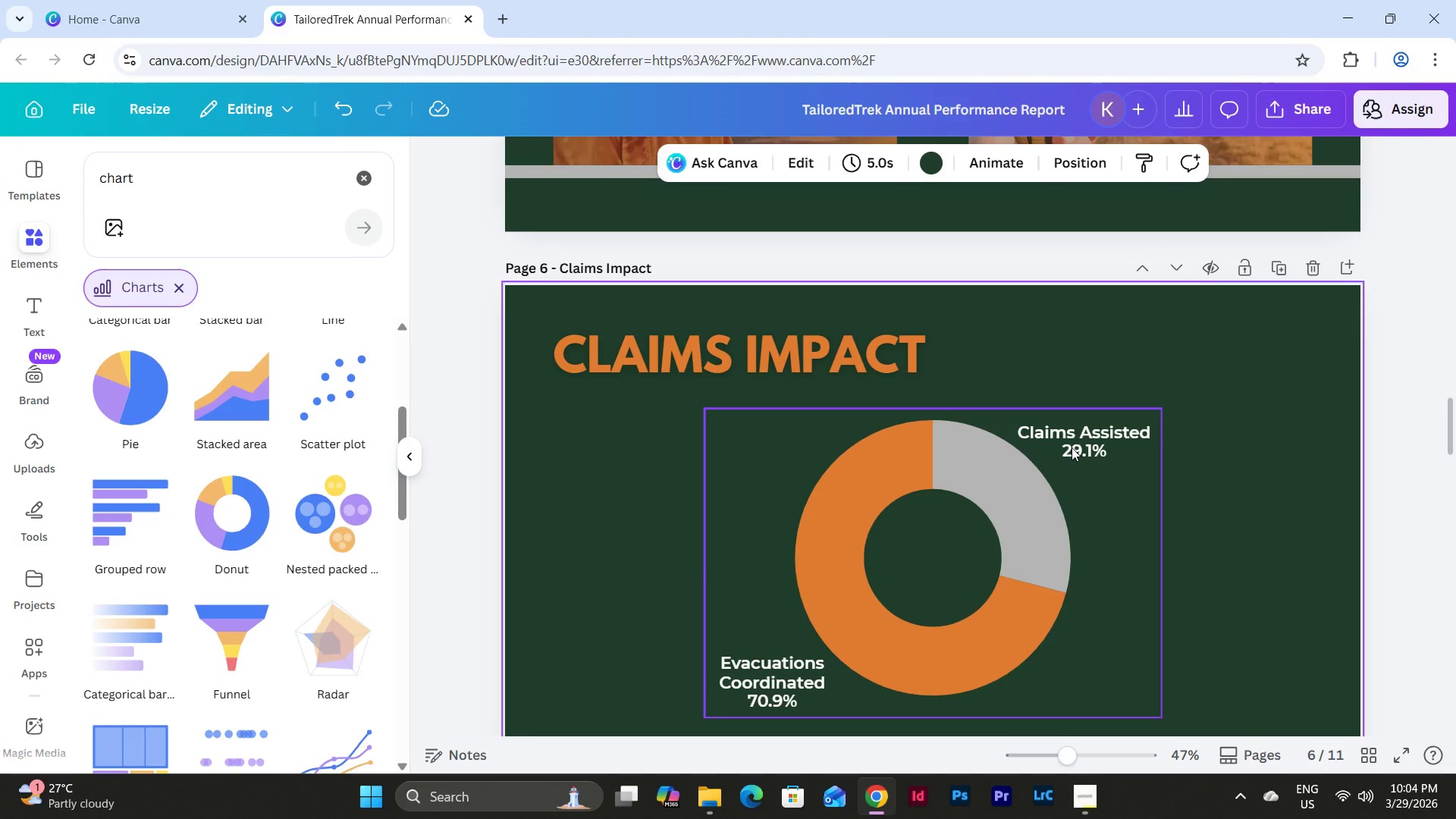 
left_click([1072, 447])
 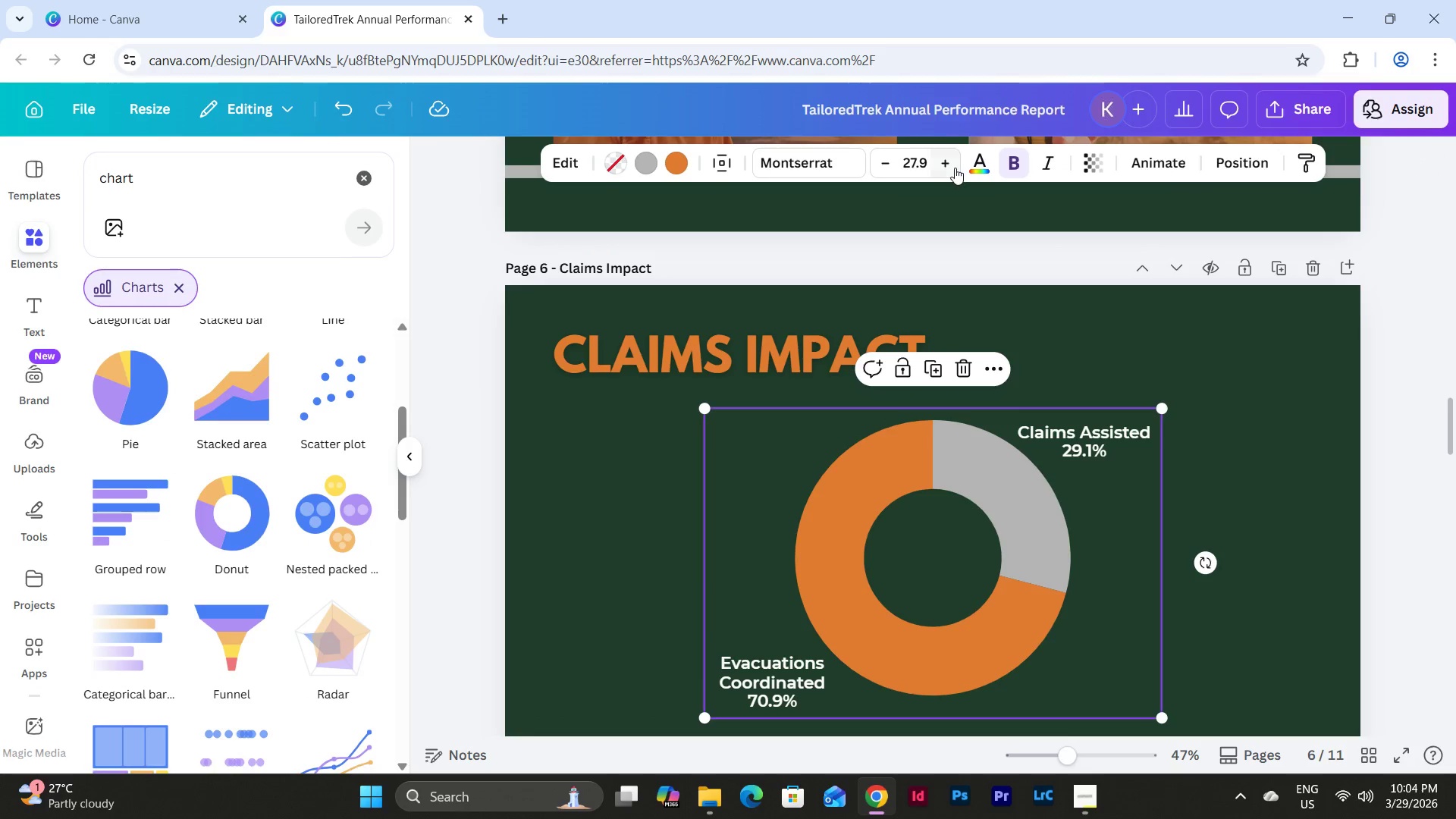 
left_click([928, 165])
 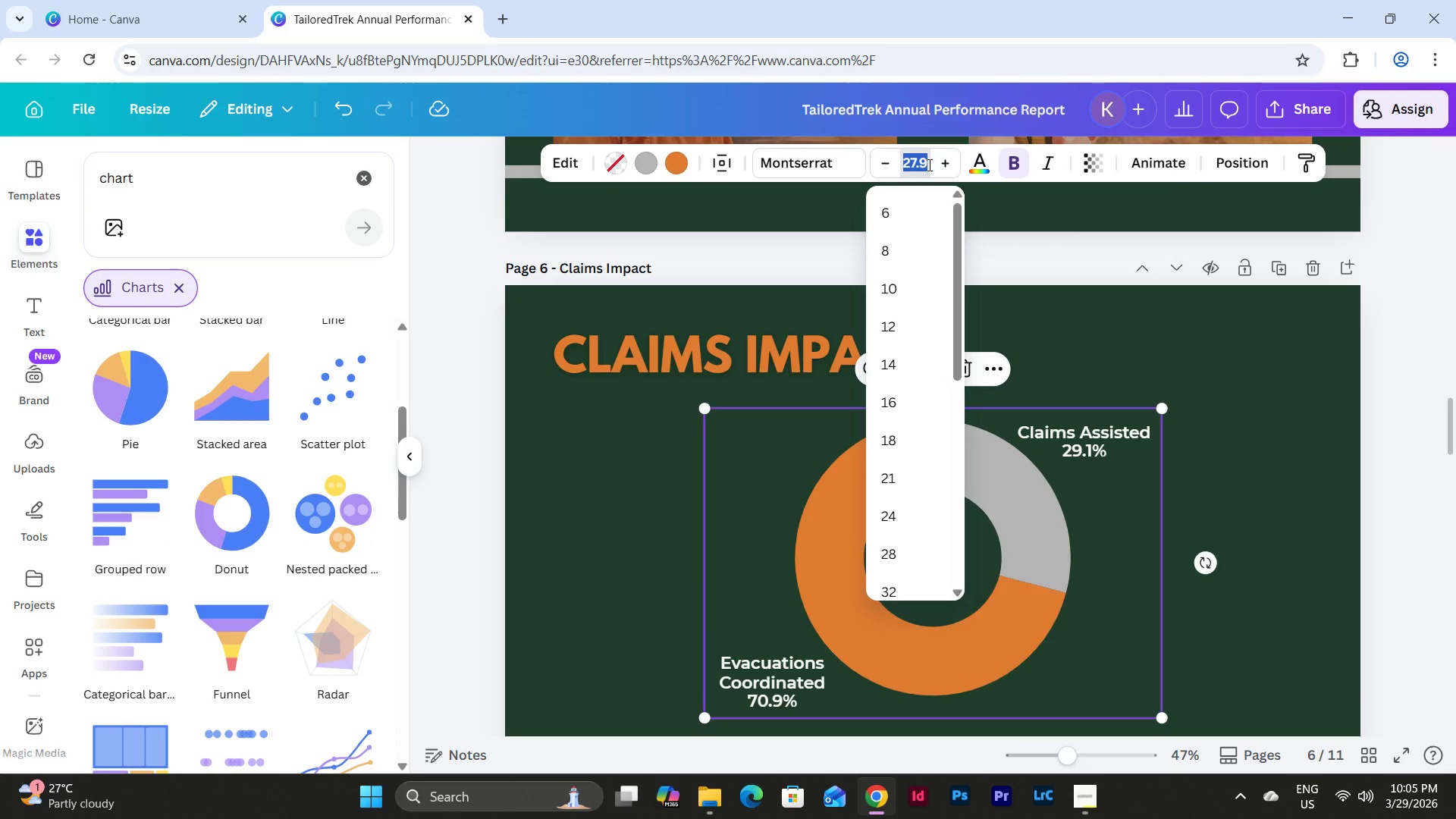 
key(Numpad4)
 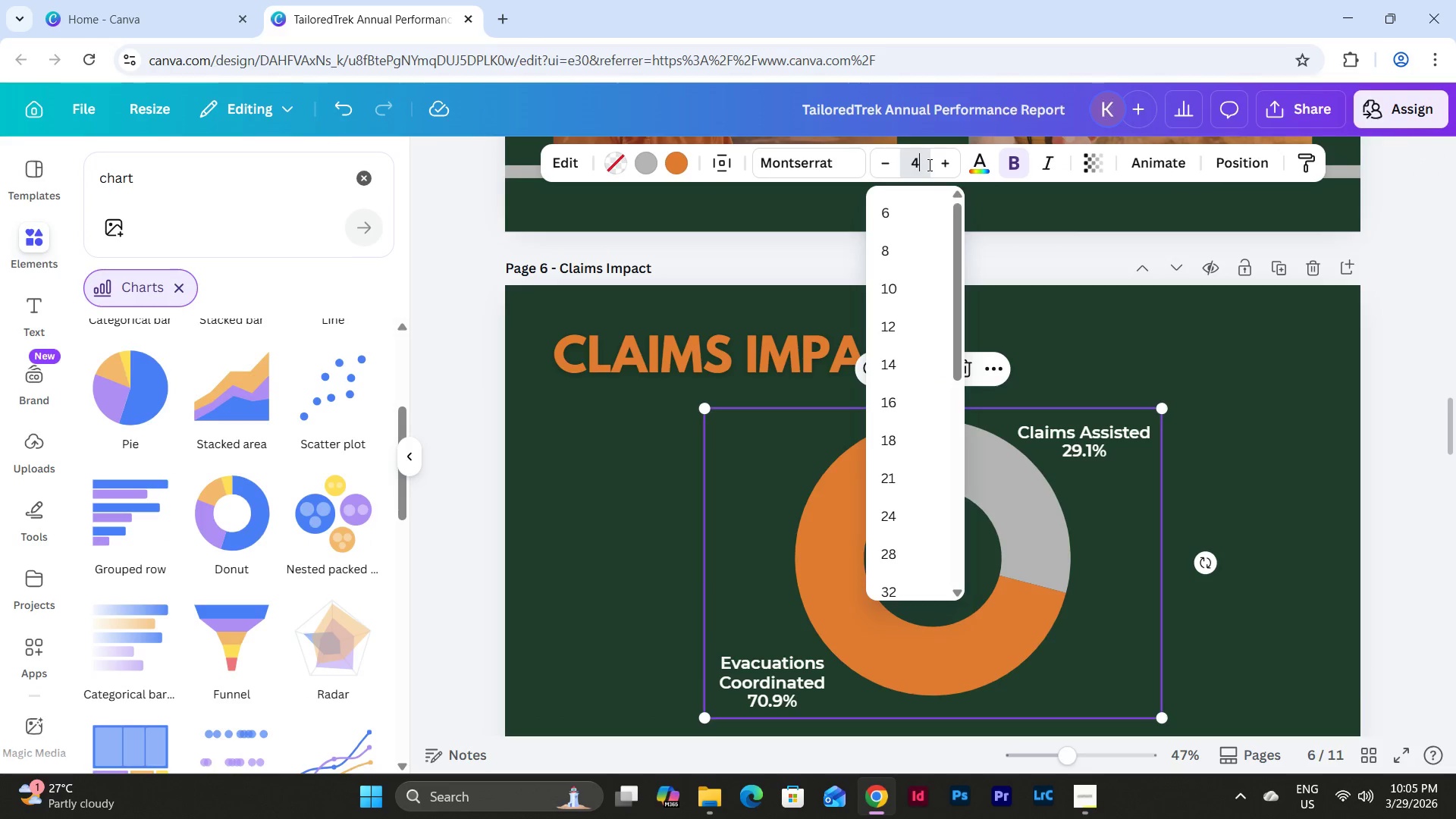 
key(Numpad0)
 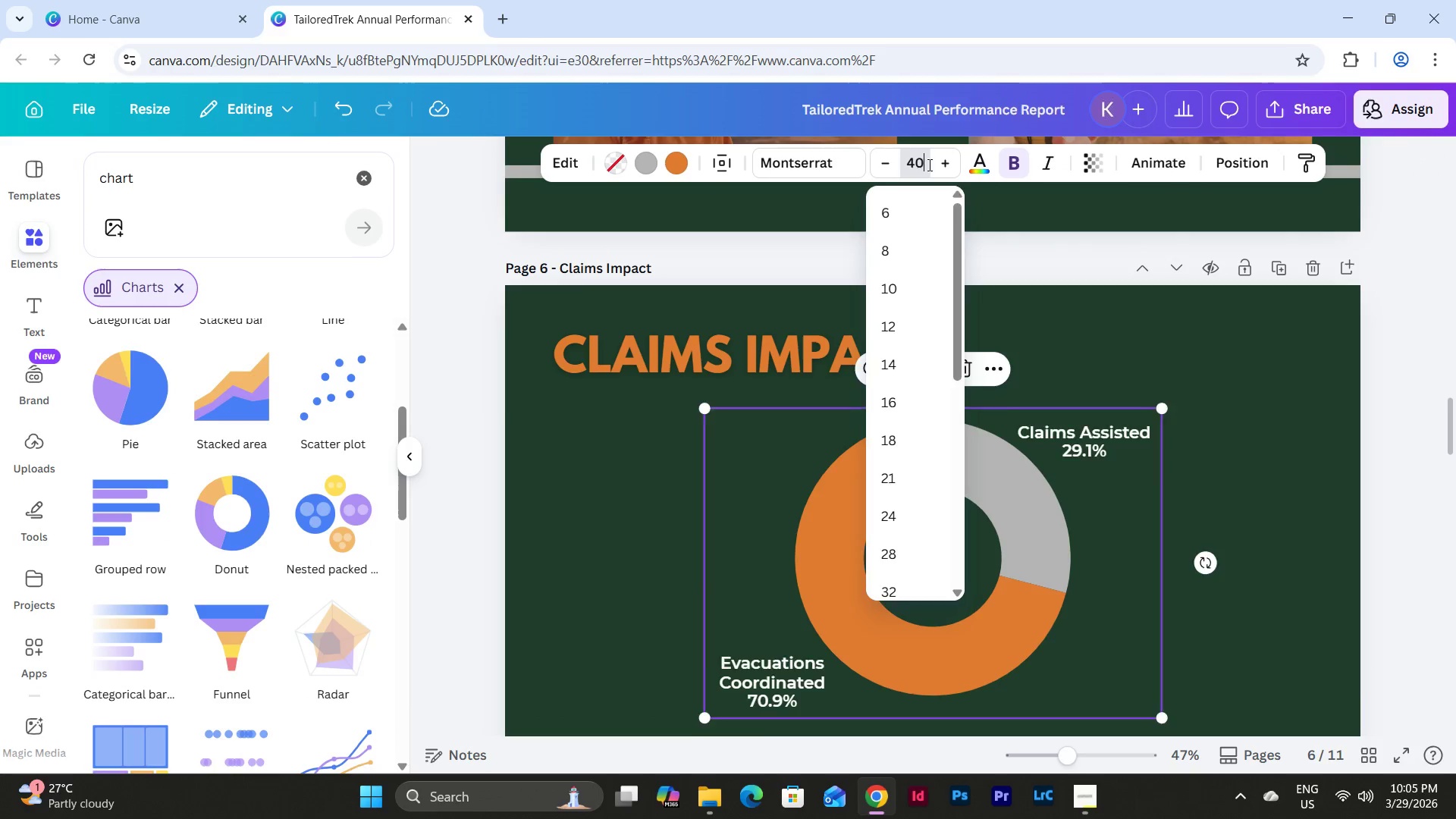 
key(NumpadEnter)
 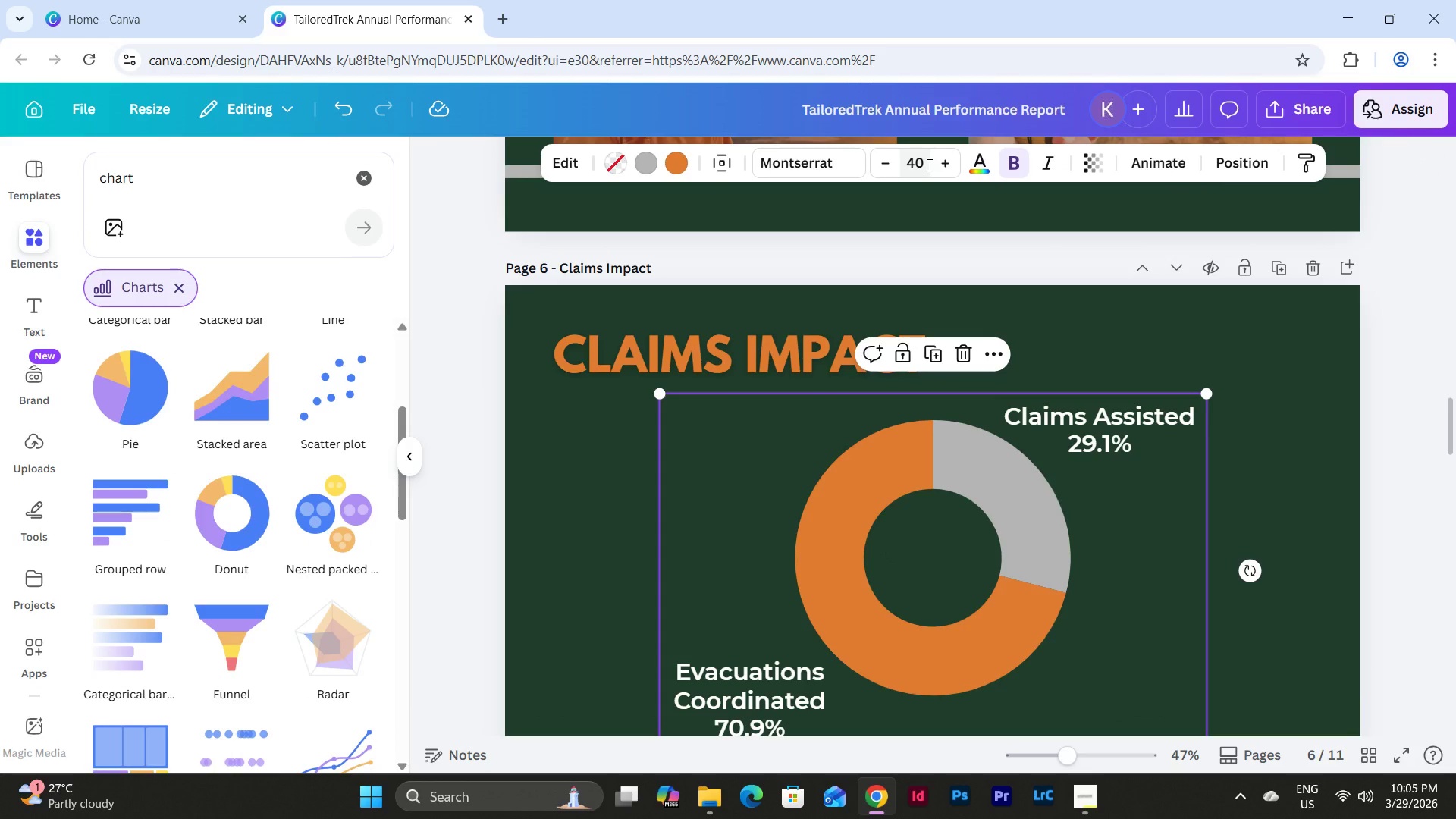 
left_click([928, 165])
 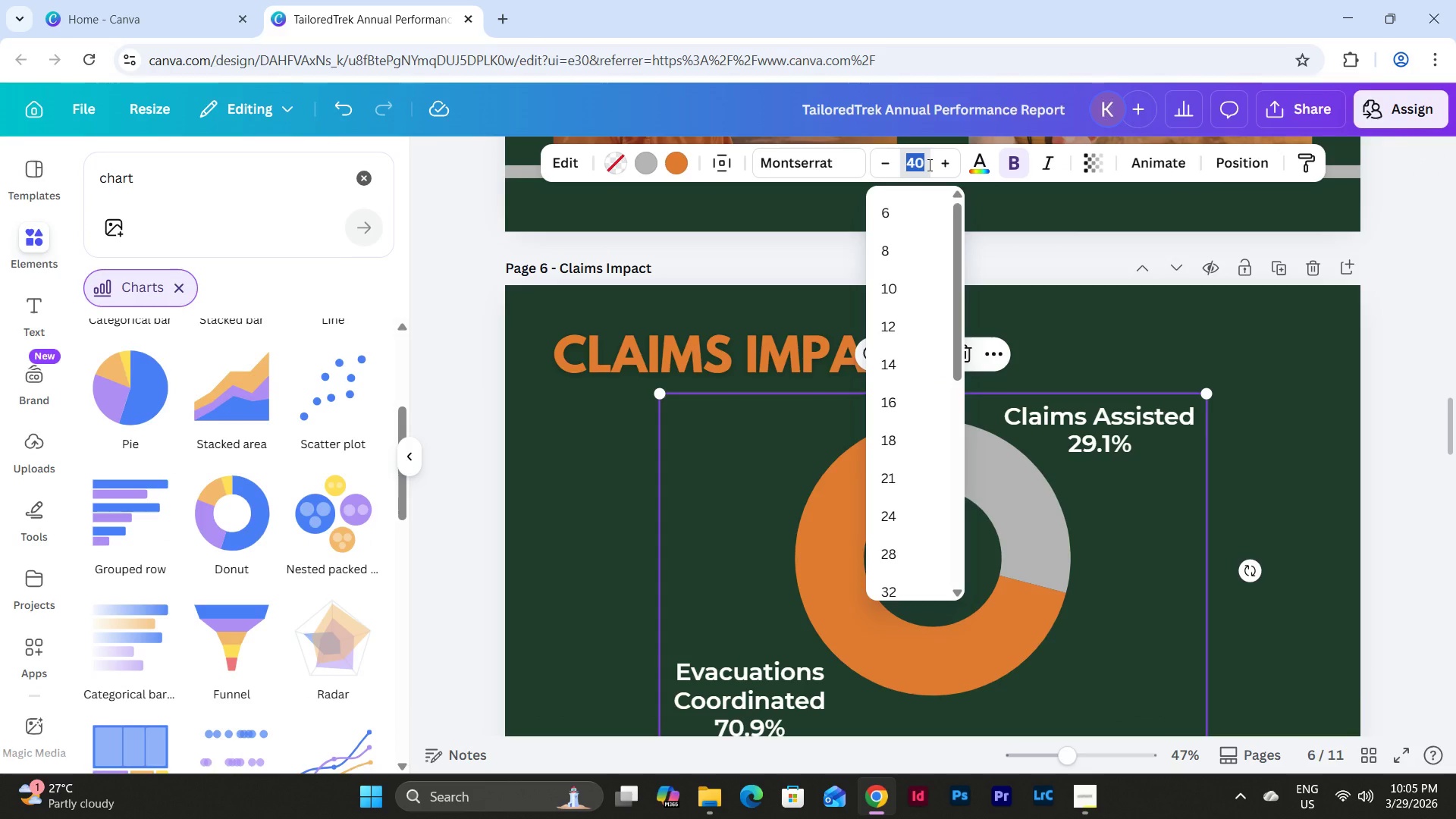 
key(Numpad3)
 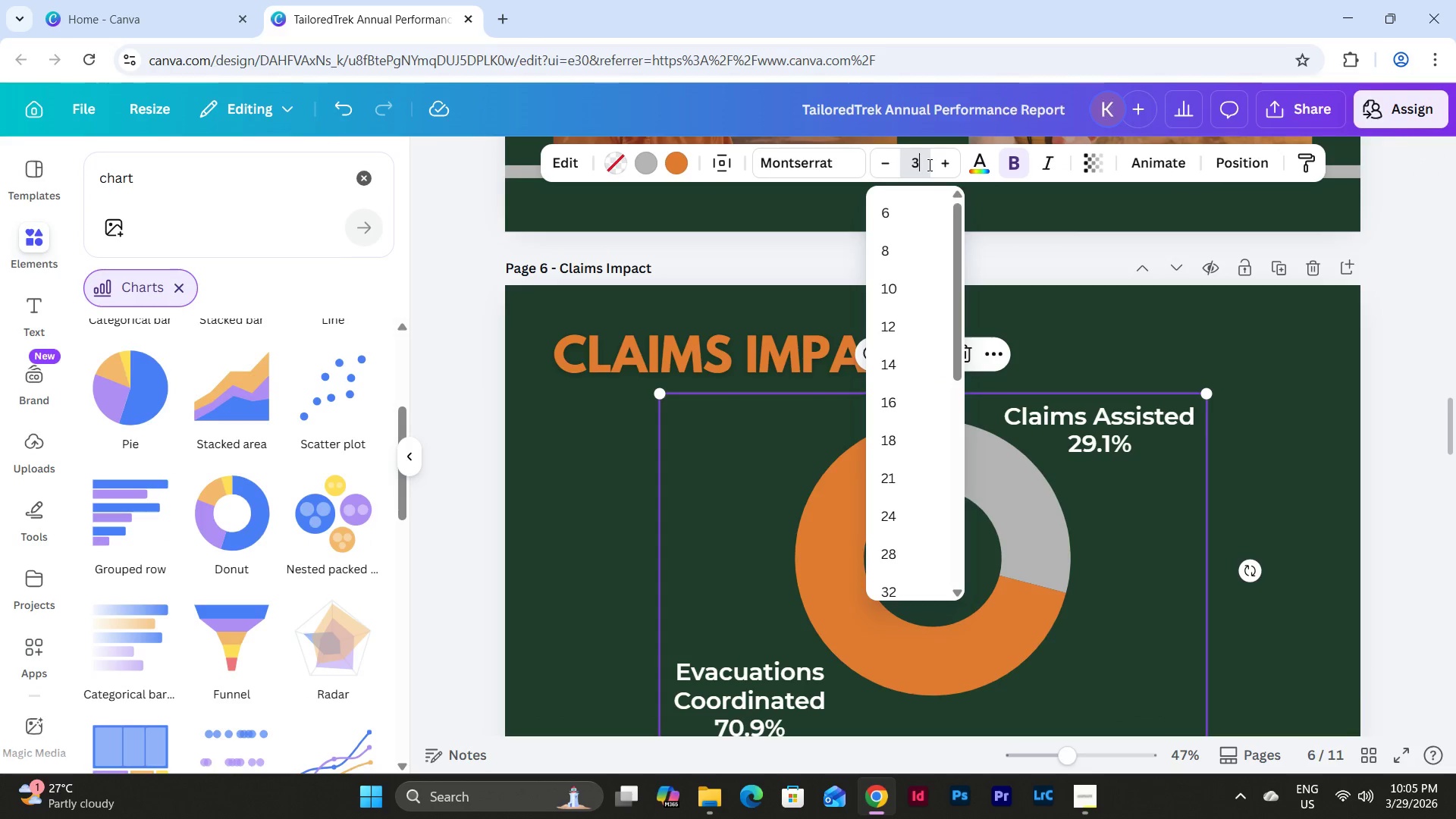 
key(Numpad5)
 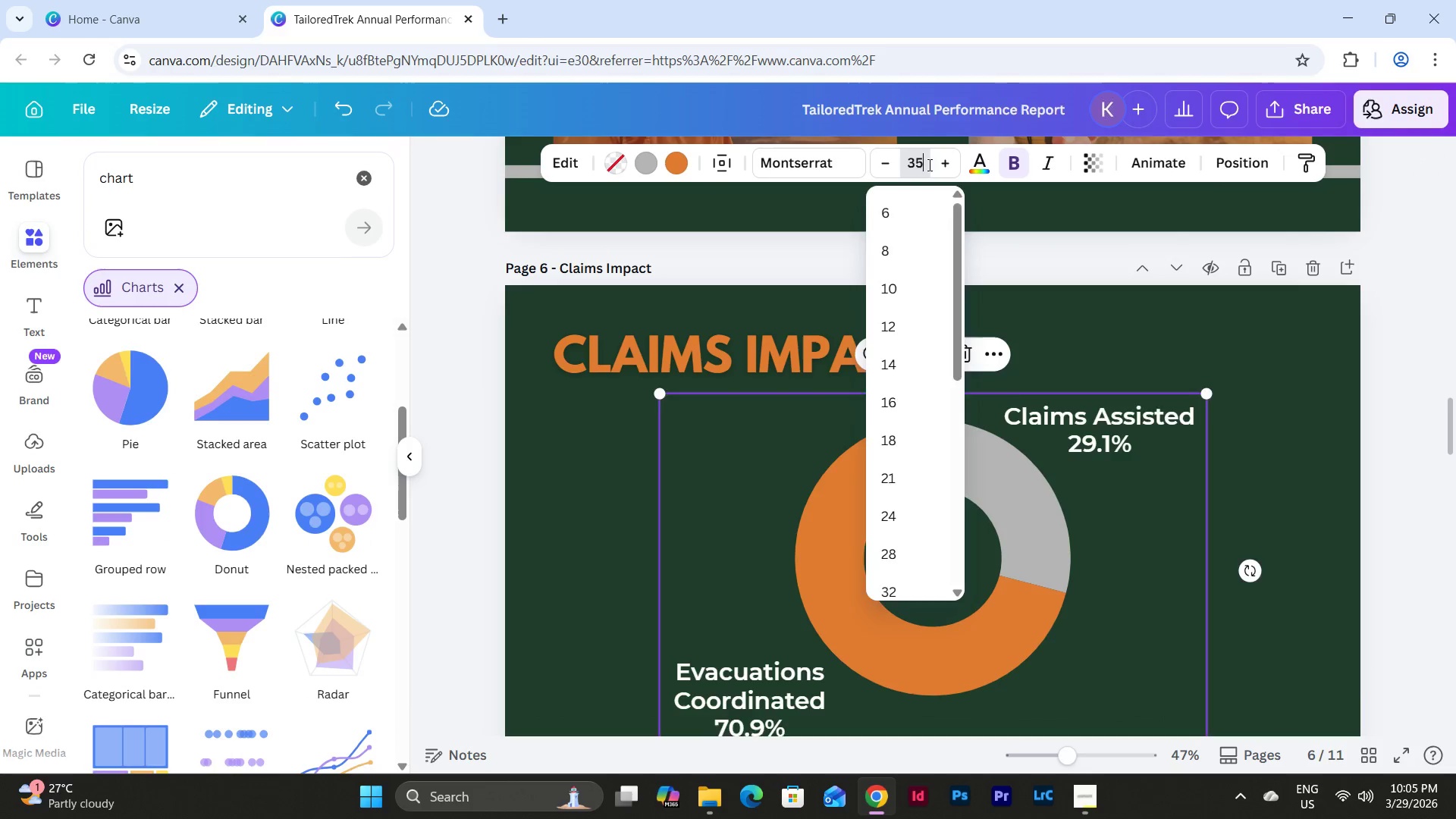 
key(NumpadEnter)
 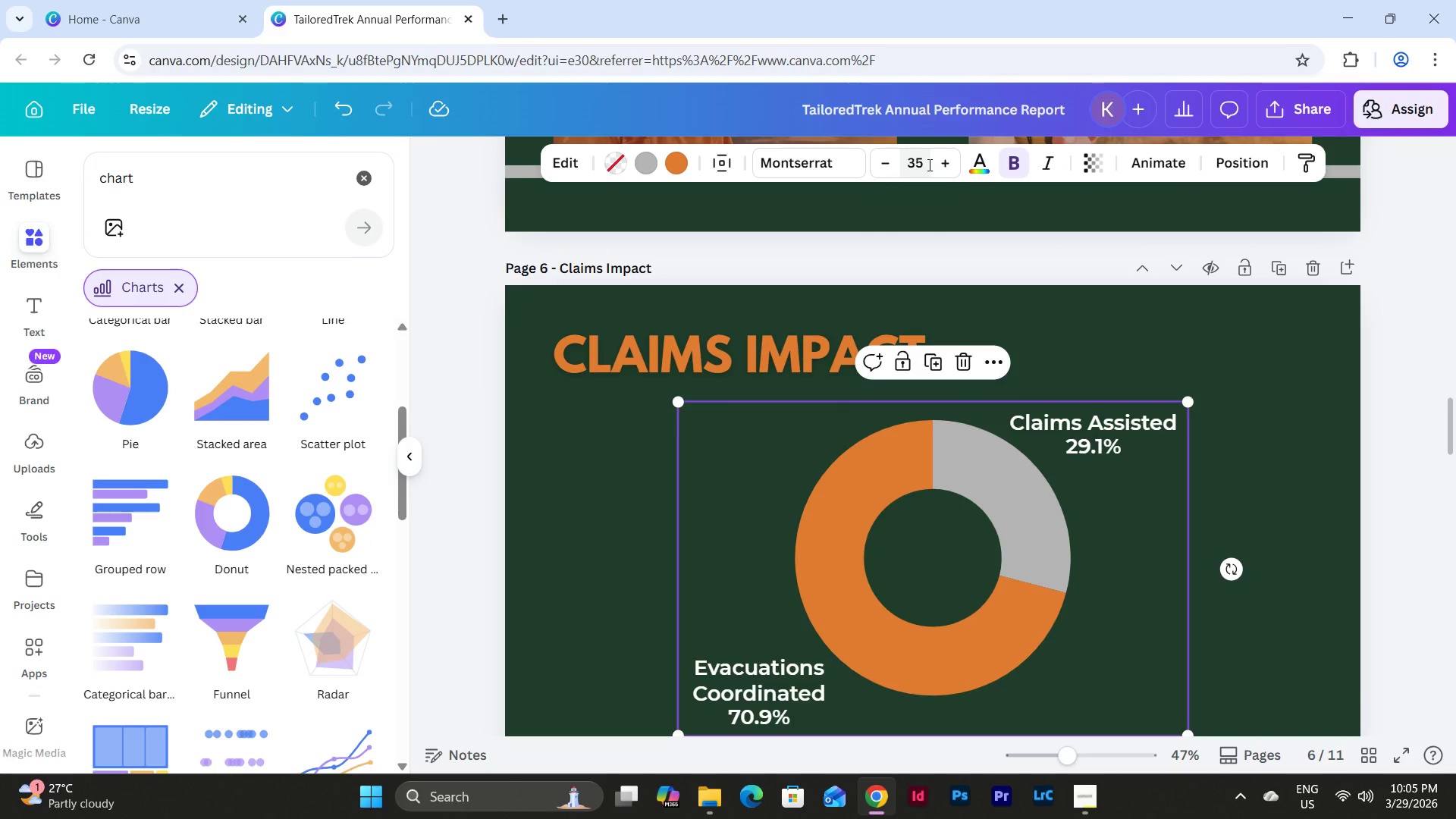 
left_click([928, 165])
 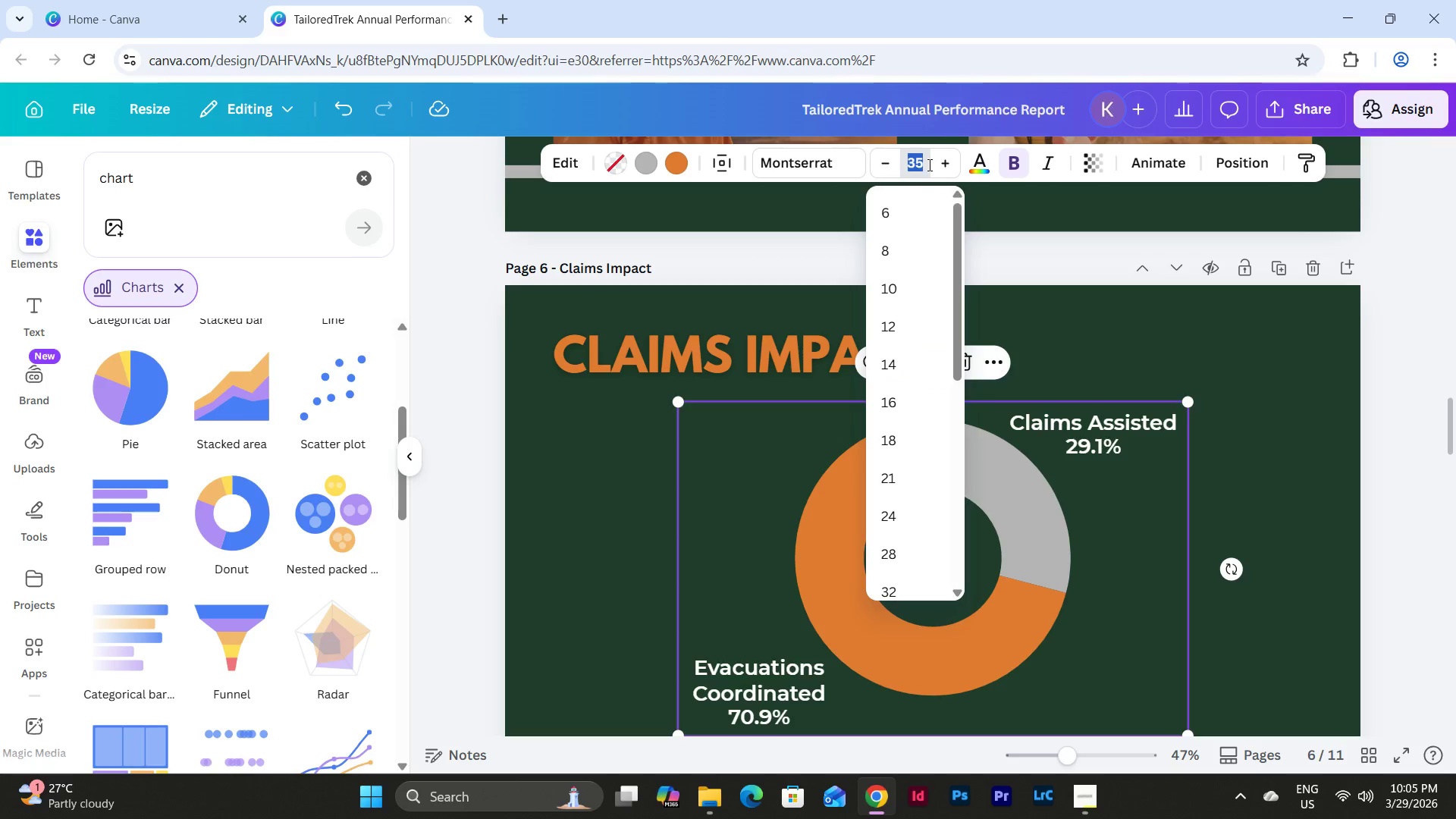 
key(Numpad3)
 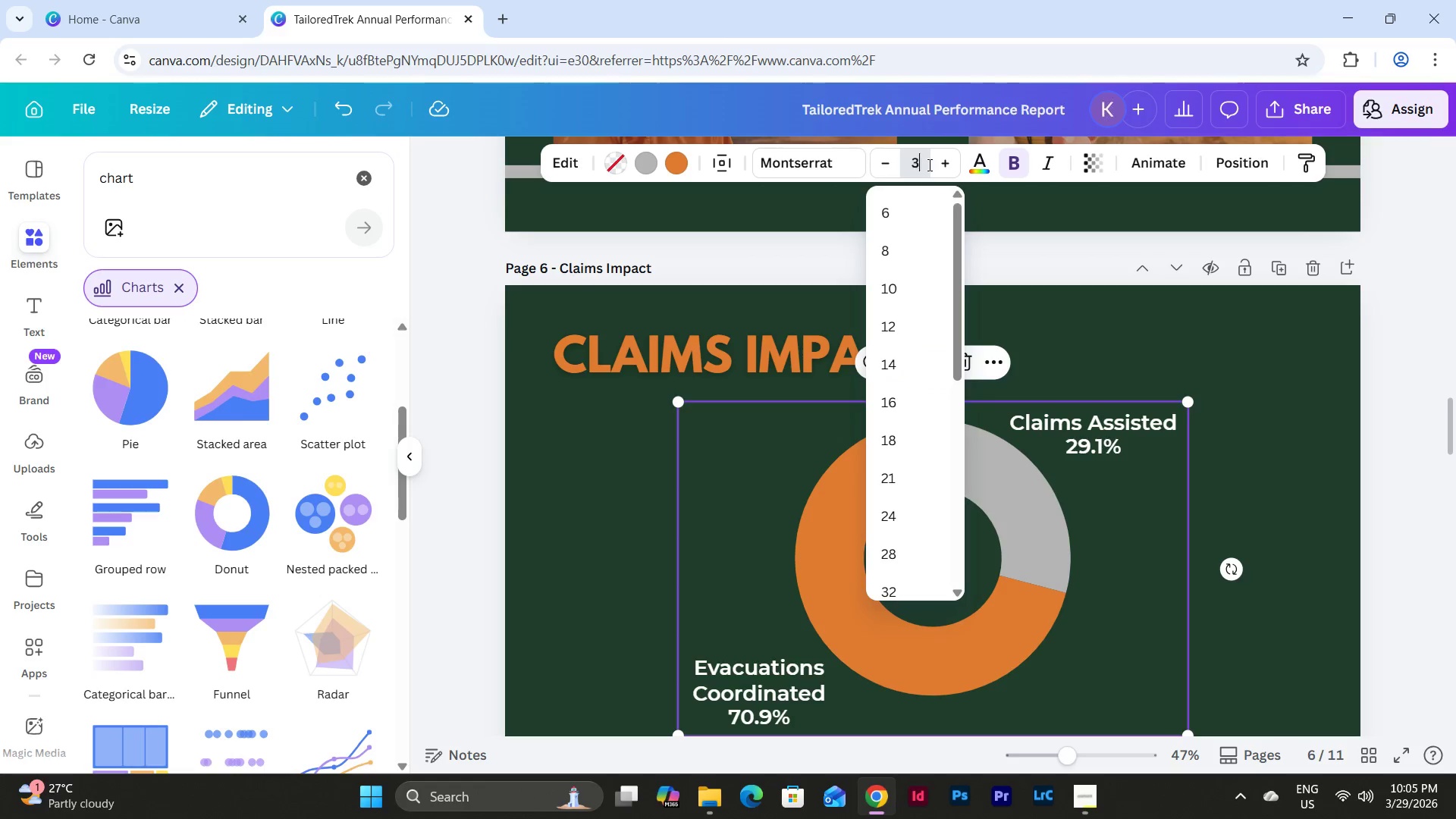 
key(Numpad0)
 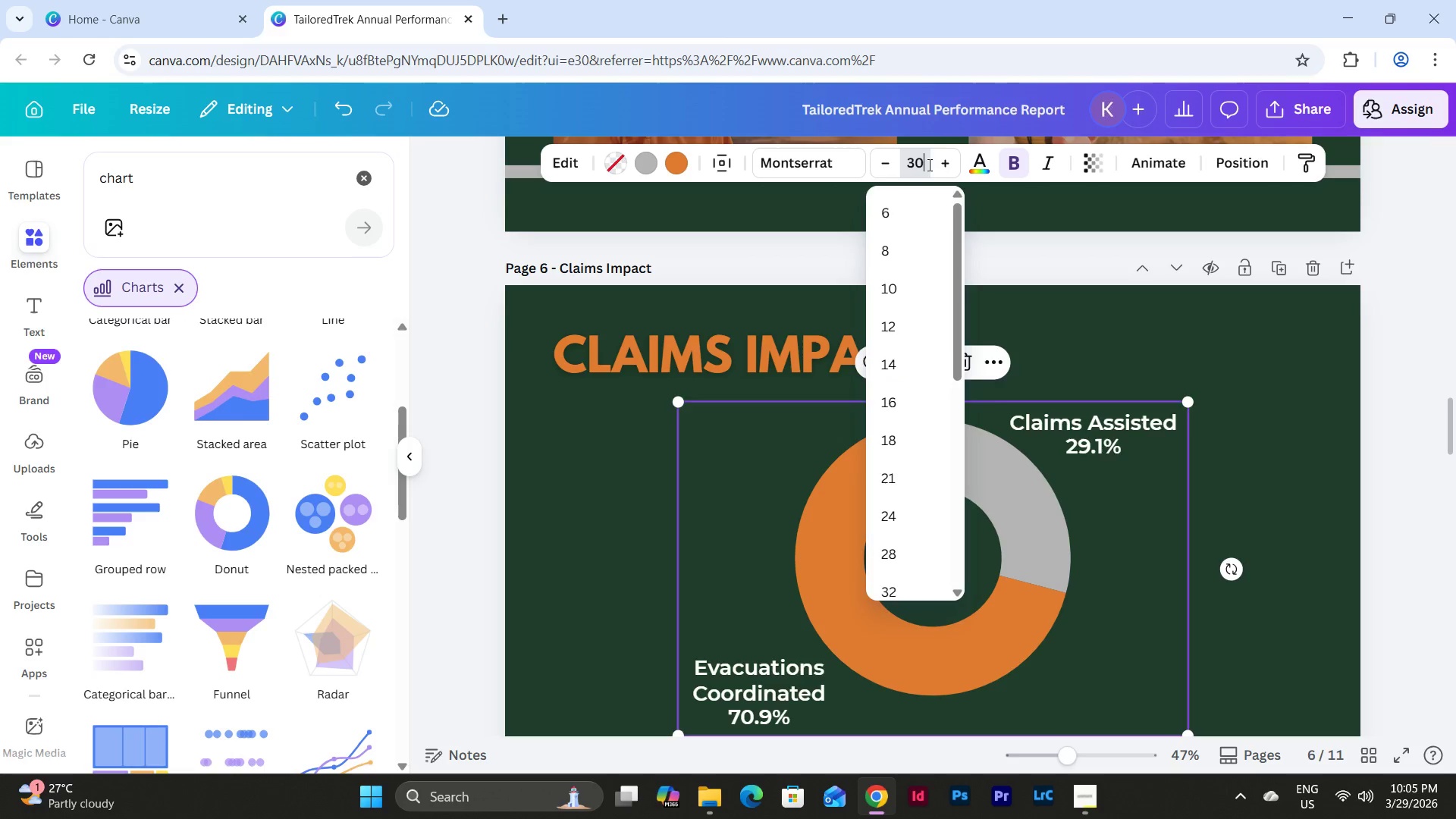 
key(NumpadEnter)
 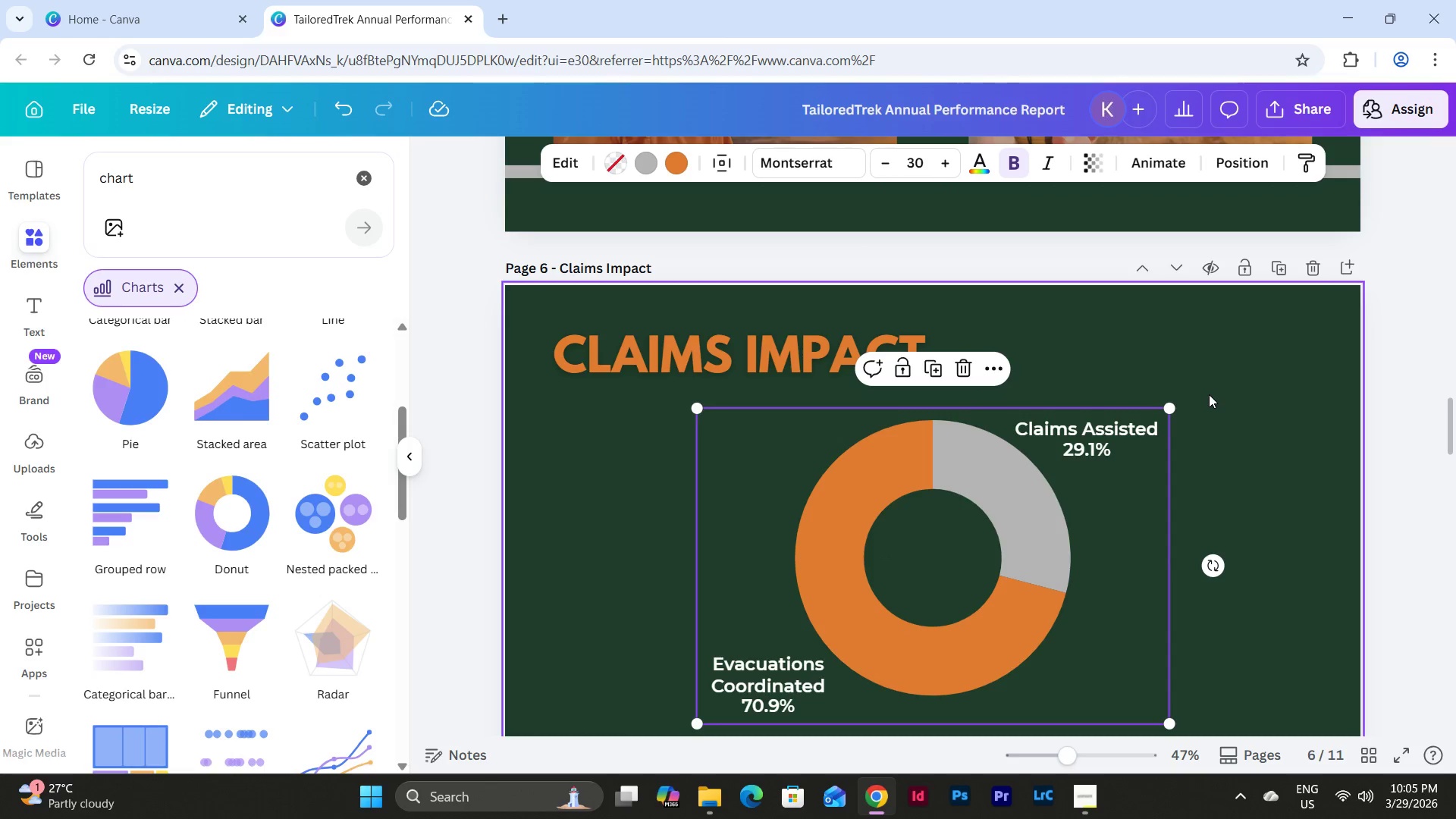 
left_click([1231, 406])
 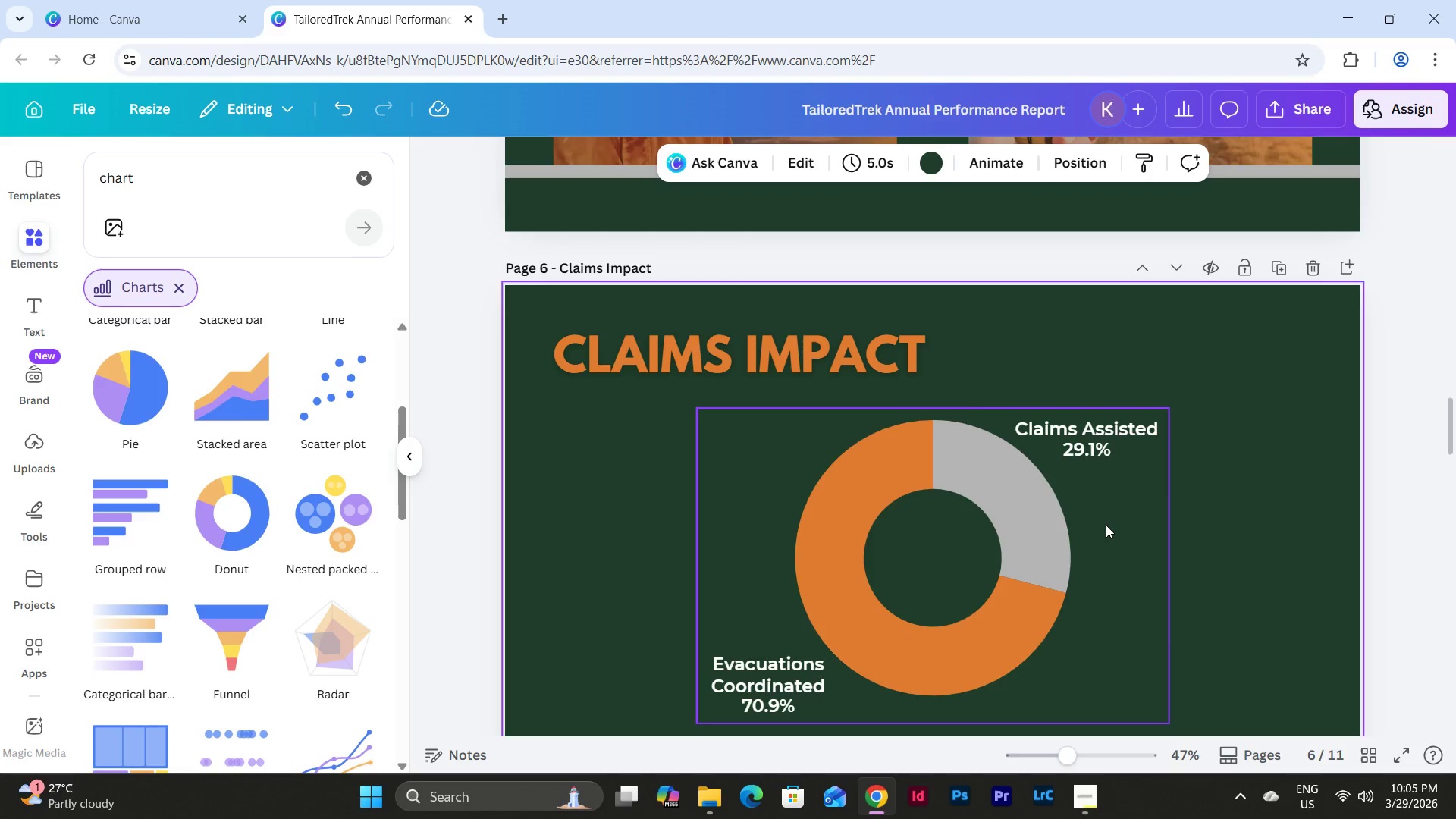 
left_click_drag(start_coordinate=[1100, 511], to_coordinate=[952, 491])
 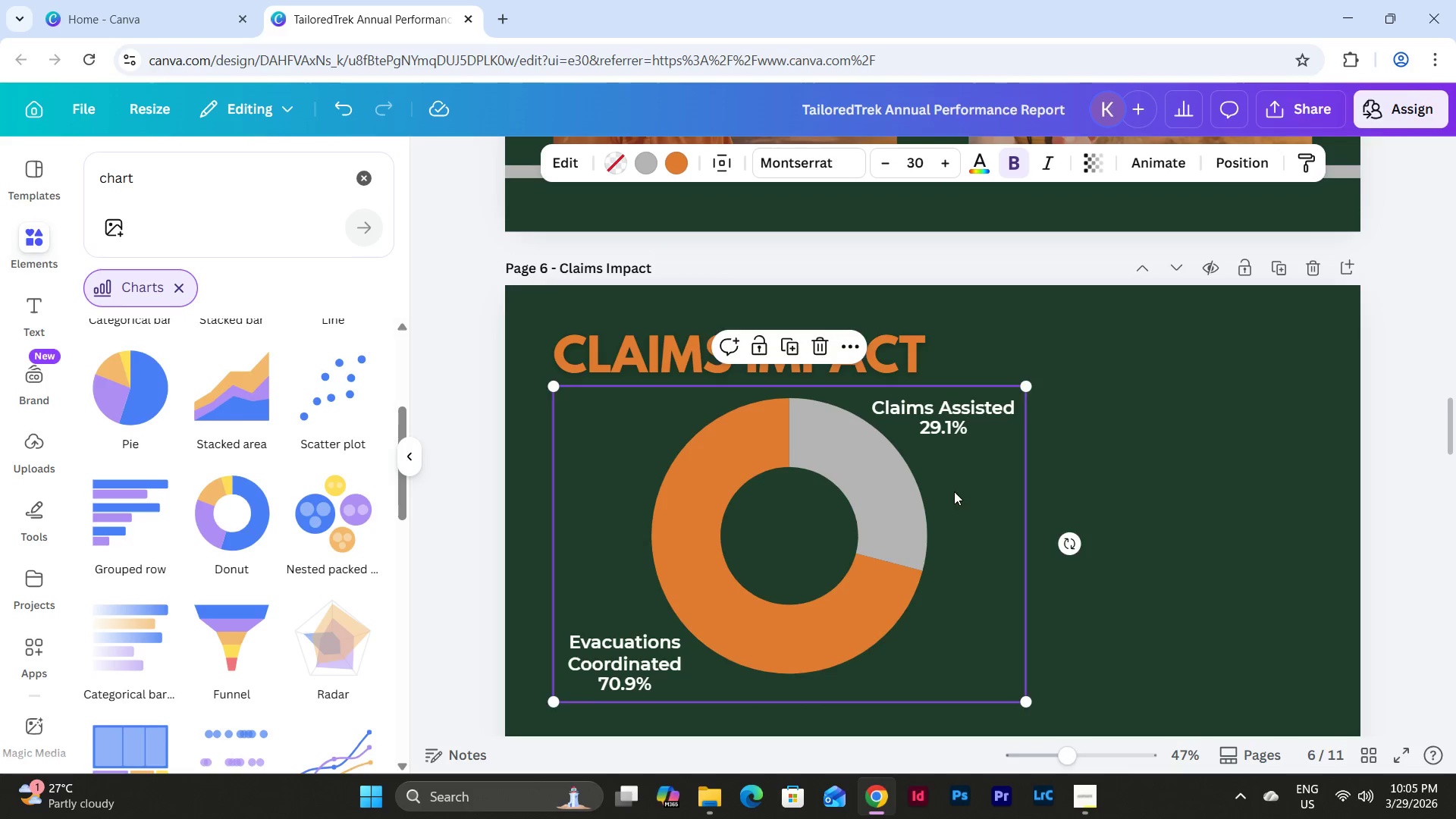 
left_click_drag(start_coordinate=[954, 491], to_coordinate=[956, 506])
 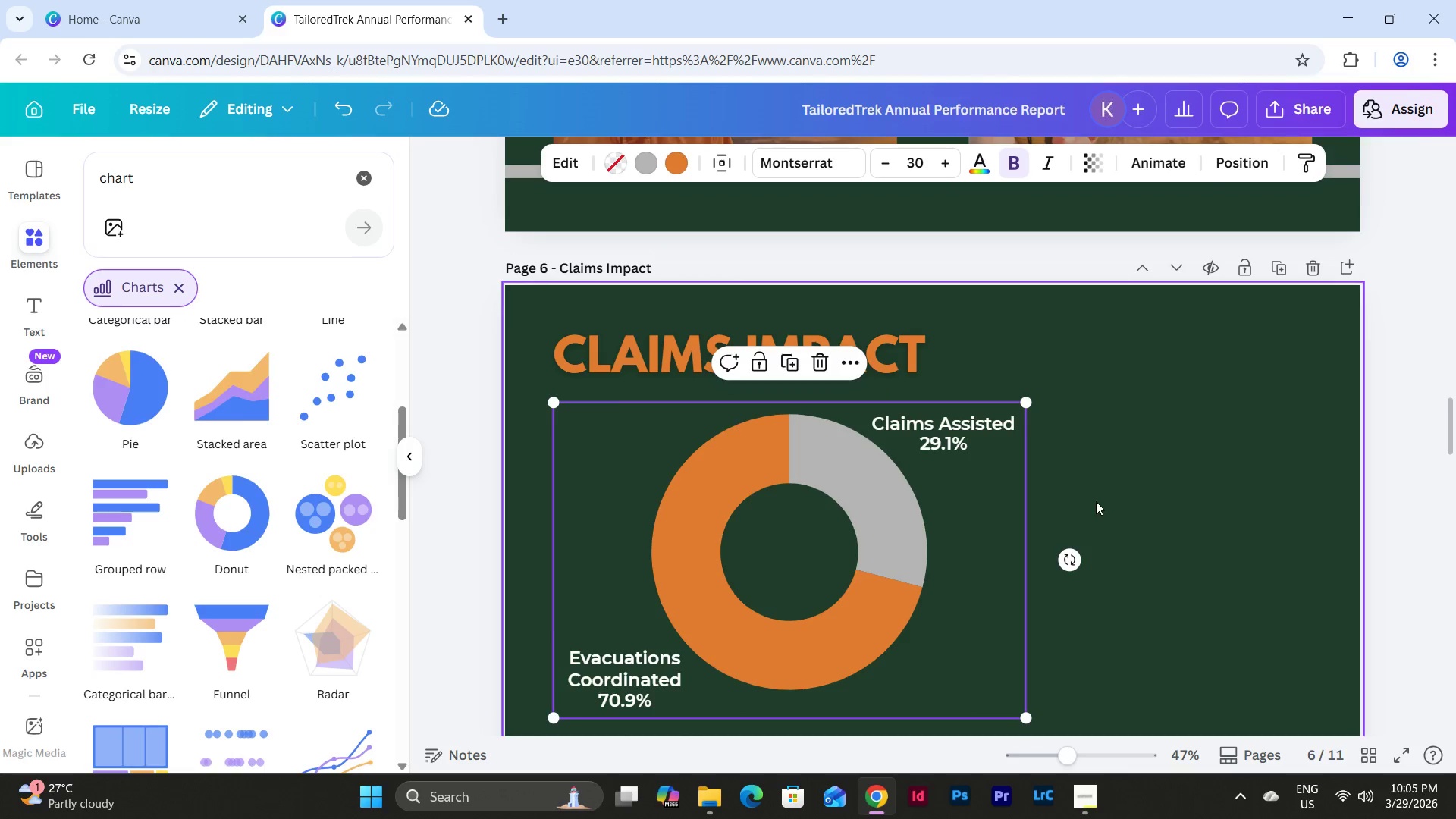 
left_click([1096, 500])
 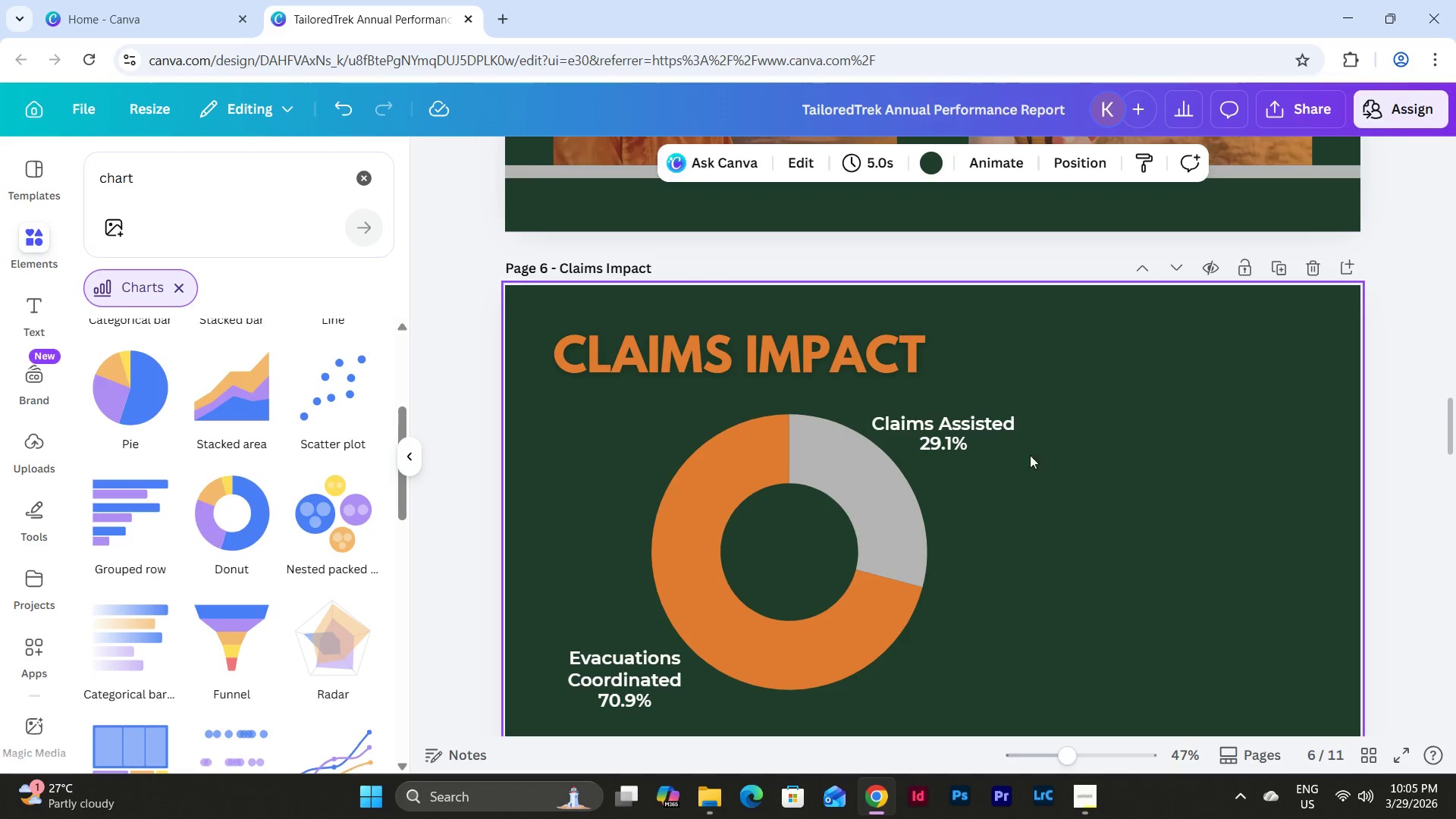 
left_click([965, 445])
 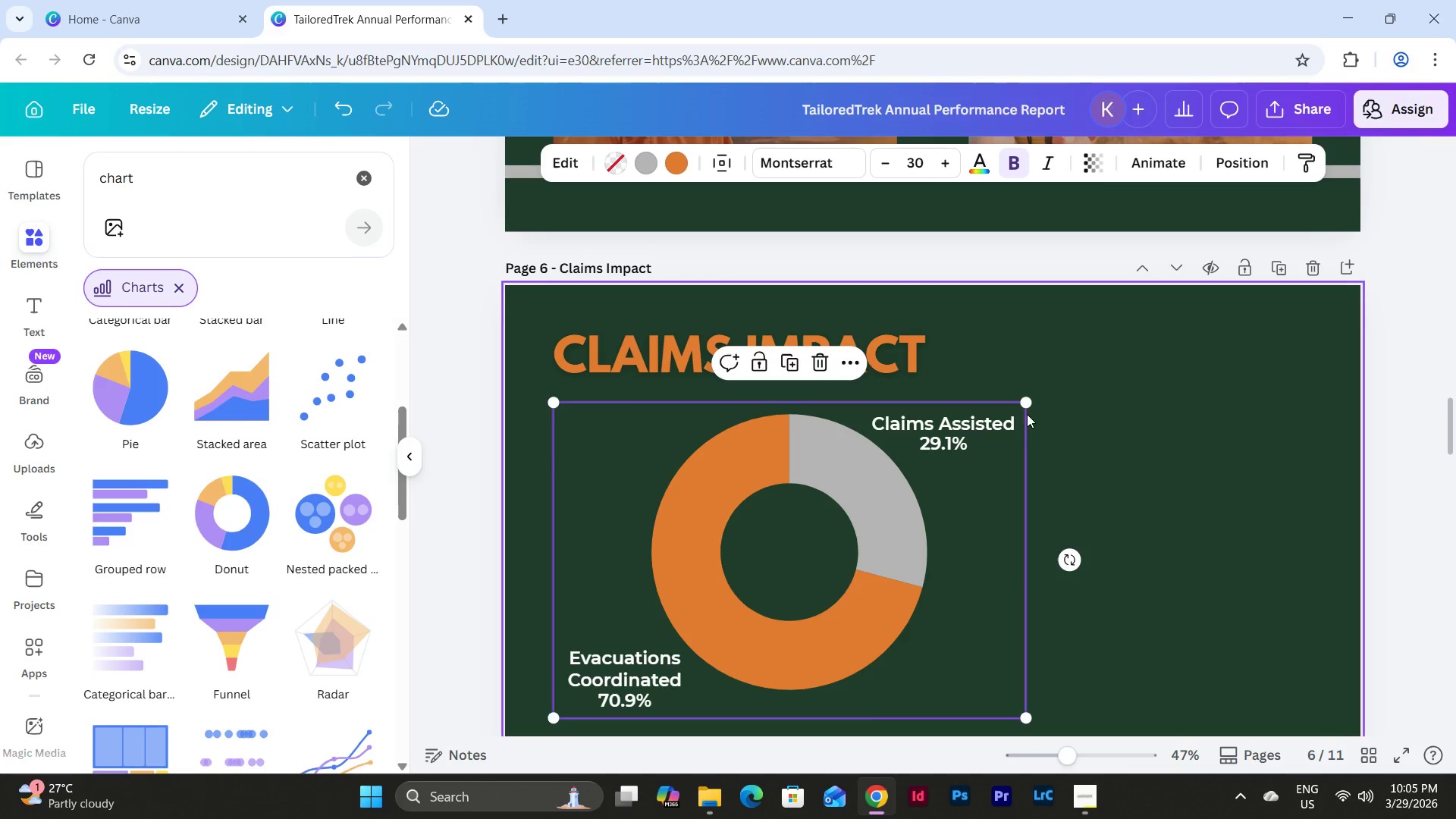 
left_click_drag(start_coordinate=[1027, 403], to_coordinate=[1015, 418])
 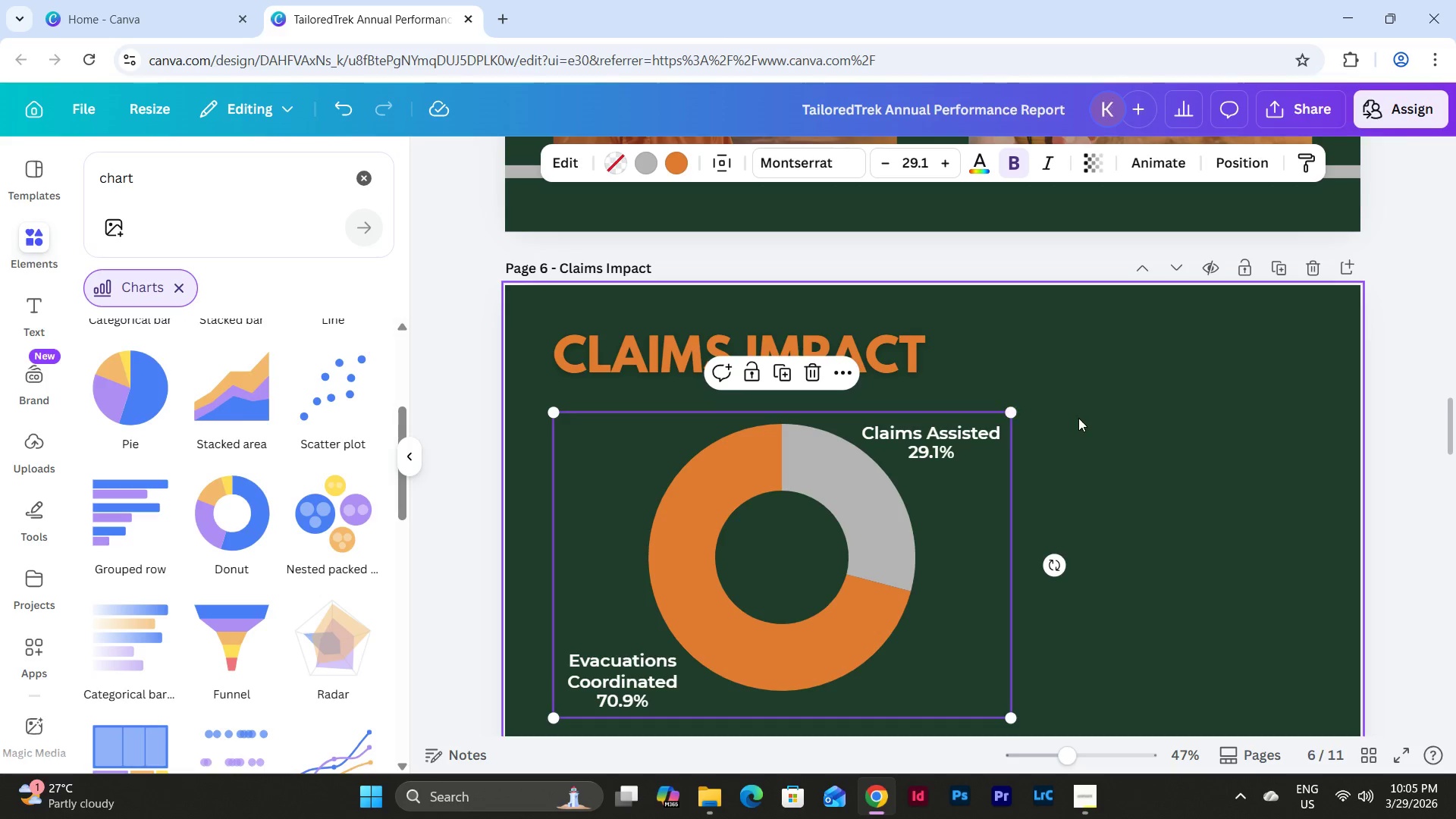 
left_click([1078, 418])
 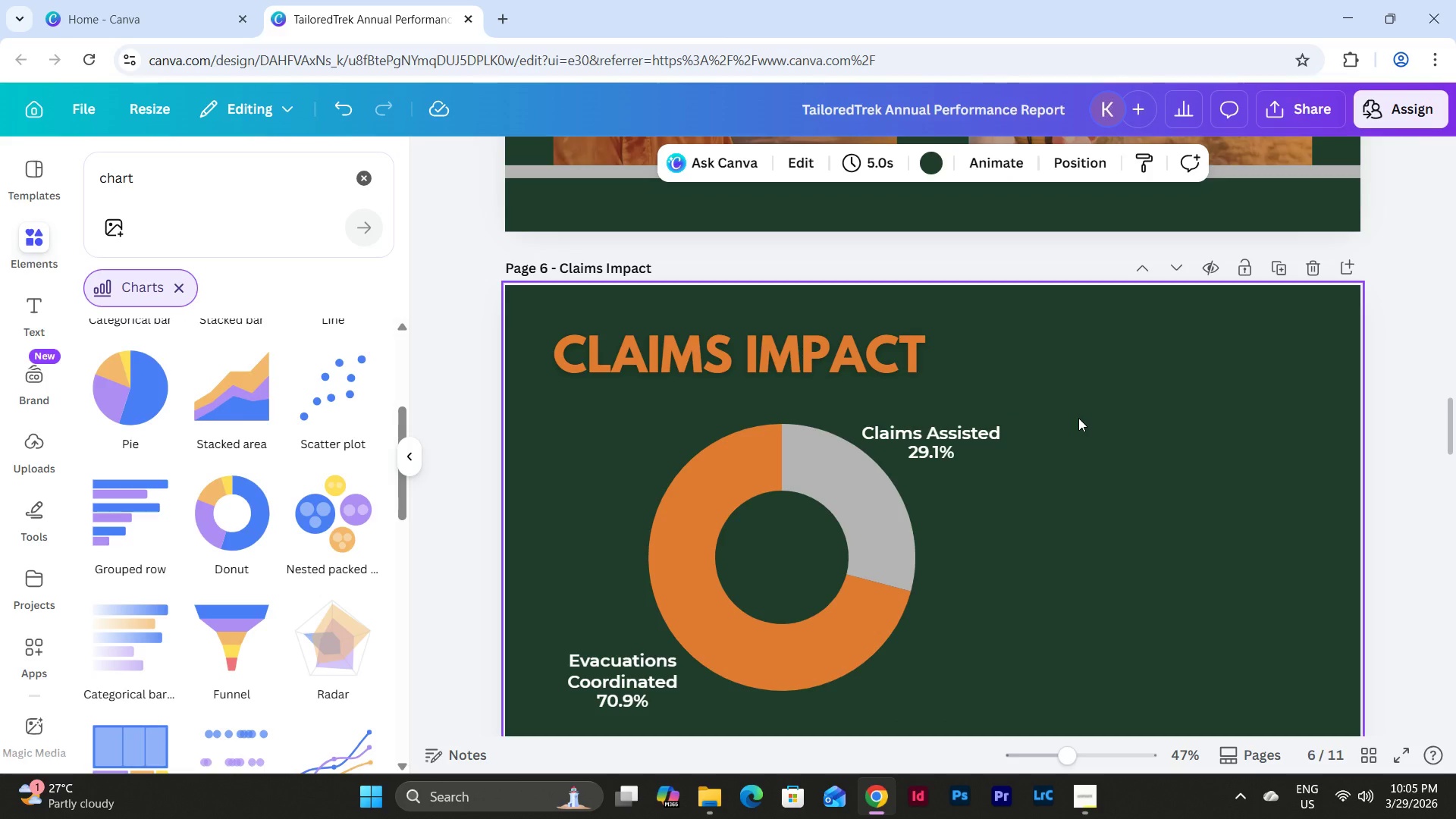 
scroll: coordinate [1078, 418], scroll_direction: down, amount: 1.0
 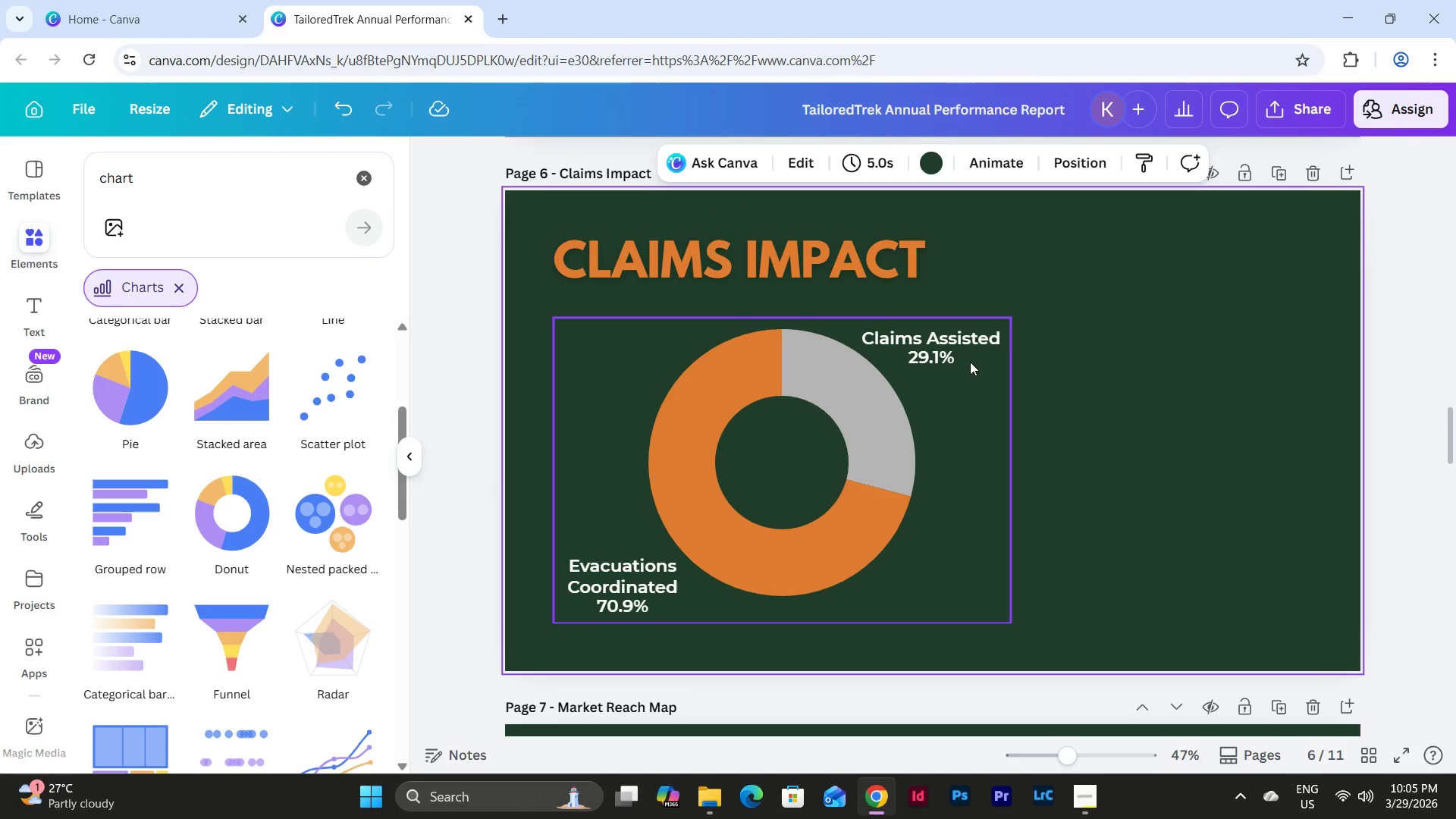 
double_click([970, 361])
 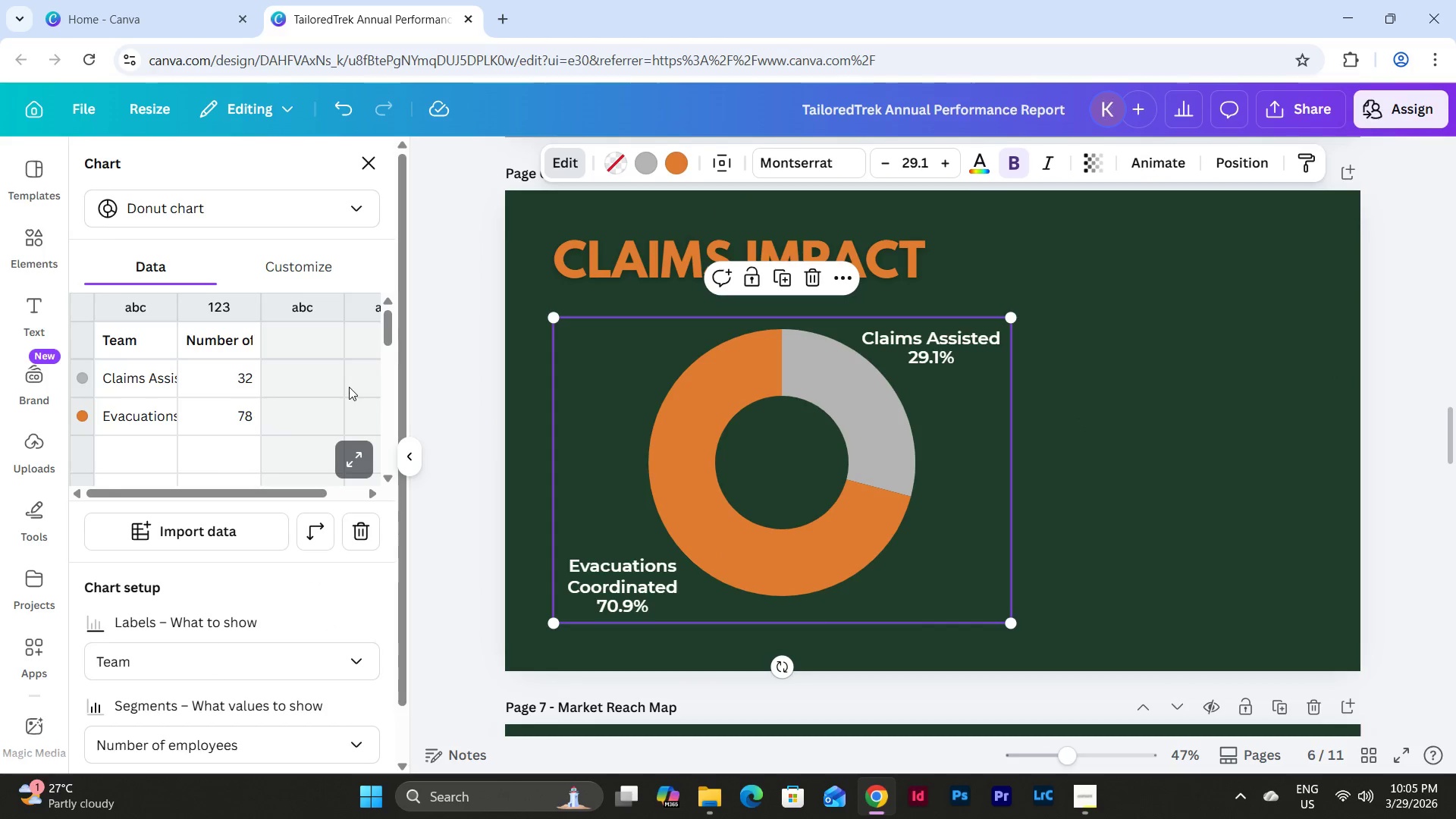 
scroll: coordinate [255, 422], scroll_direction: down, amount: 2.0
 